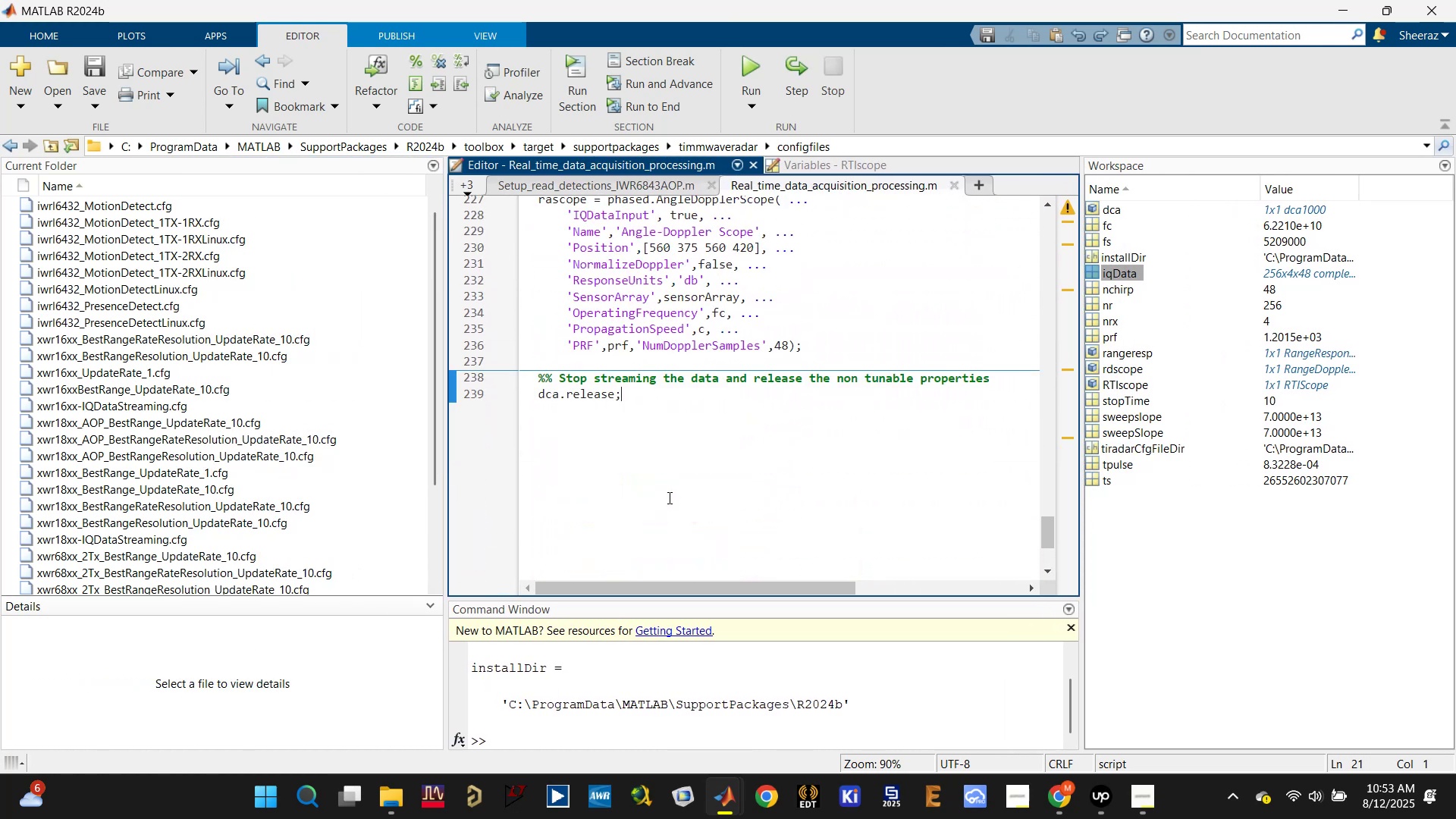 
key(Control+Enter)
 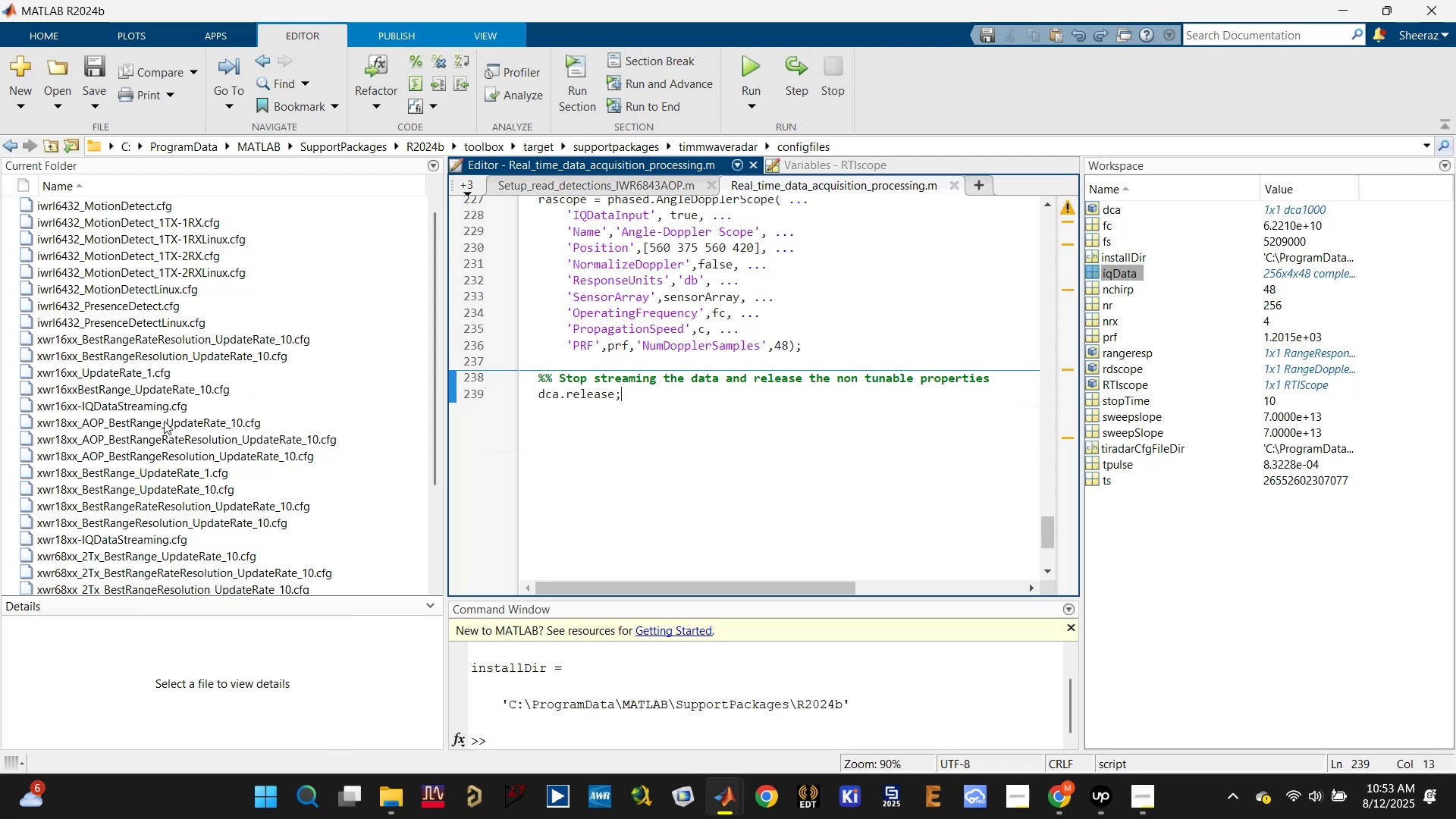 
left_click([152, 427])
 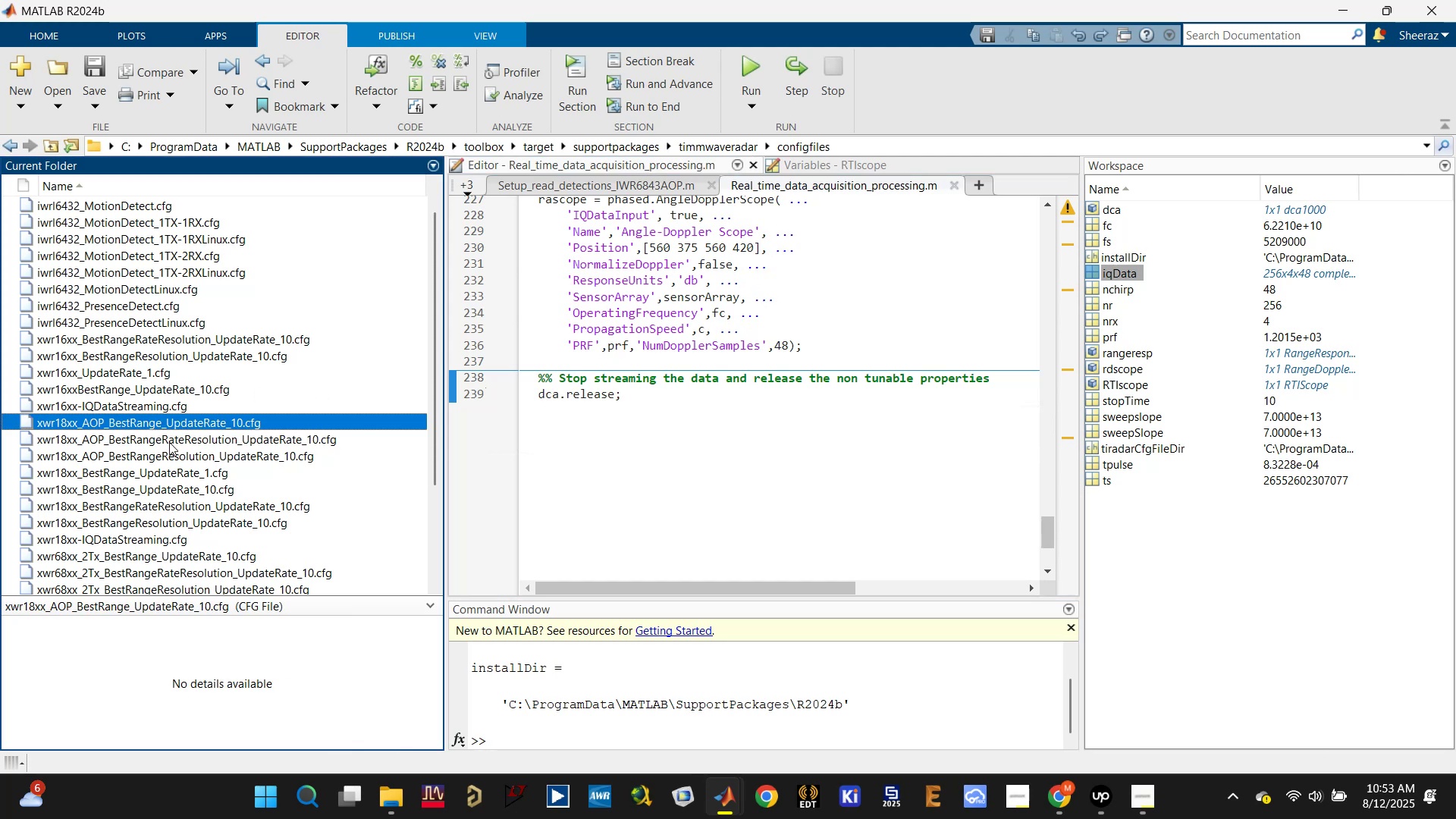 
left_click([174, 436])
 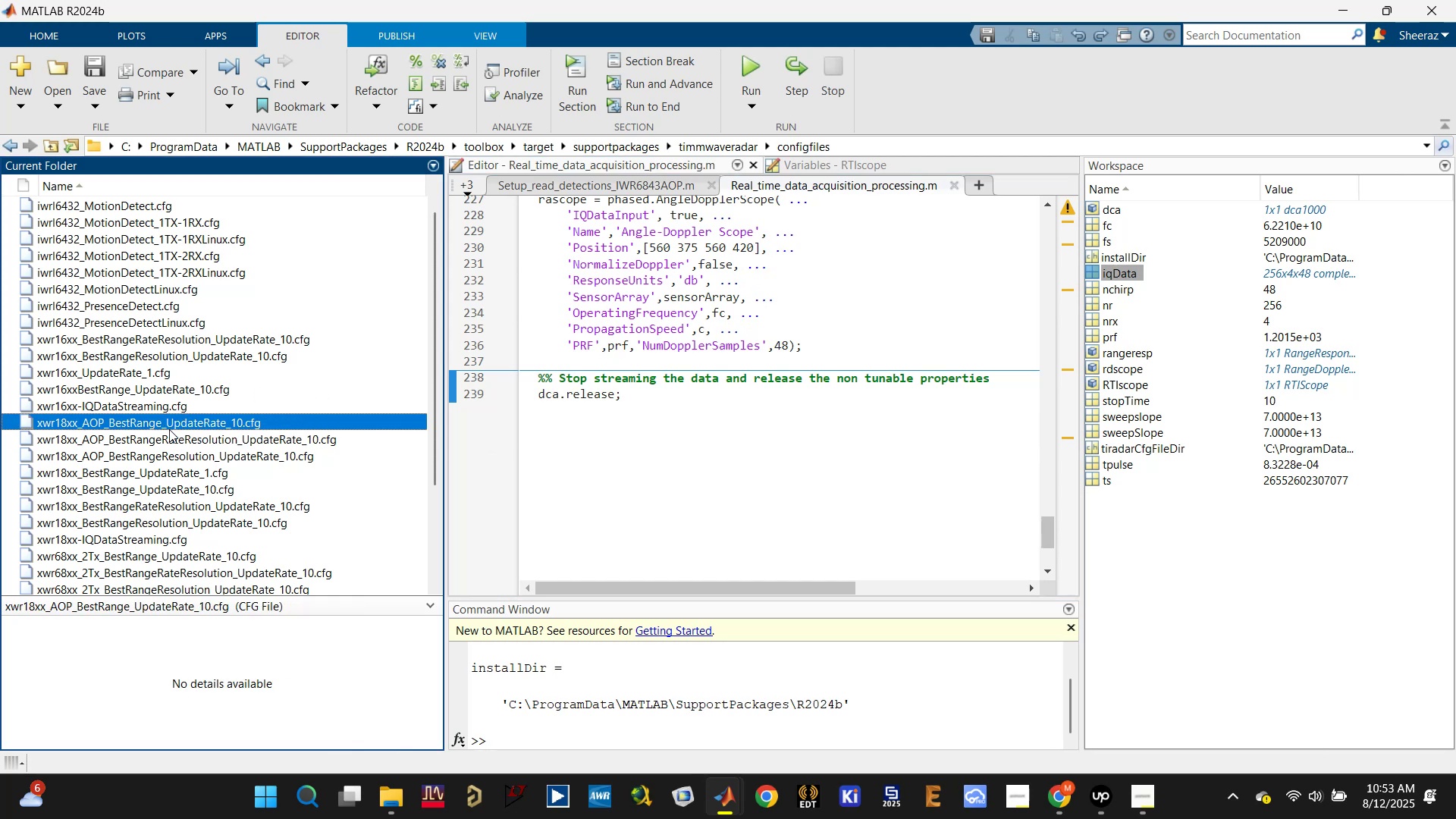 
double_click([145, 410])
 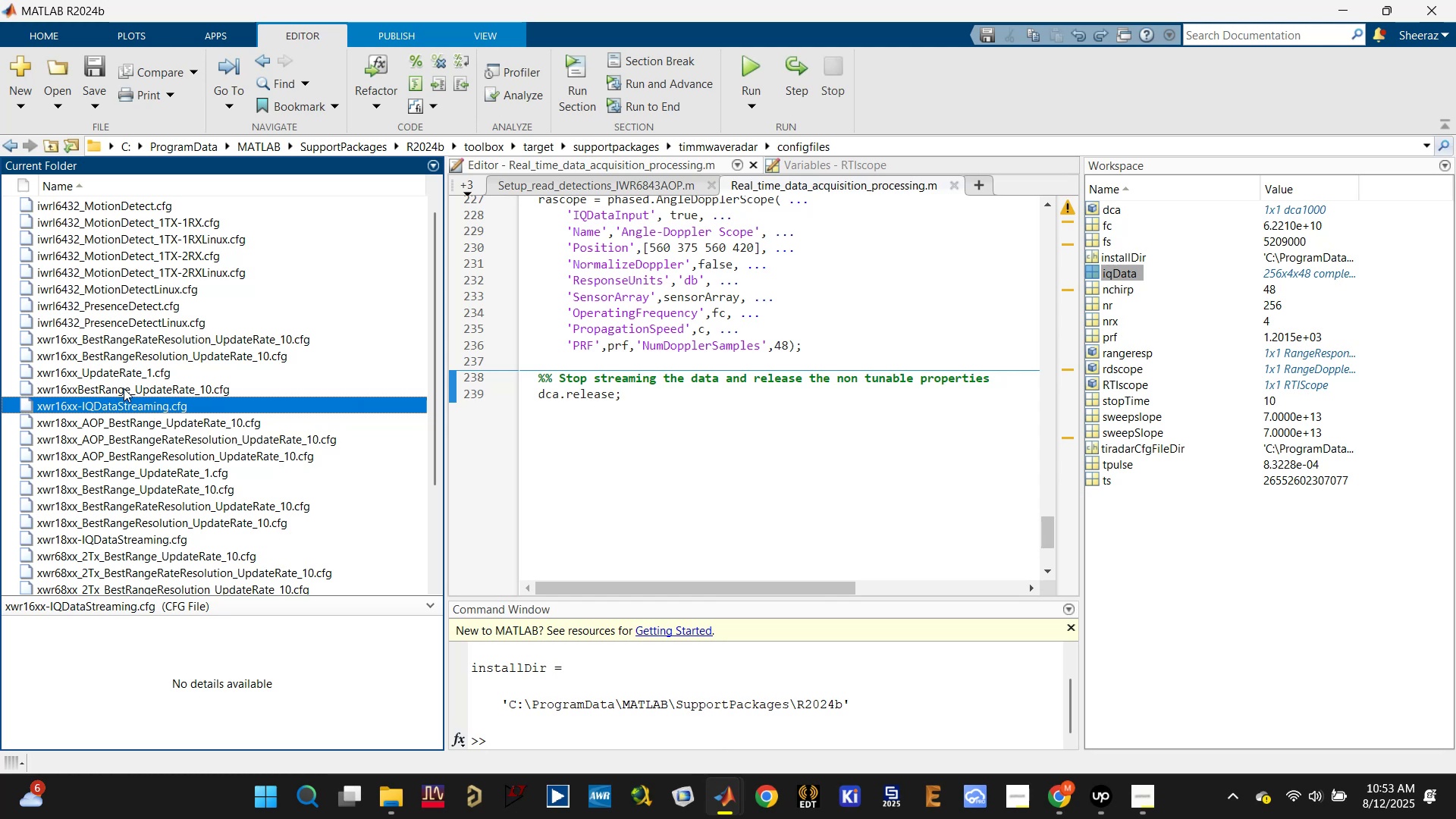 
wait(12.5)
 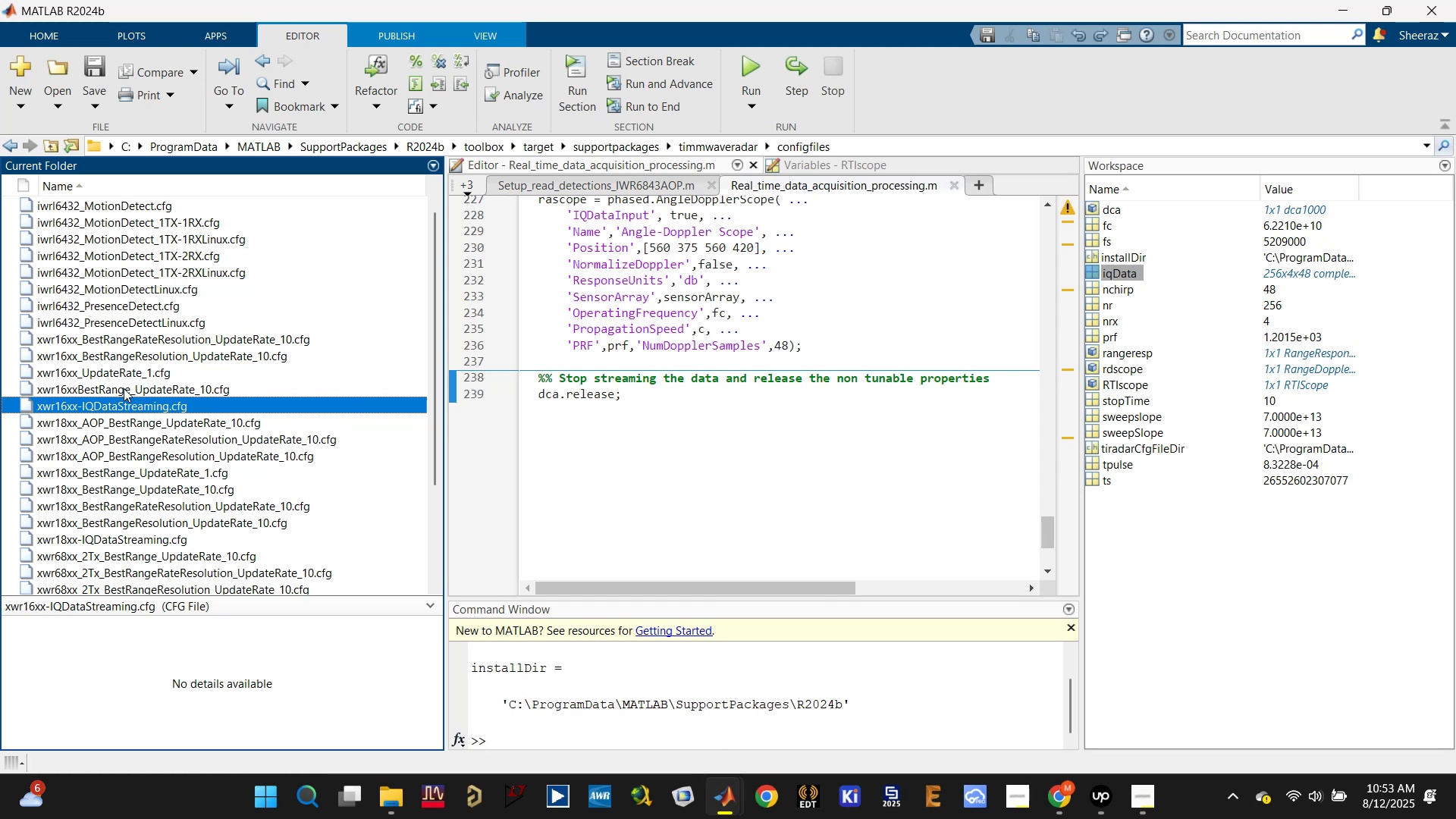 
scroll: coordinate [120, 551], scroll_direction: down, amount: 3.0
 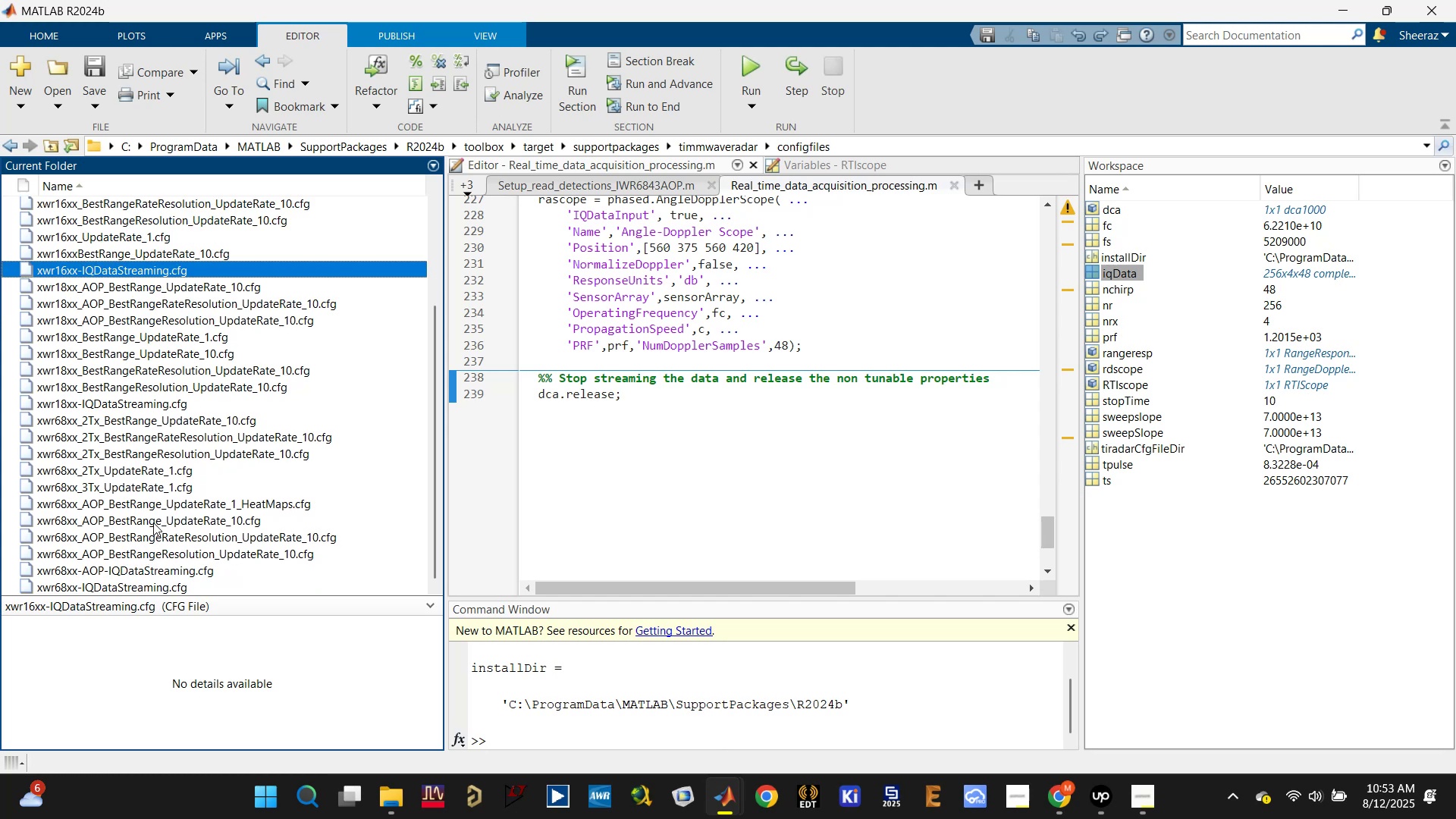 
wait(5.48)
 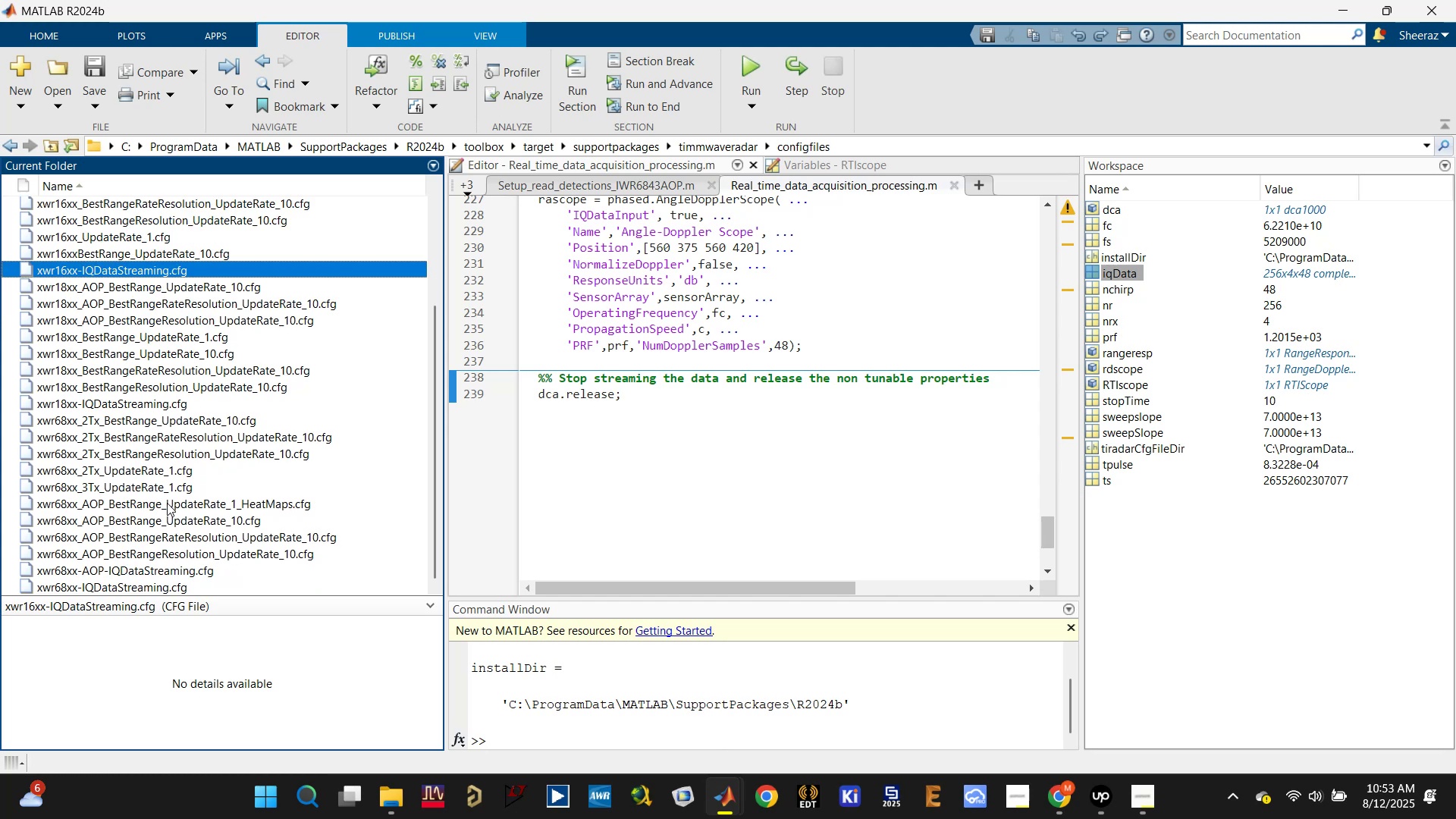 
left_click([139, 522])
 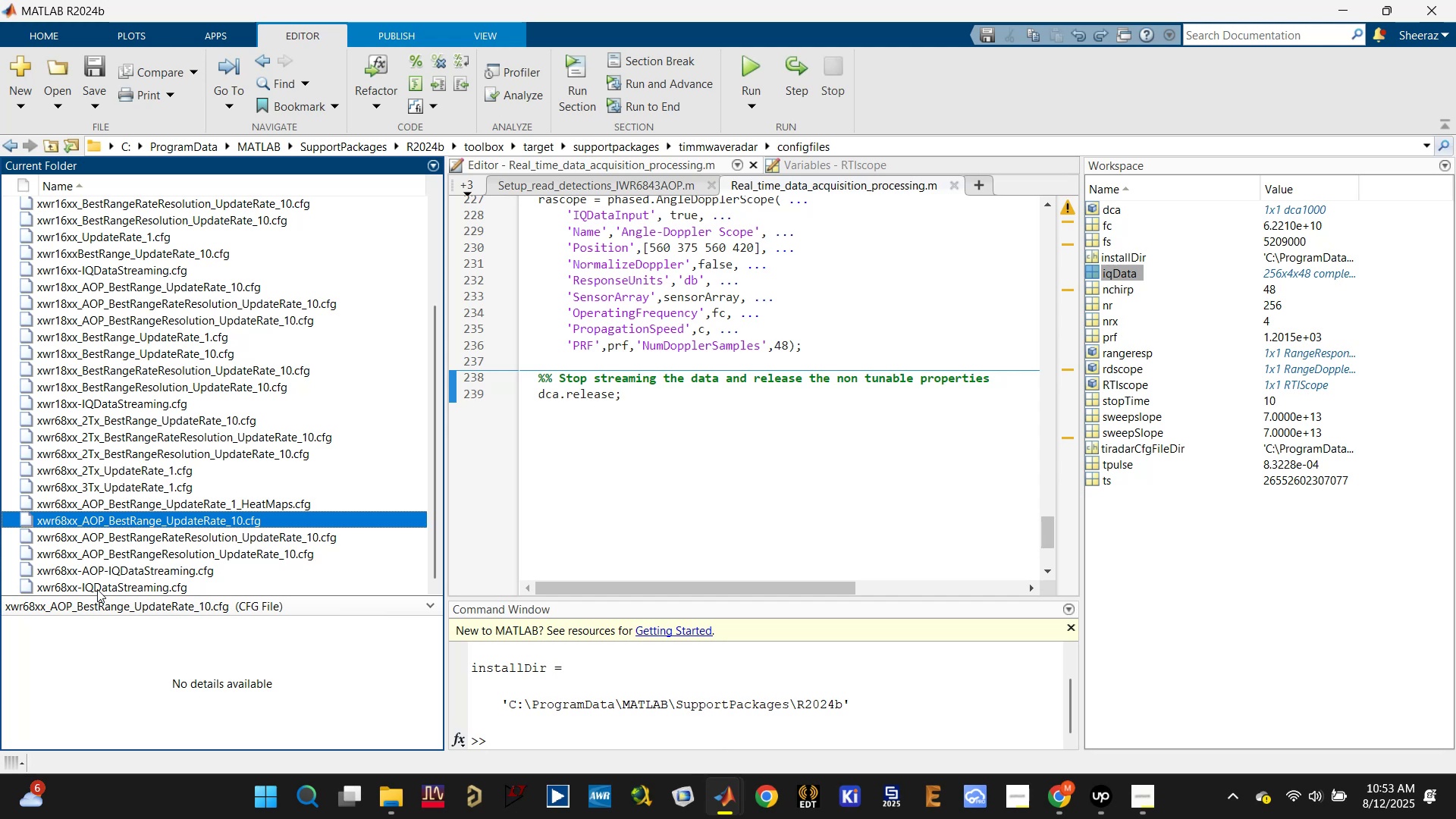 
left_click([97, 588])
 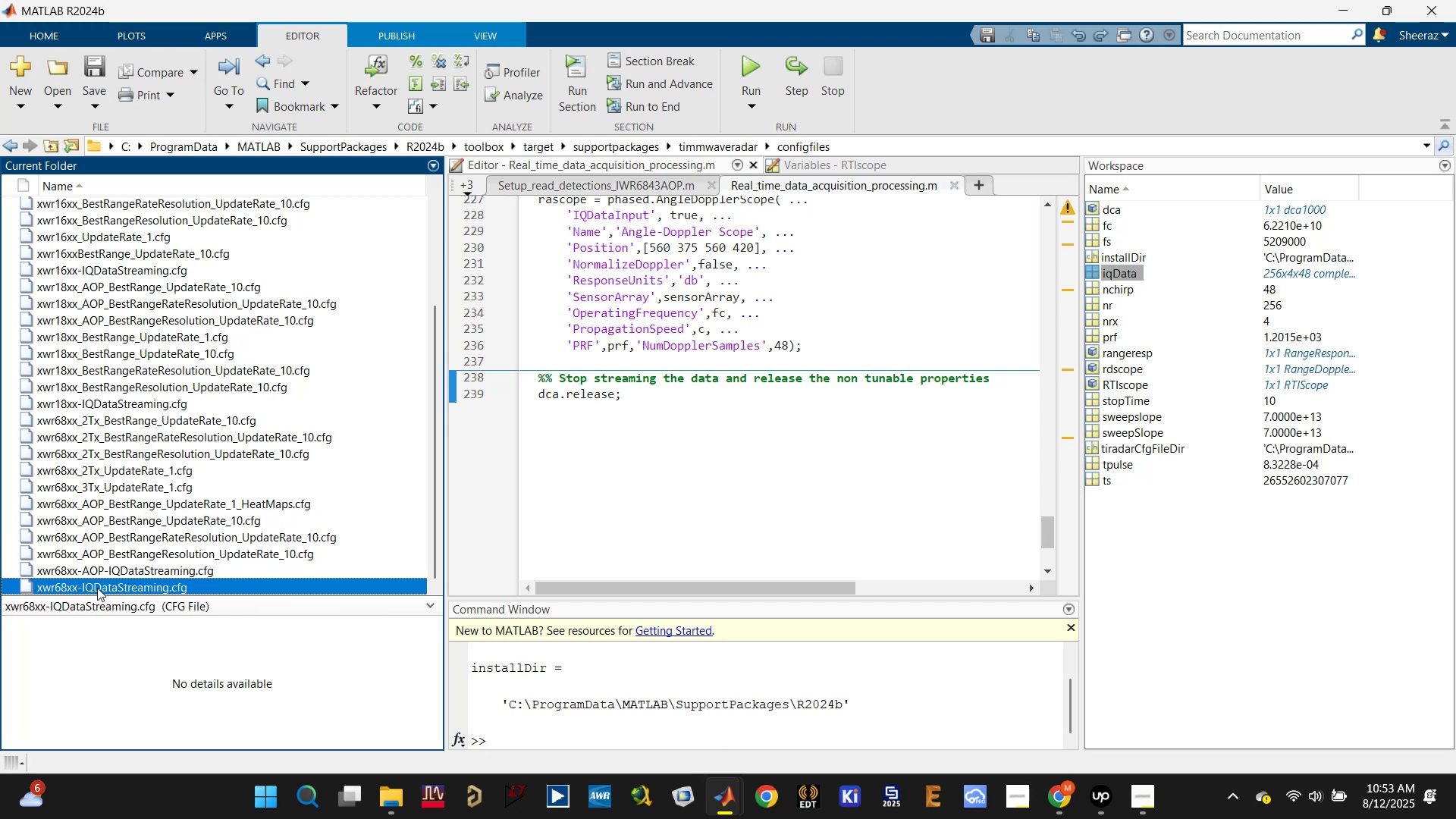 
scroll: coordinate [97, 586], scroll_direction: down, amount: 1.0
 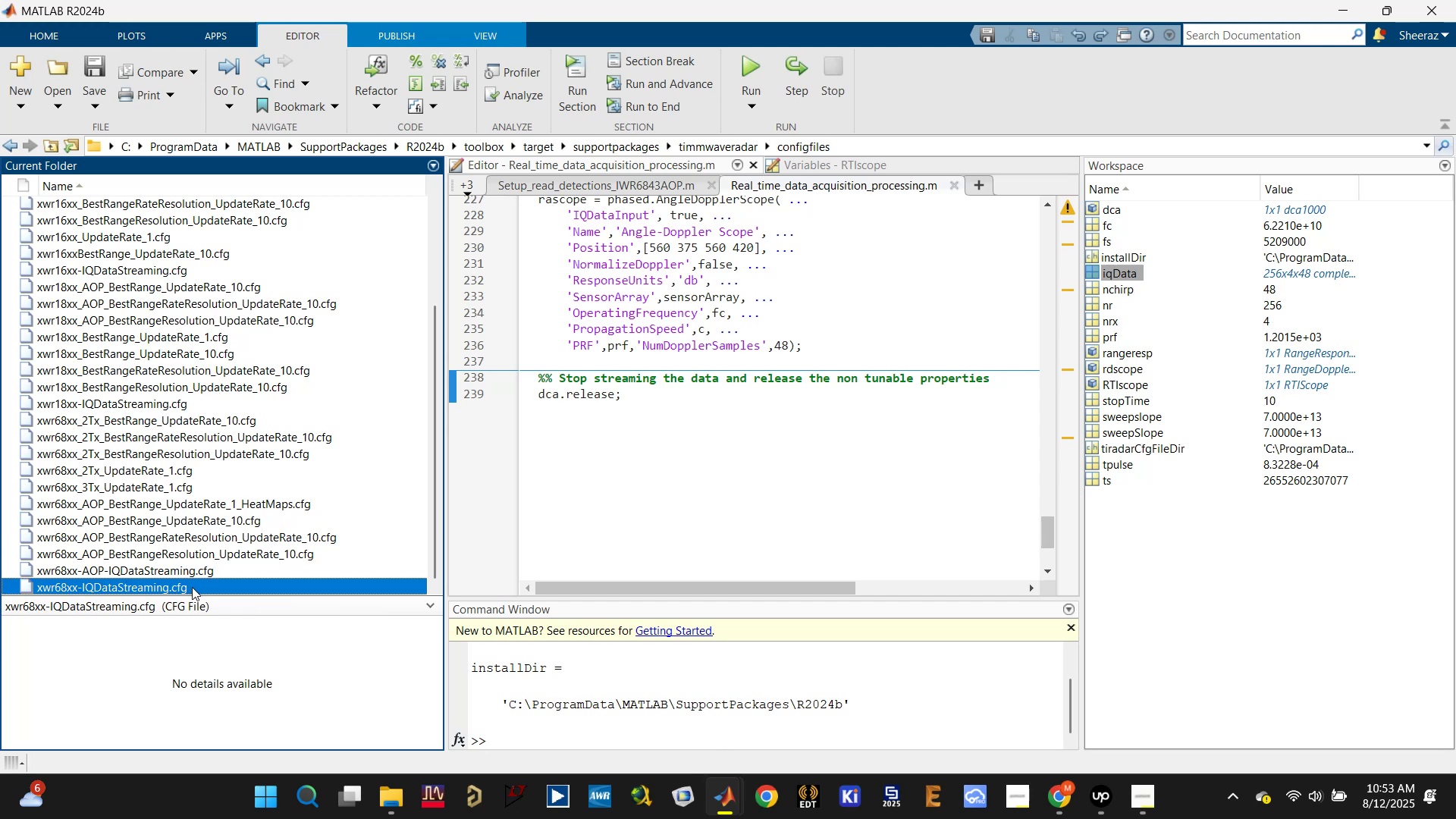 
key(F2)
 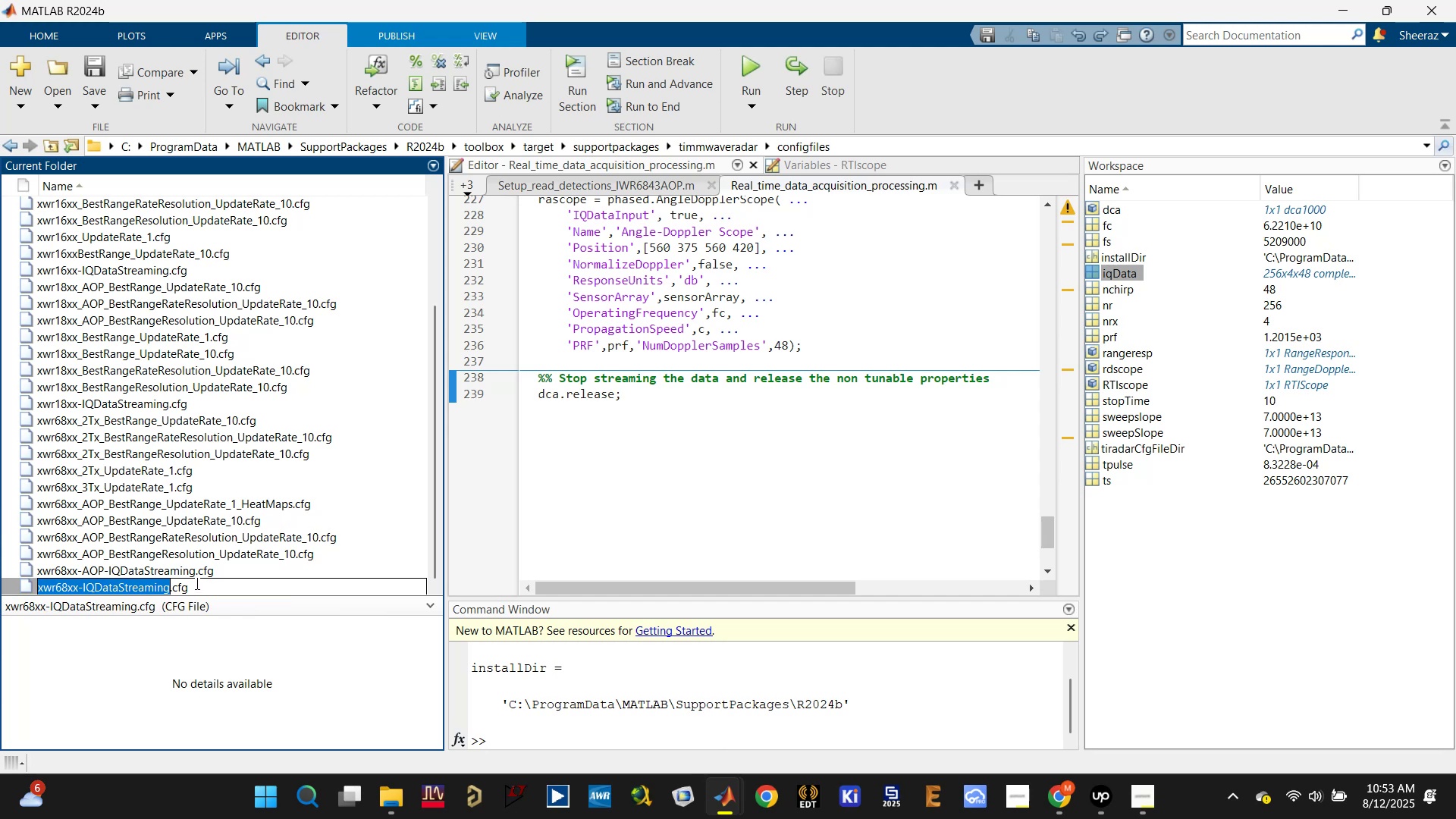 
left_click_drag(start_coordinate=[196, 583], to_coordinate=[24, 566])
 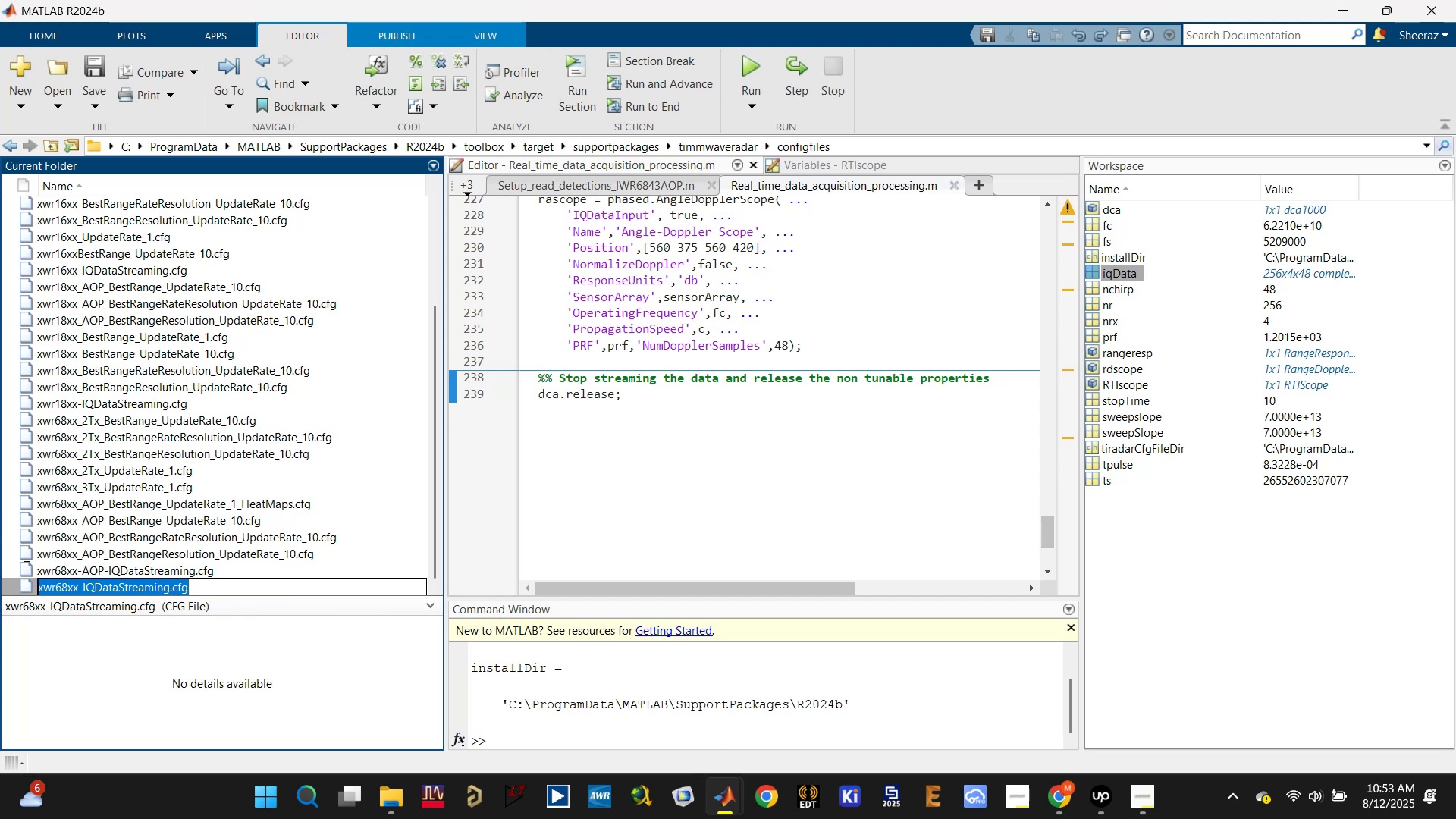 
key(Control+C)
 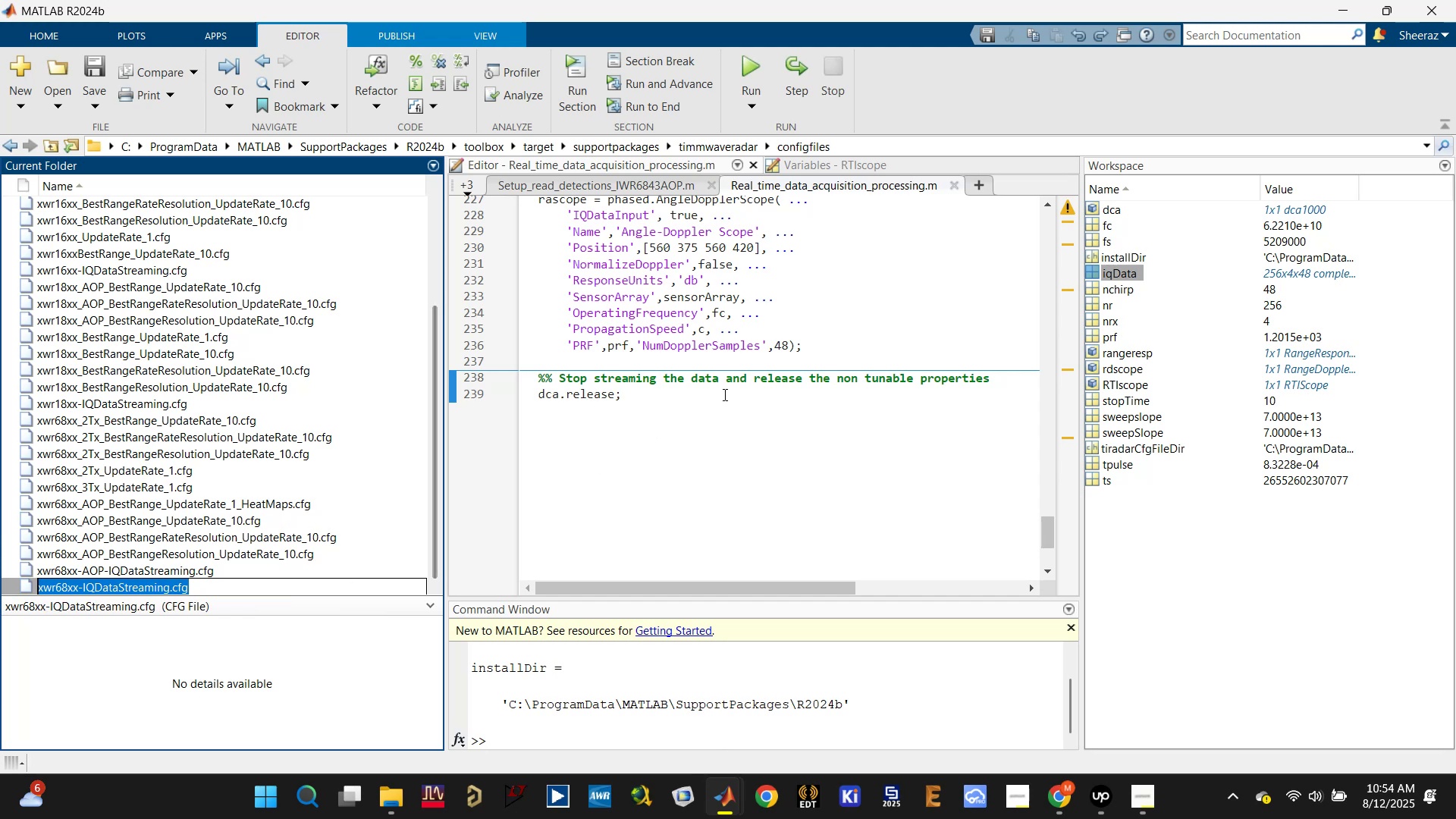 
scroll: coordinate [755, 362], scroll_direction: up, amount: 29.0
 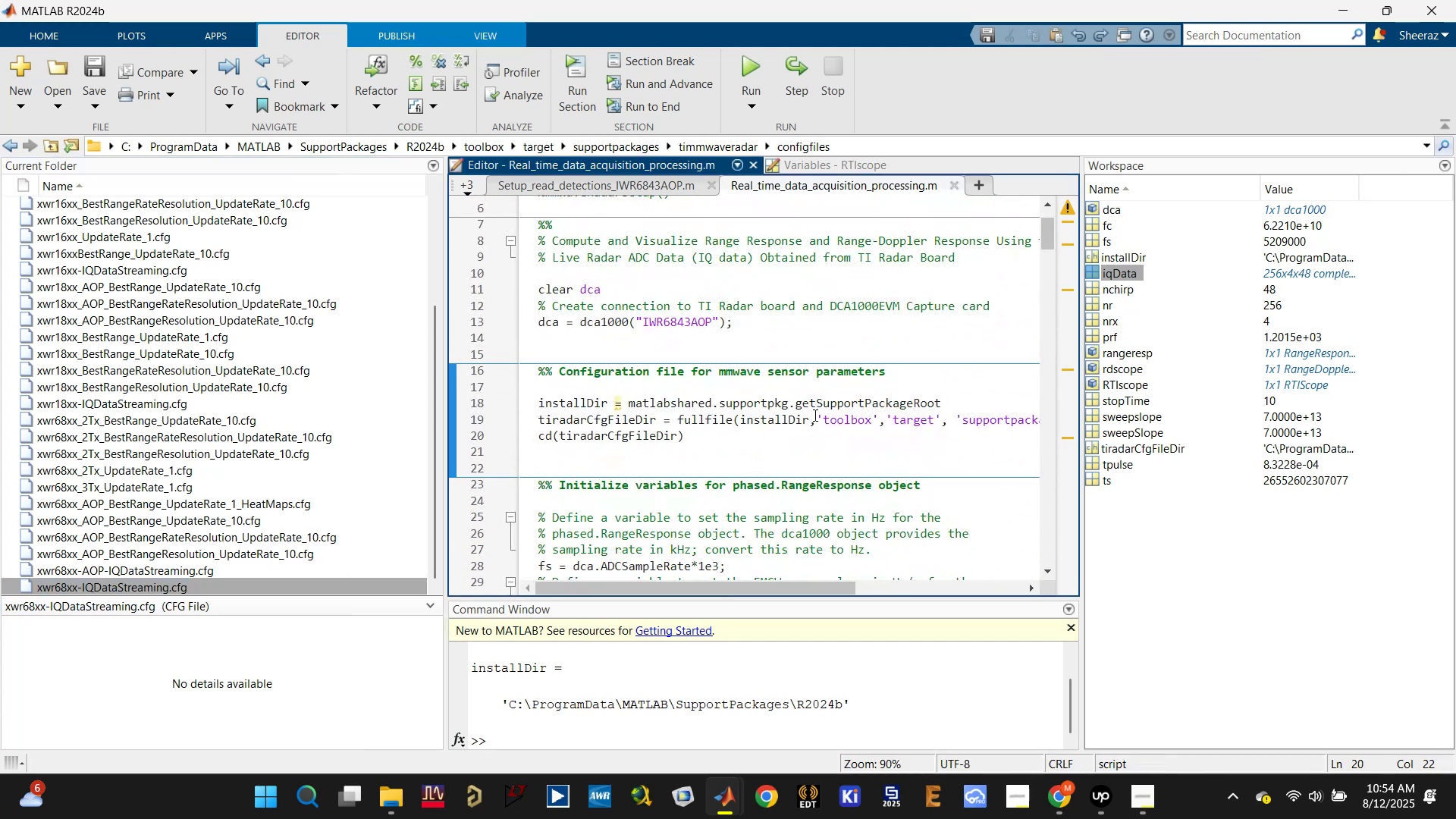 
left_click([979, 405])
 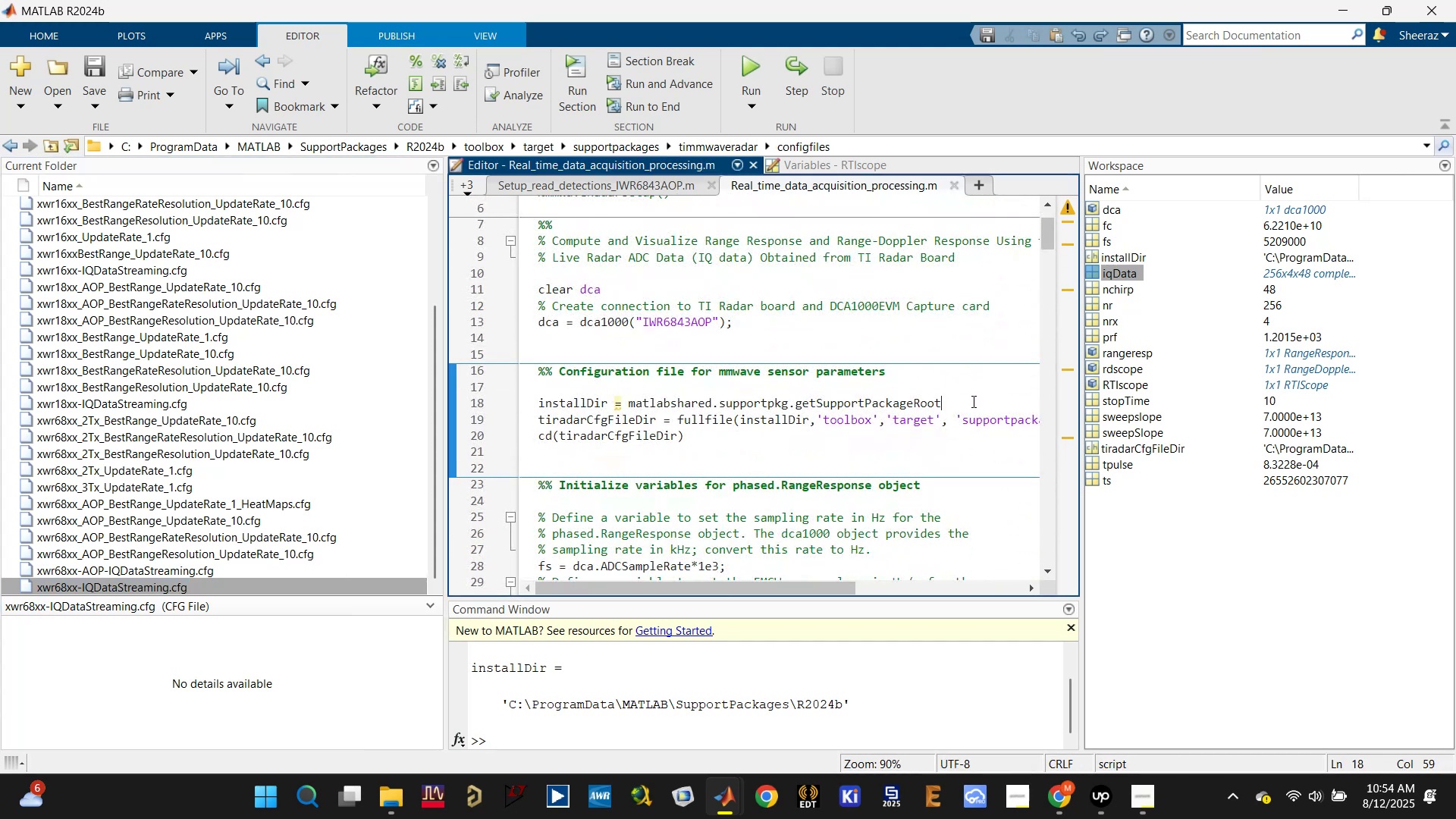 
key(Semicolon)
 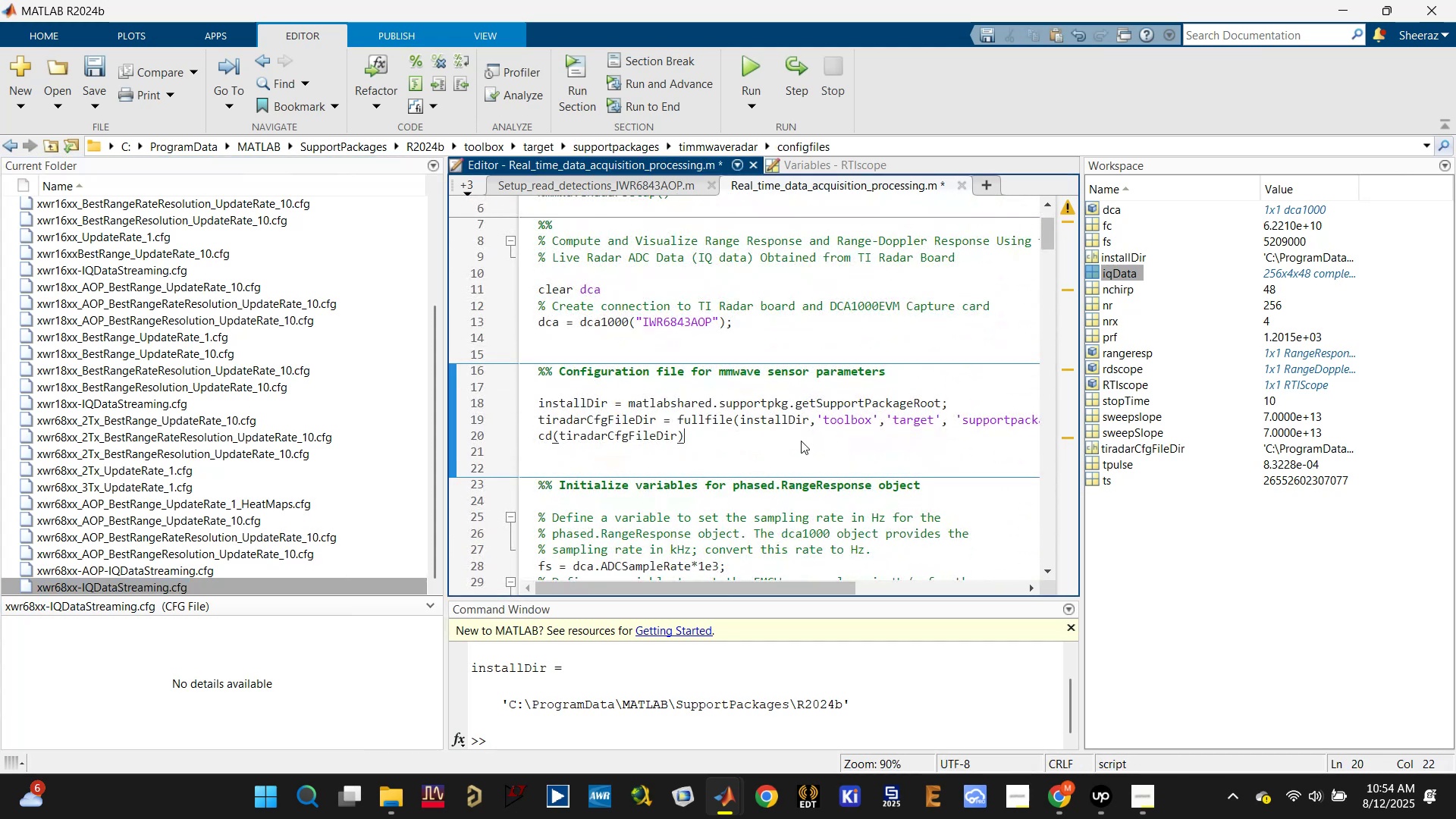 
key(Enter)
 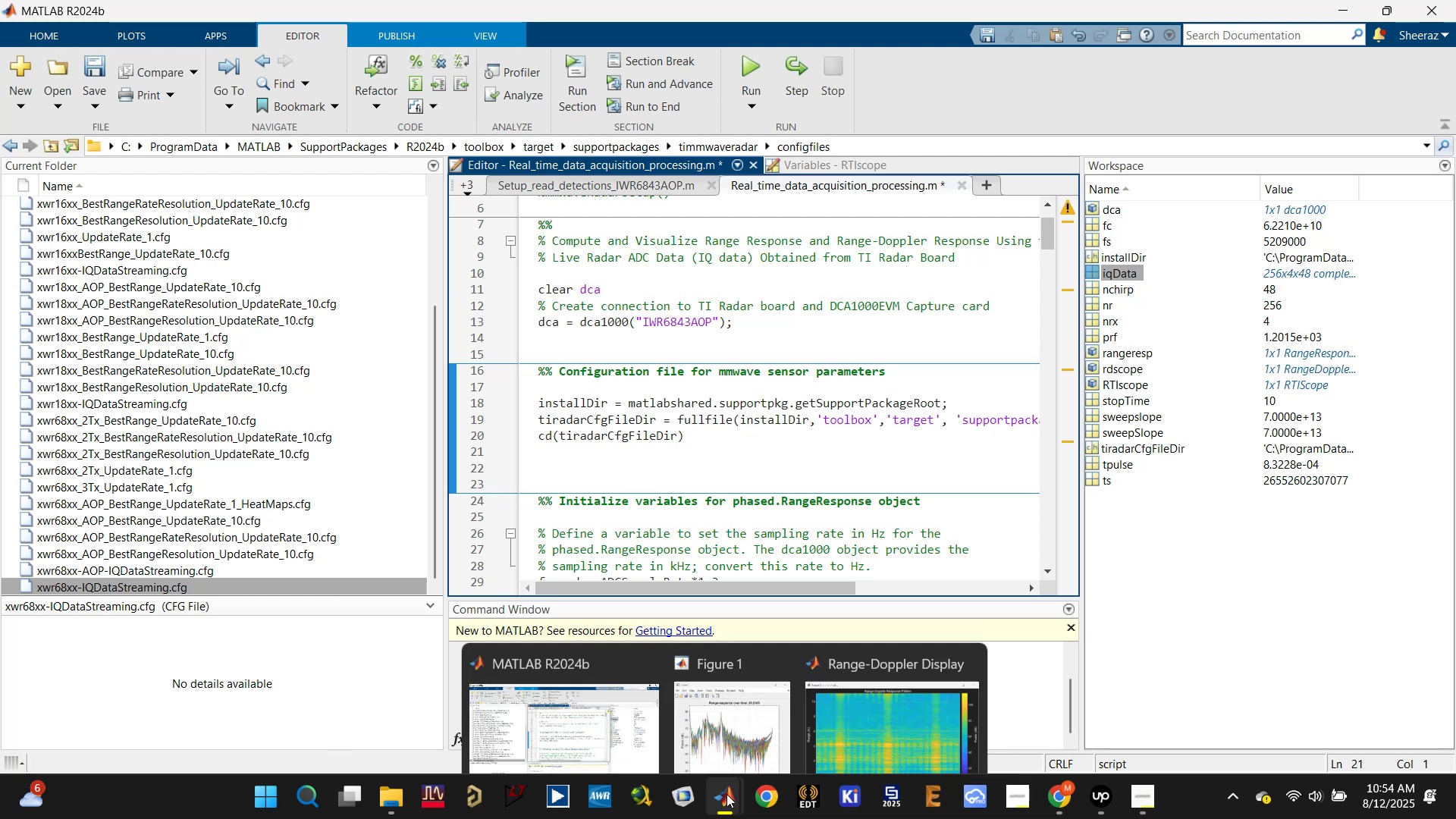 
left_click([1059, 792])
 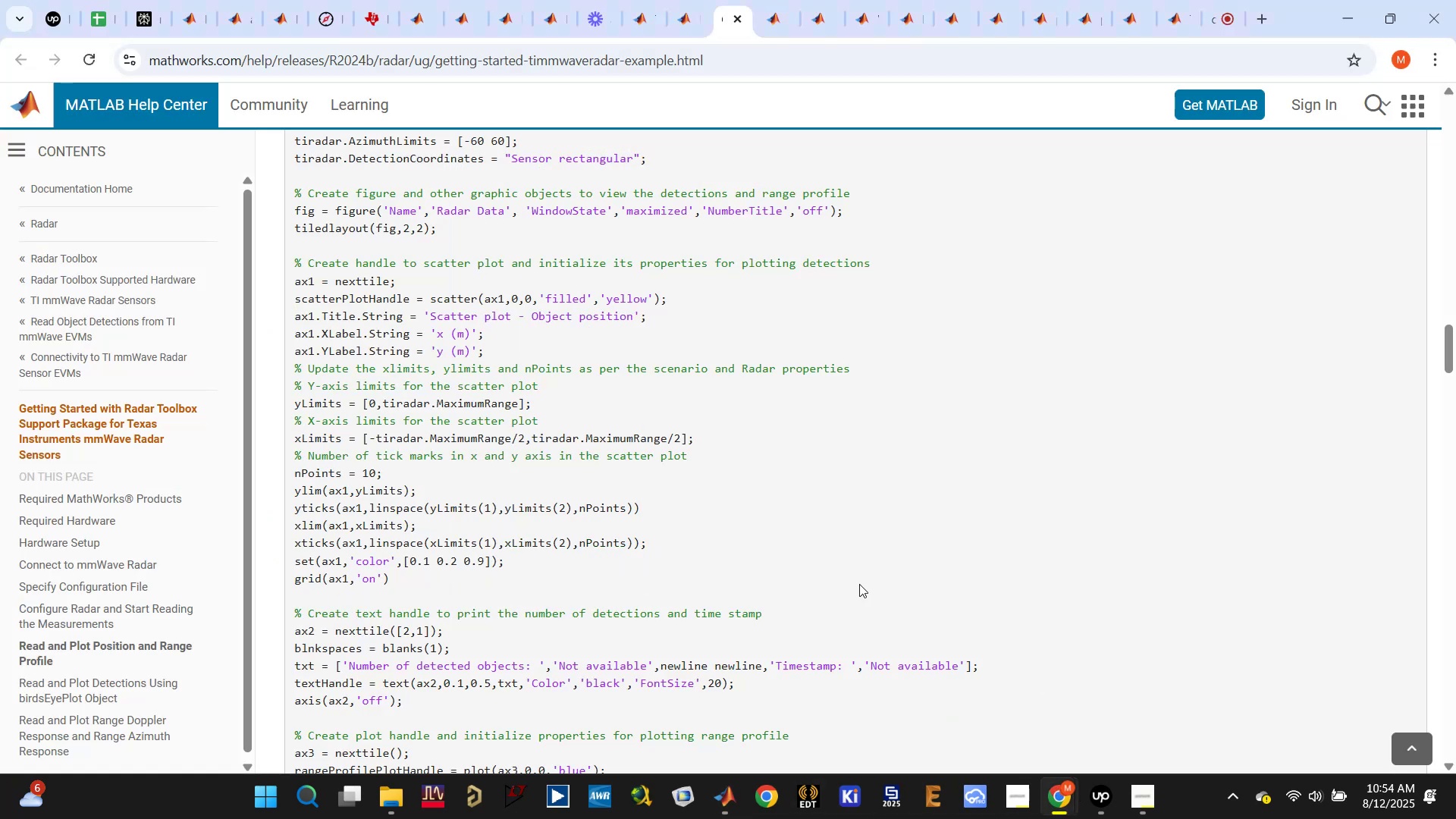 
scroll: coordinate [429, 384], scroll_direction: up, amount: 9.0
 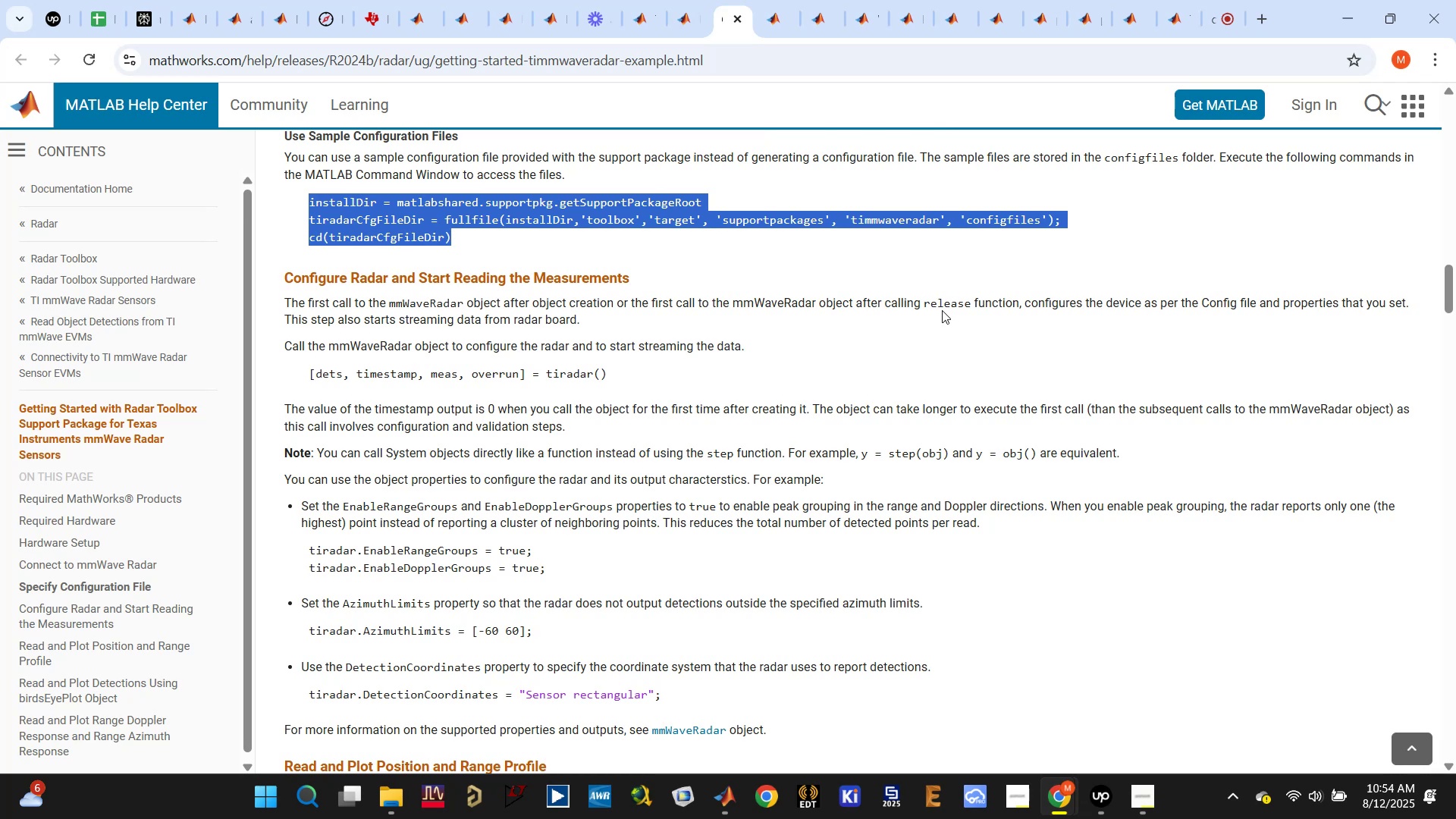 
wait(18.88)
 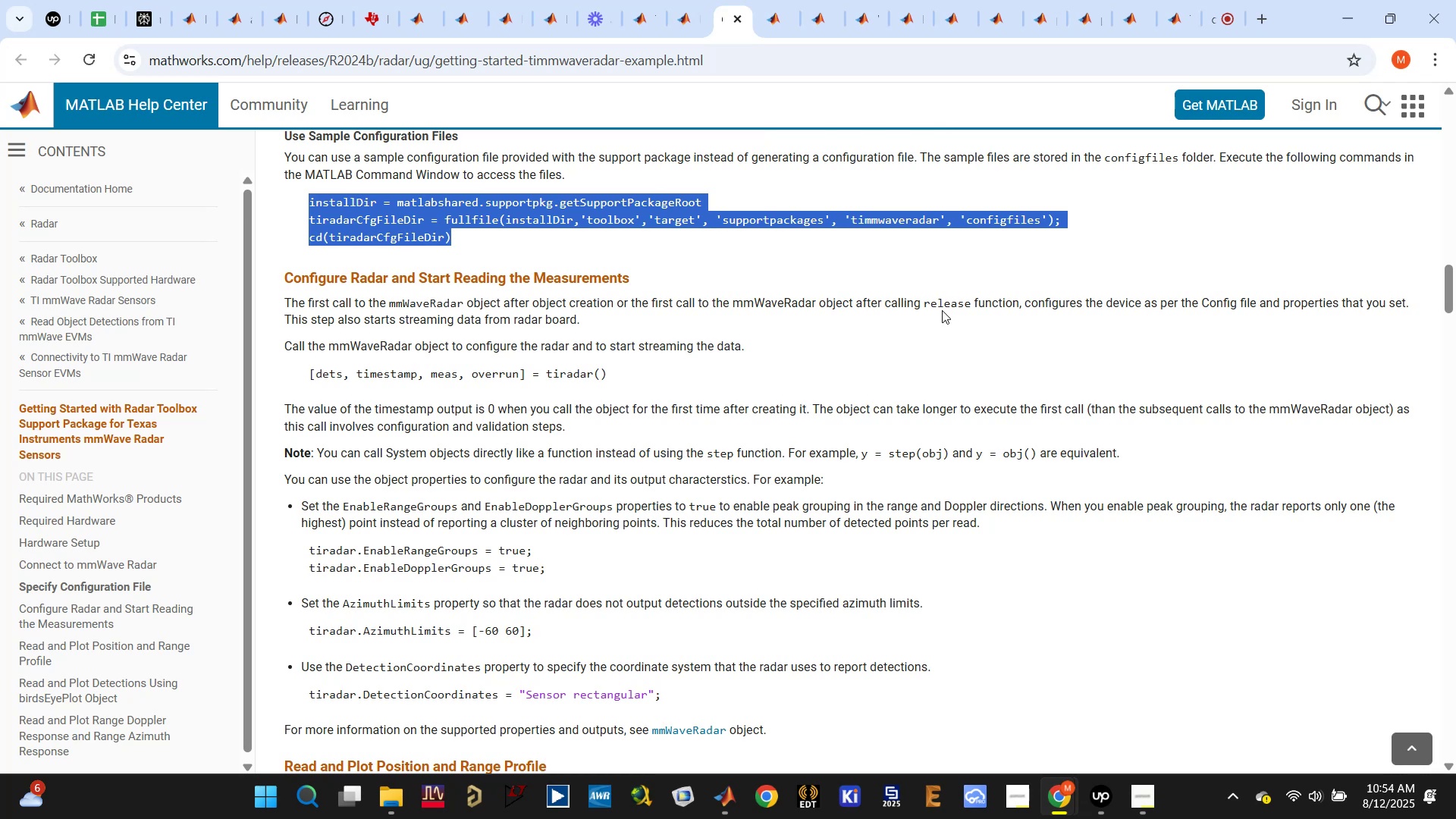 
left_click([1345, 15])
 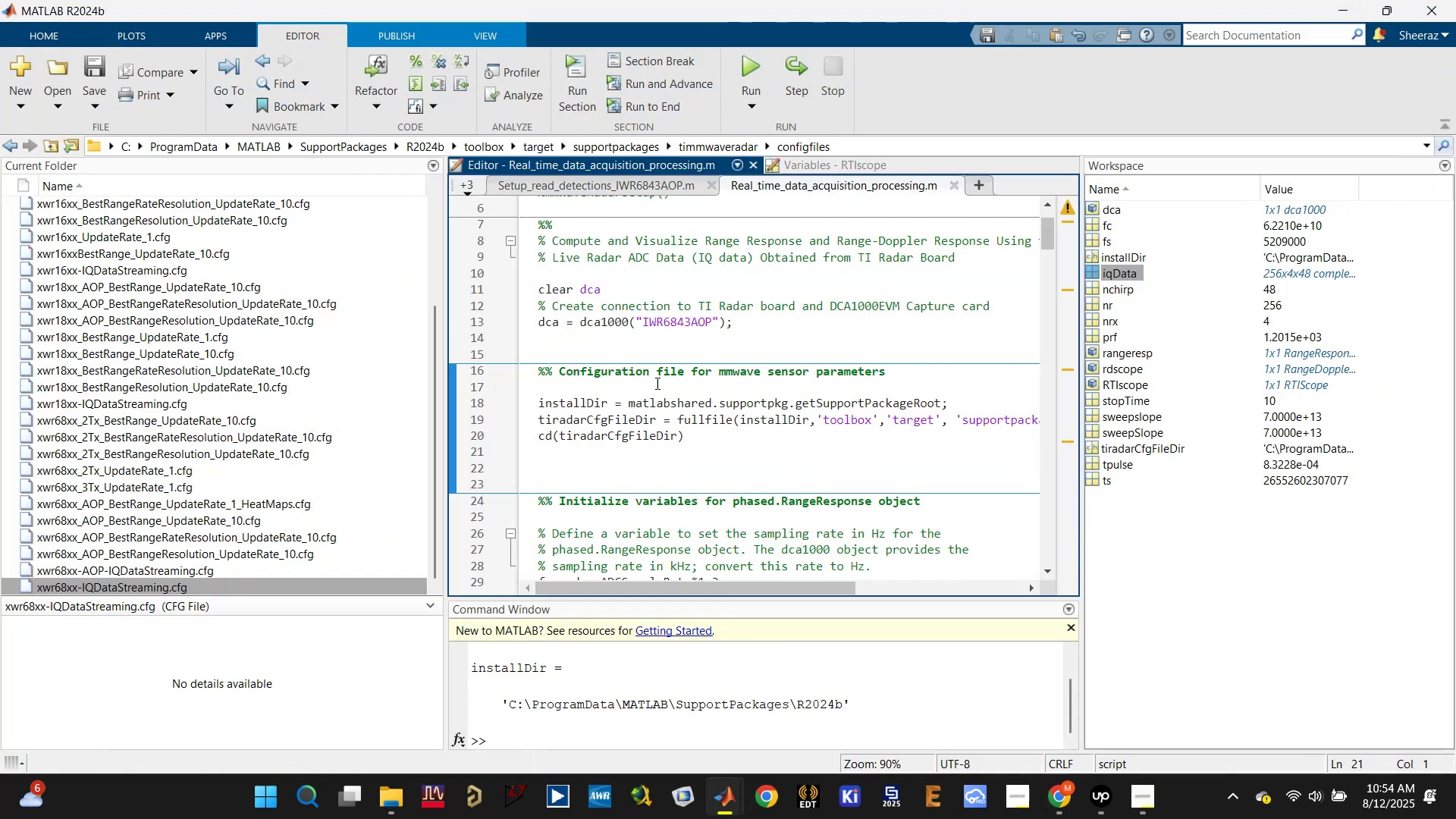 
left_click_drag(start_coordinate=[690, 455], to_coordinate=[516, 404])
 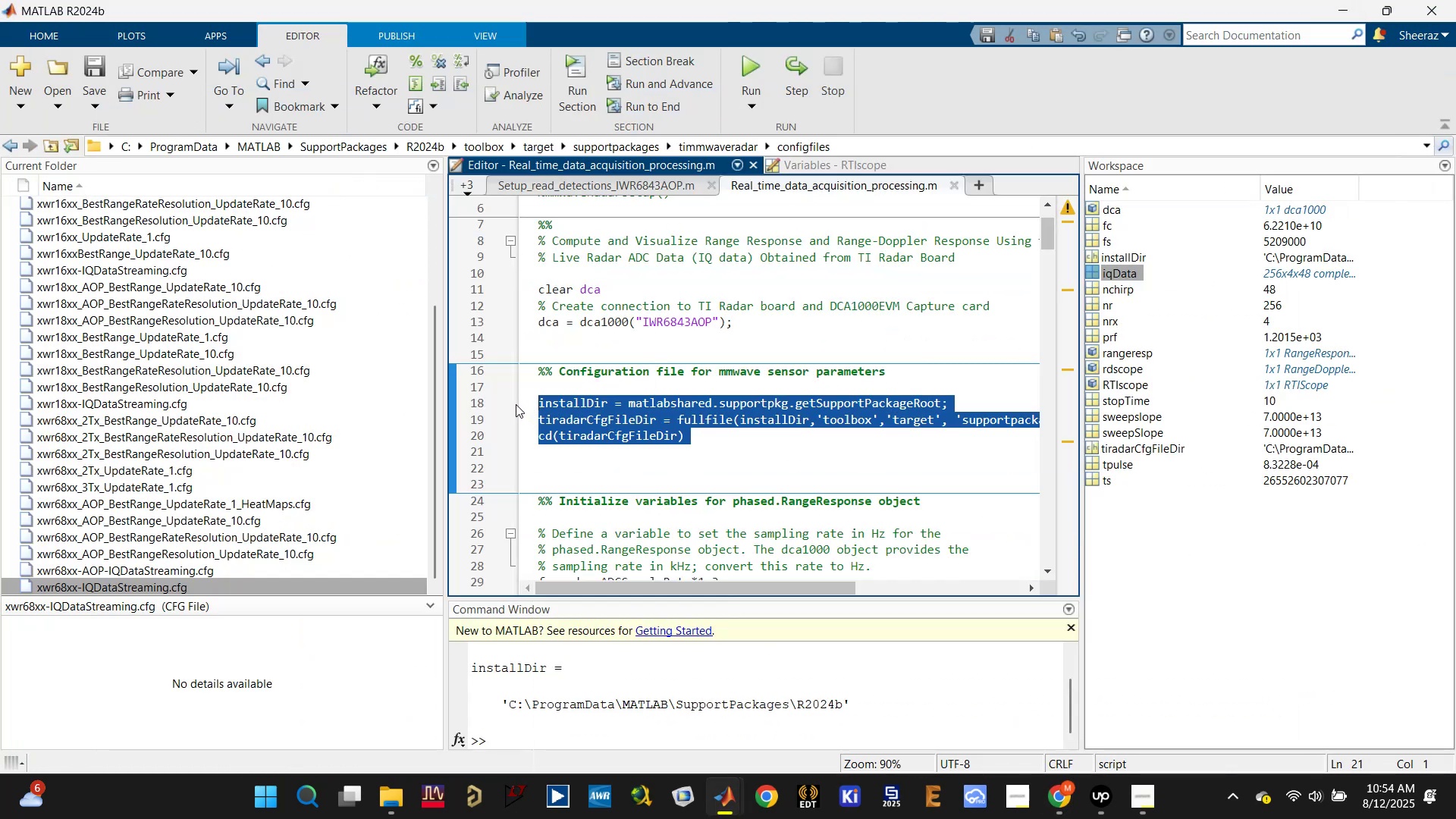 
hold_key(key=ControlLeft, duration=0.93)
 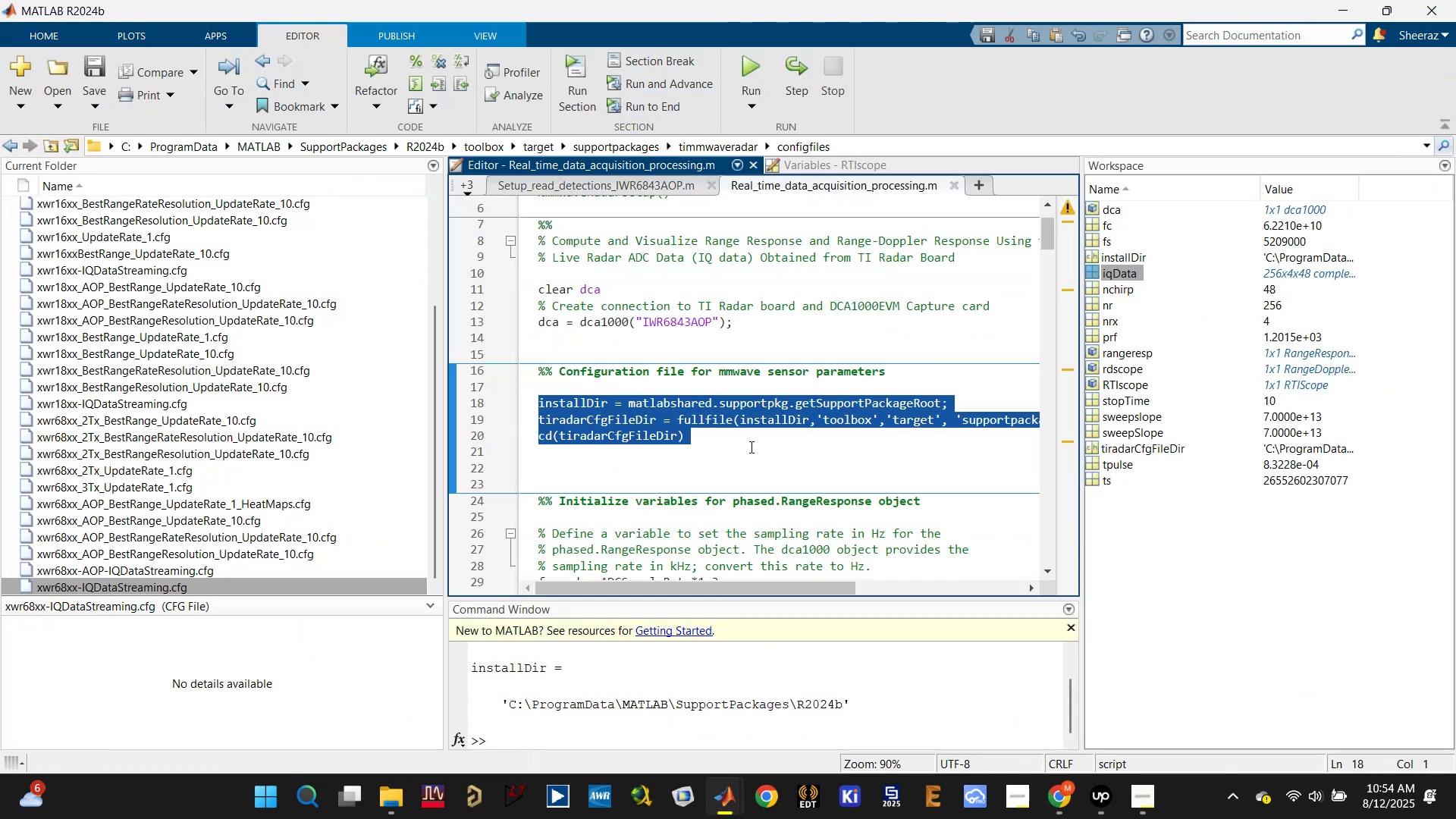 
left_click([755, 447])
 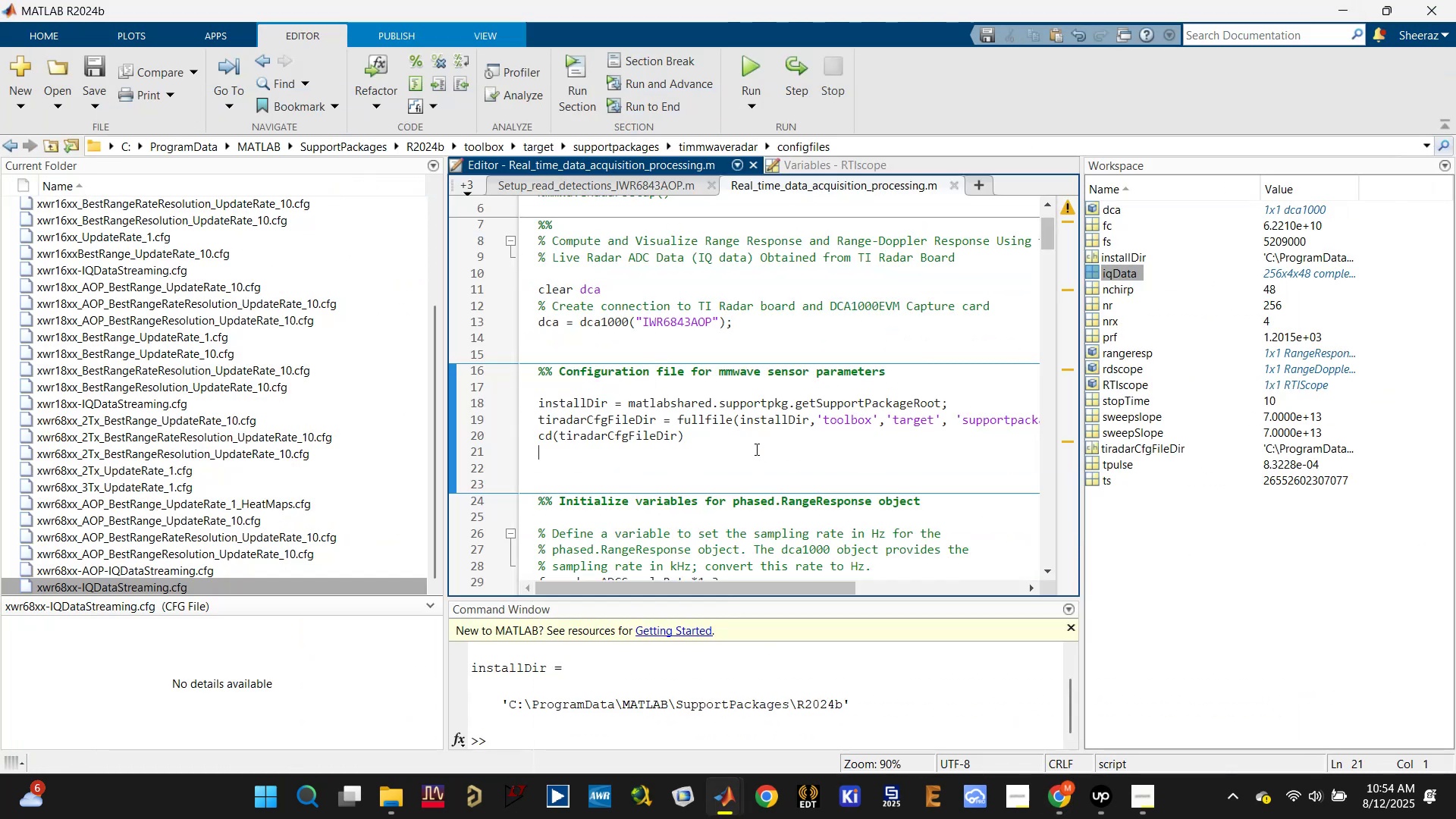 
key(Enter)
 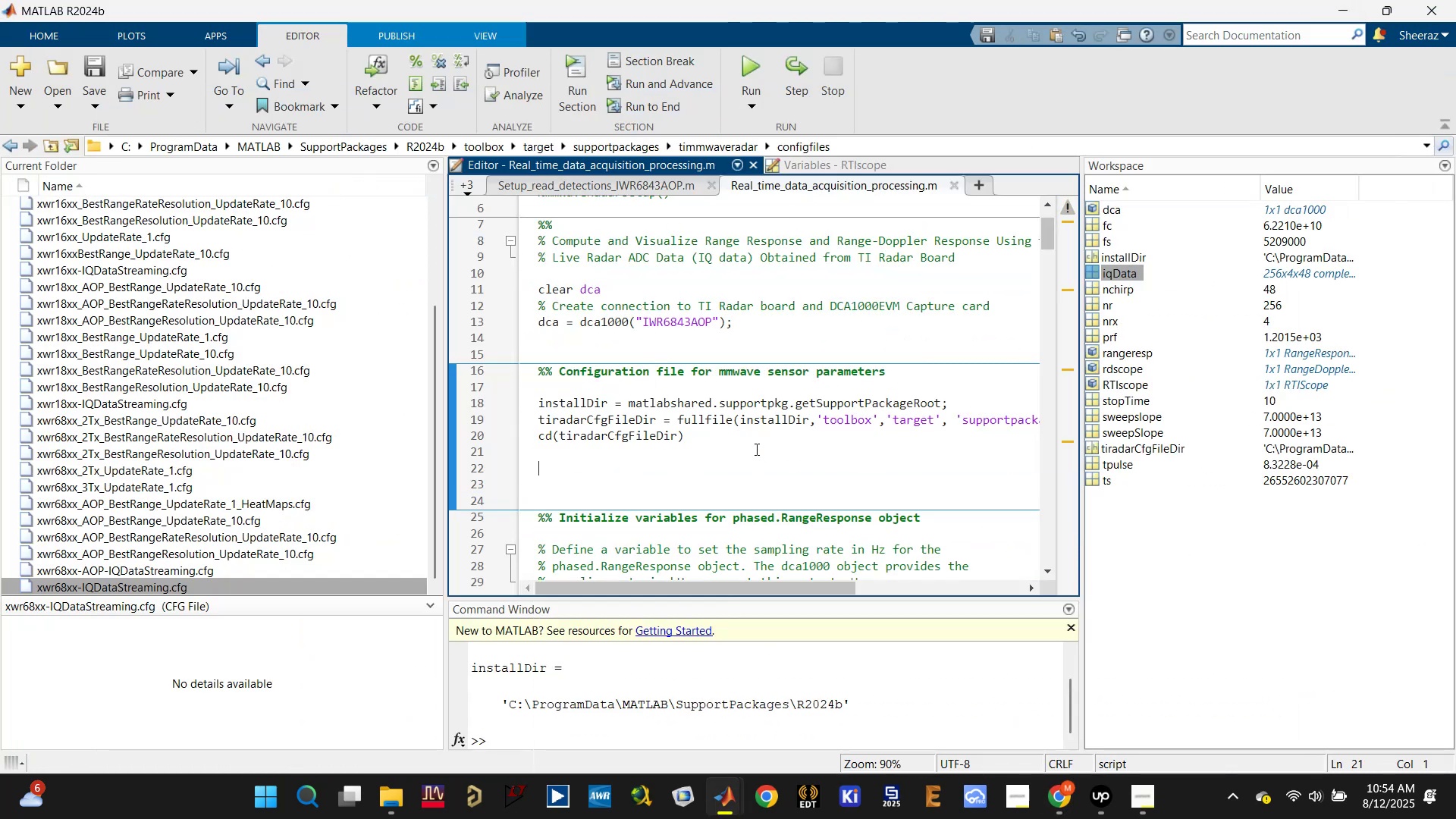 
key(Shift+5)
 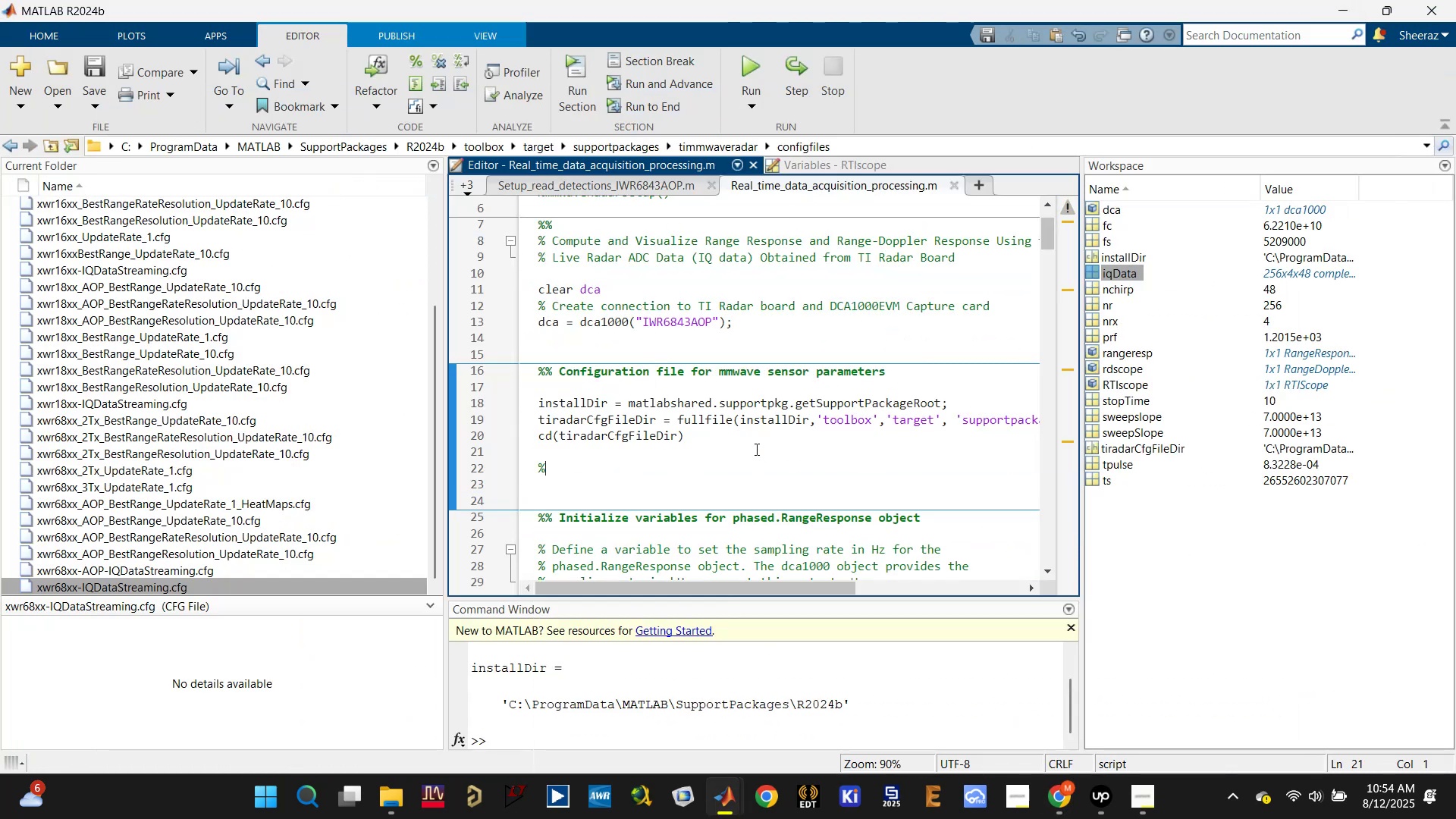 
key(Control+B)
 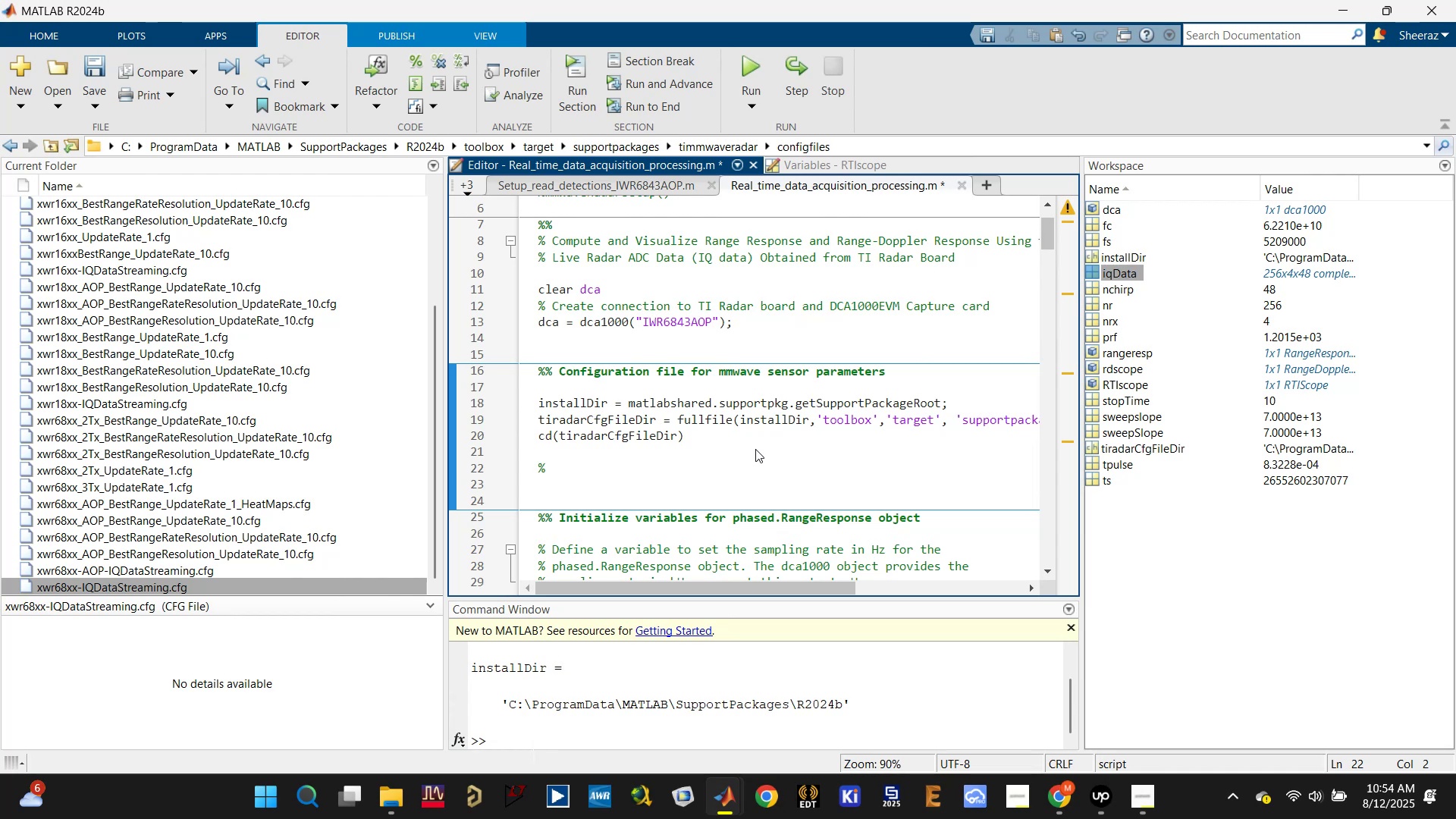 
key(Control+V)
 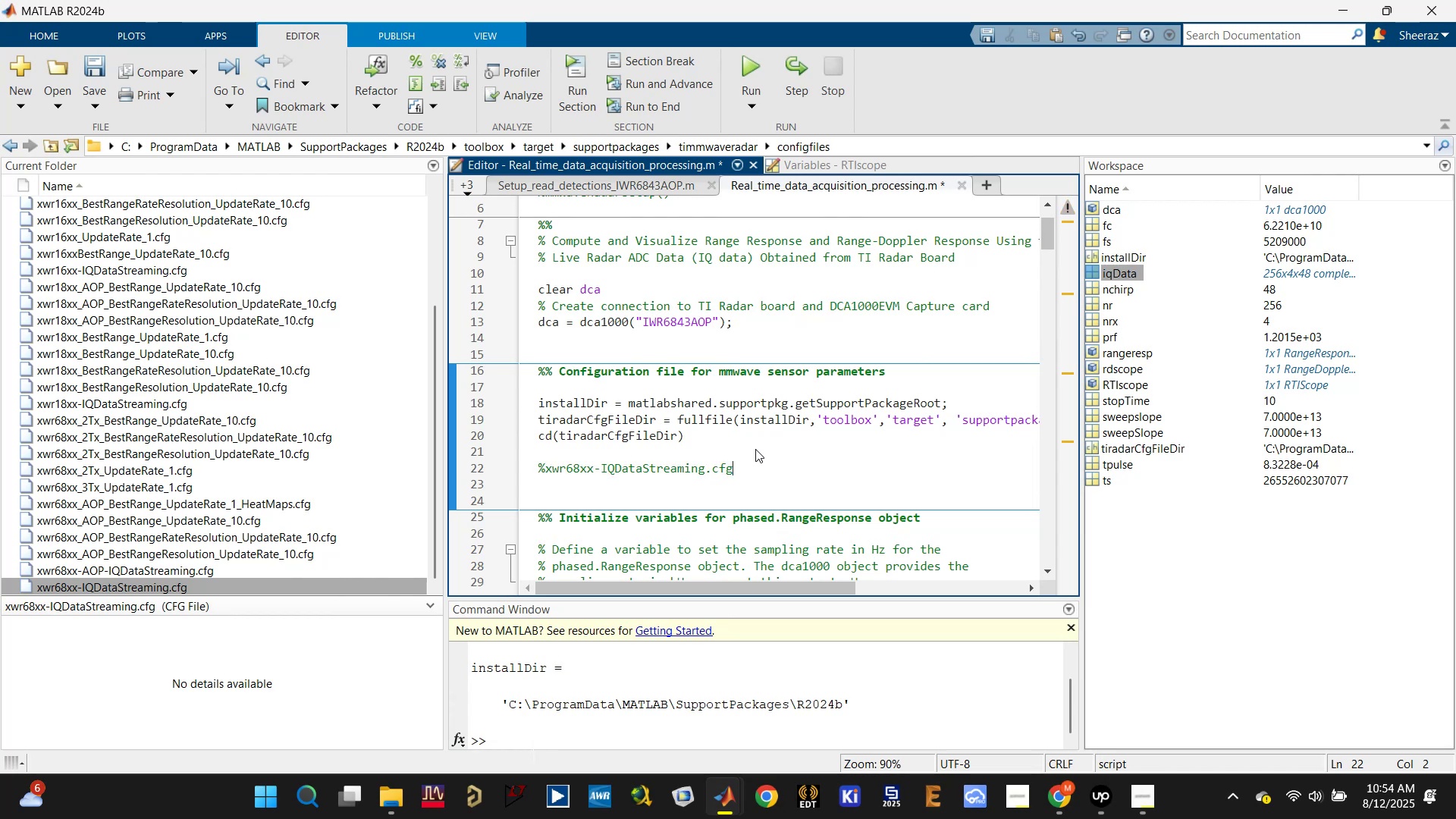 
key(Control+S)
 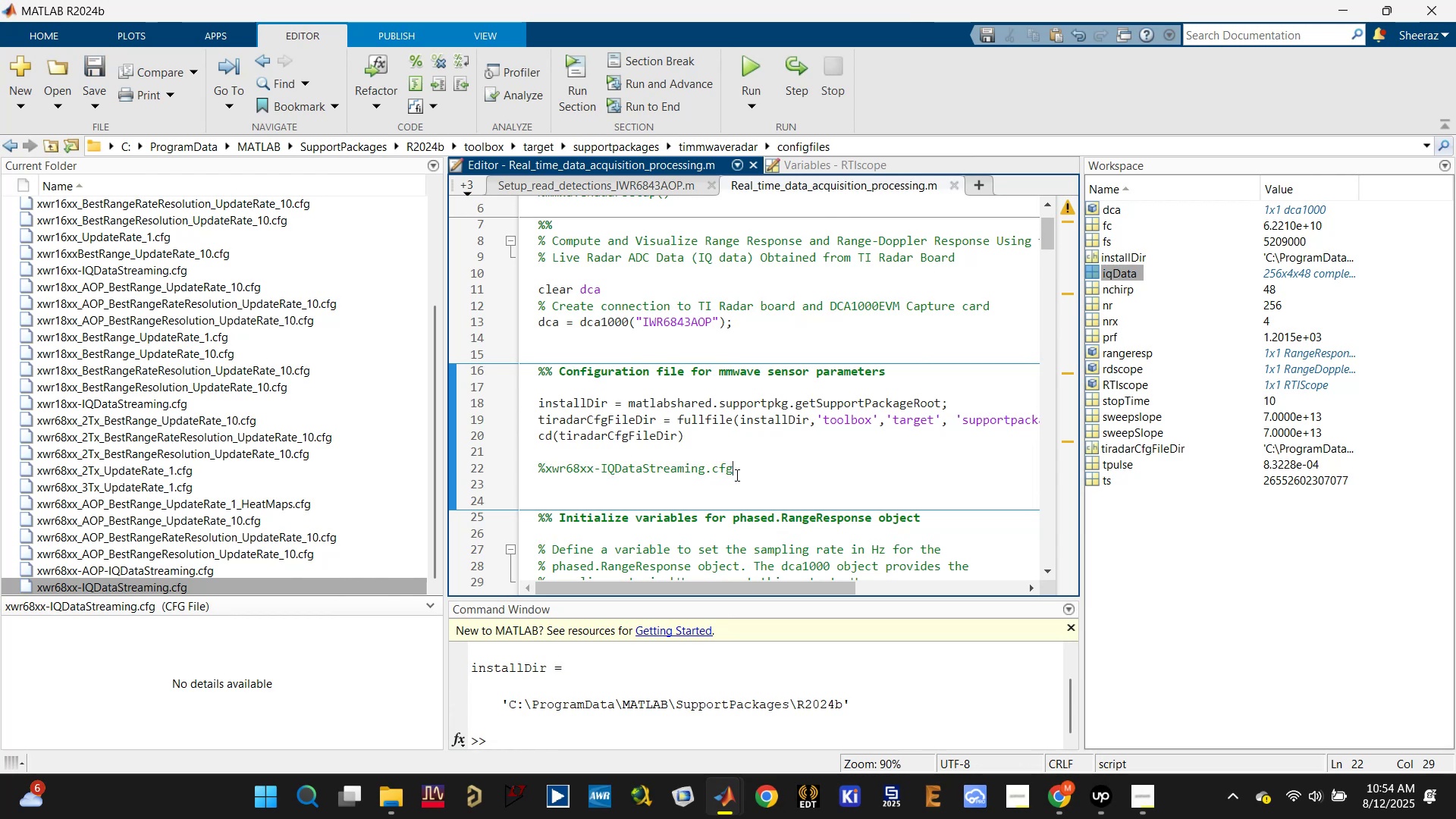 
left_click_drag(start_coordinate=[736, 476], to_coordinate=[510, 397])
 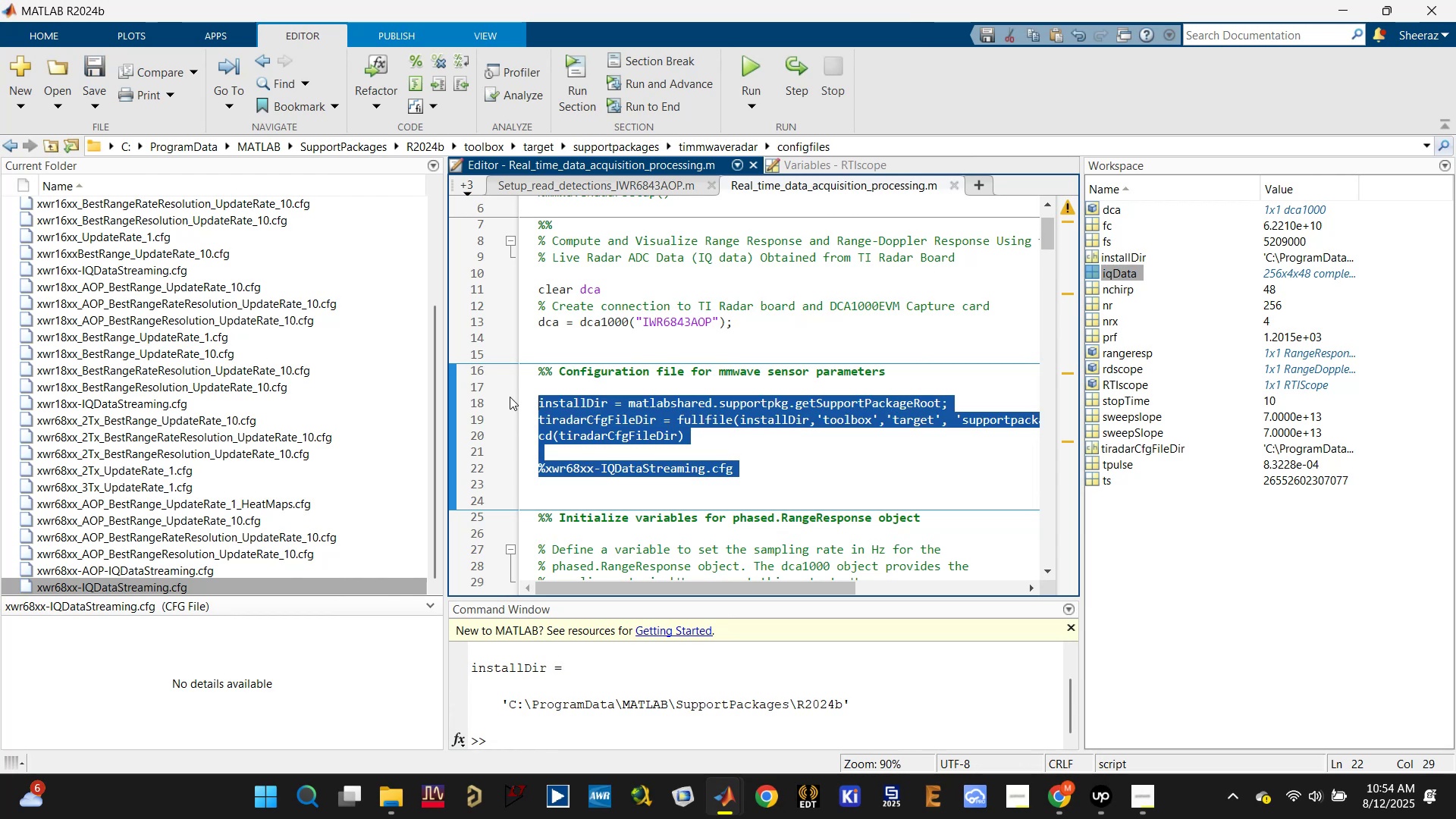 
key(Control+R)
 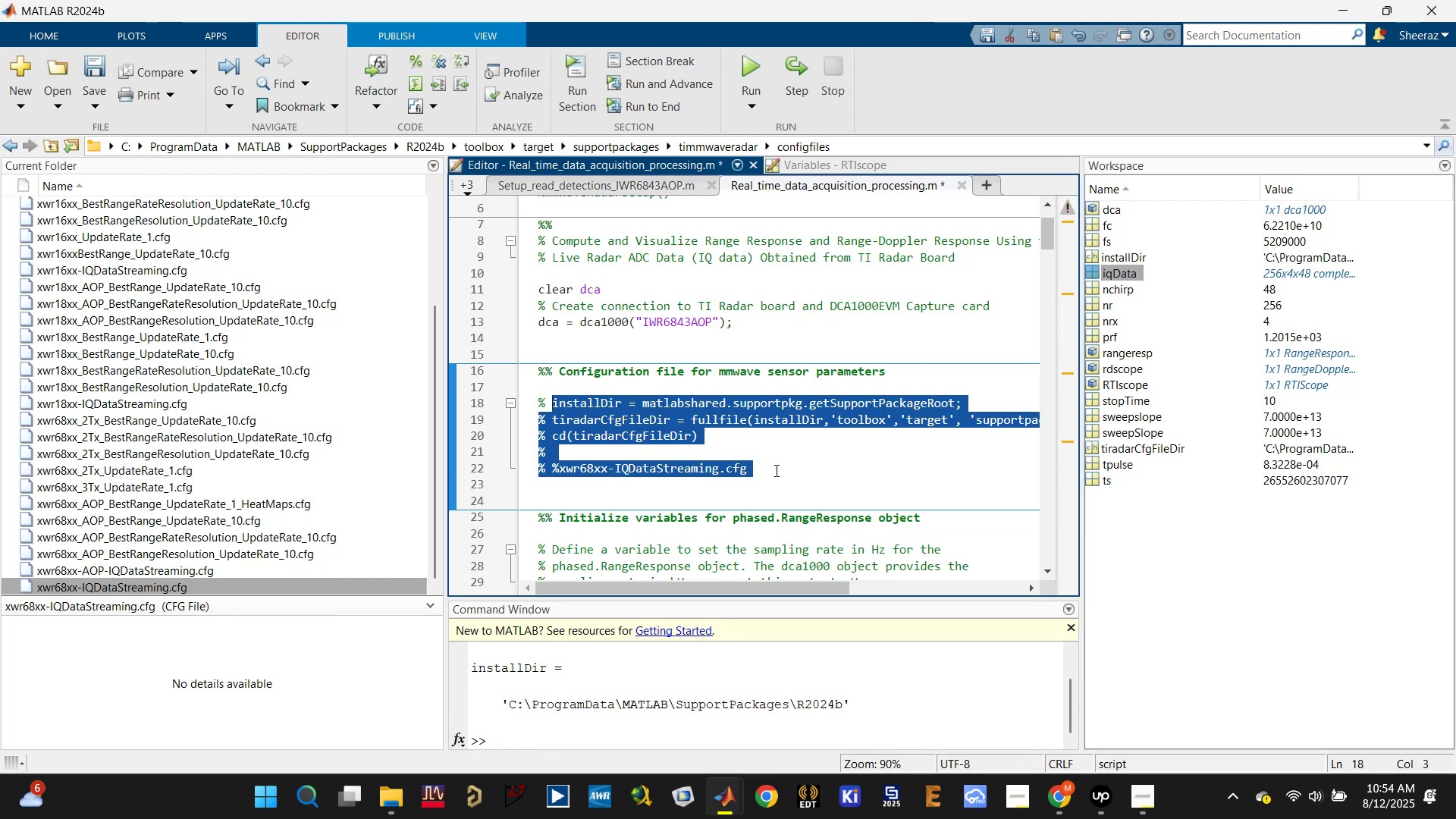 
left_click([831, 472])
 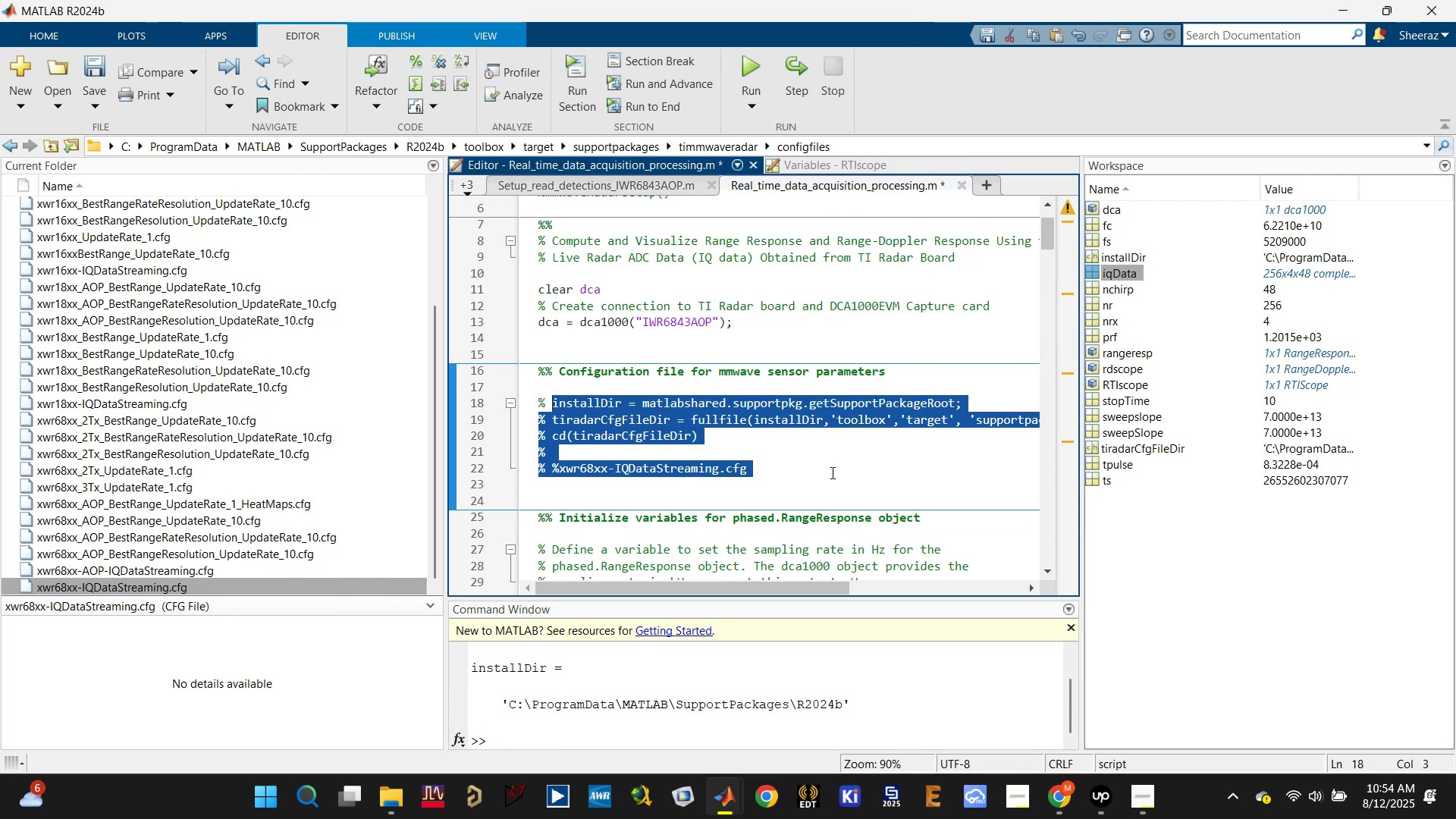 
key(Control+ControlLeft)
 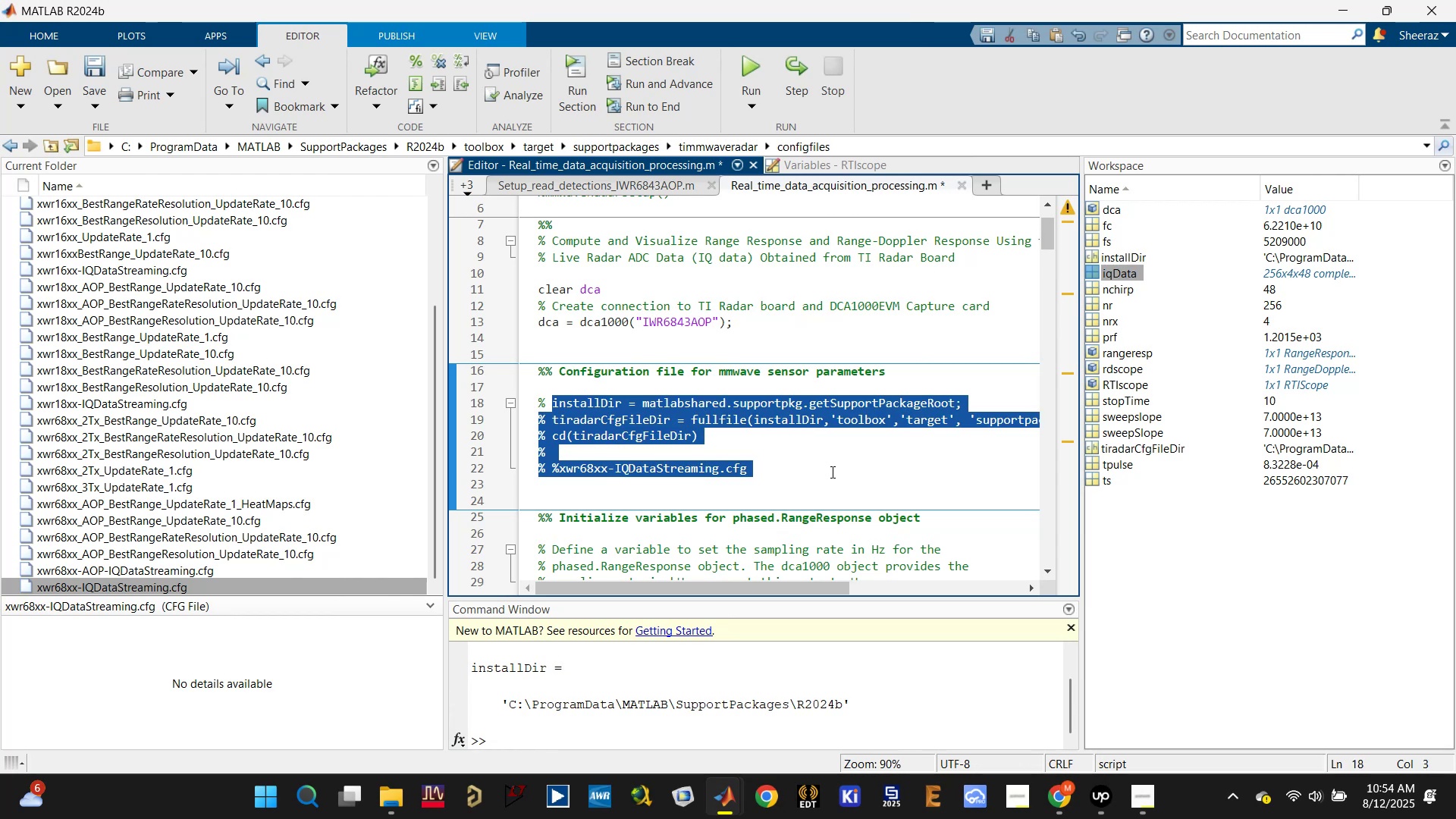 
key(Control+S)
 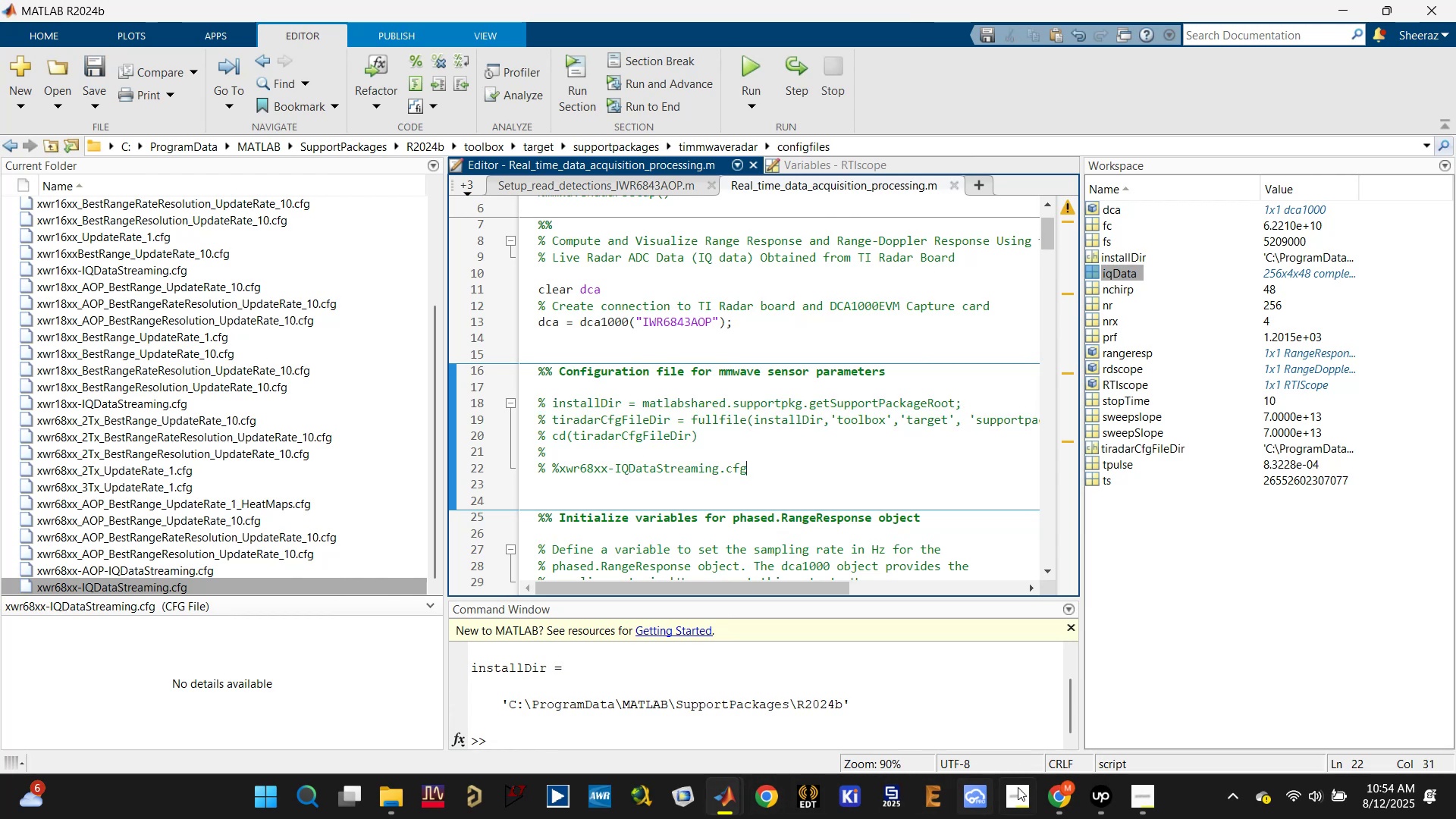 
left_click([1072, 802])
 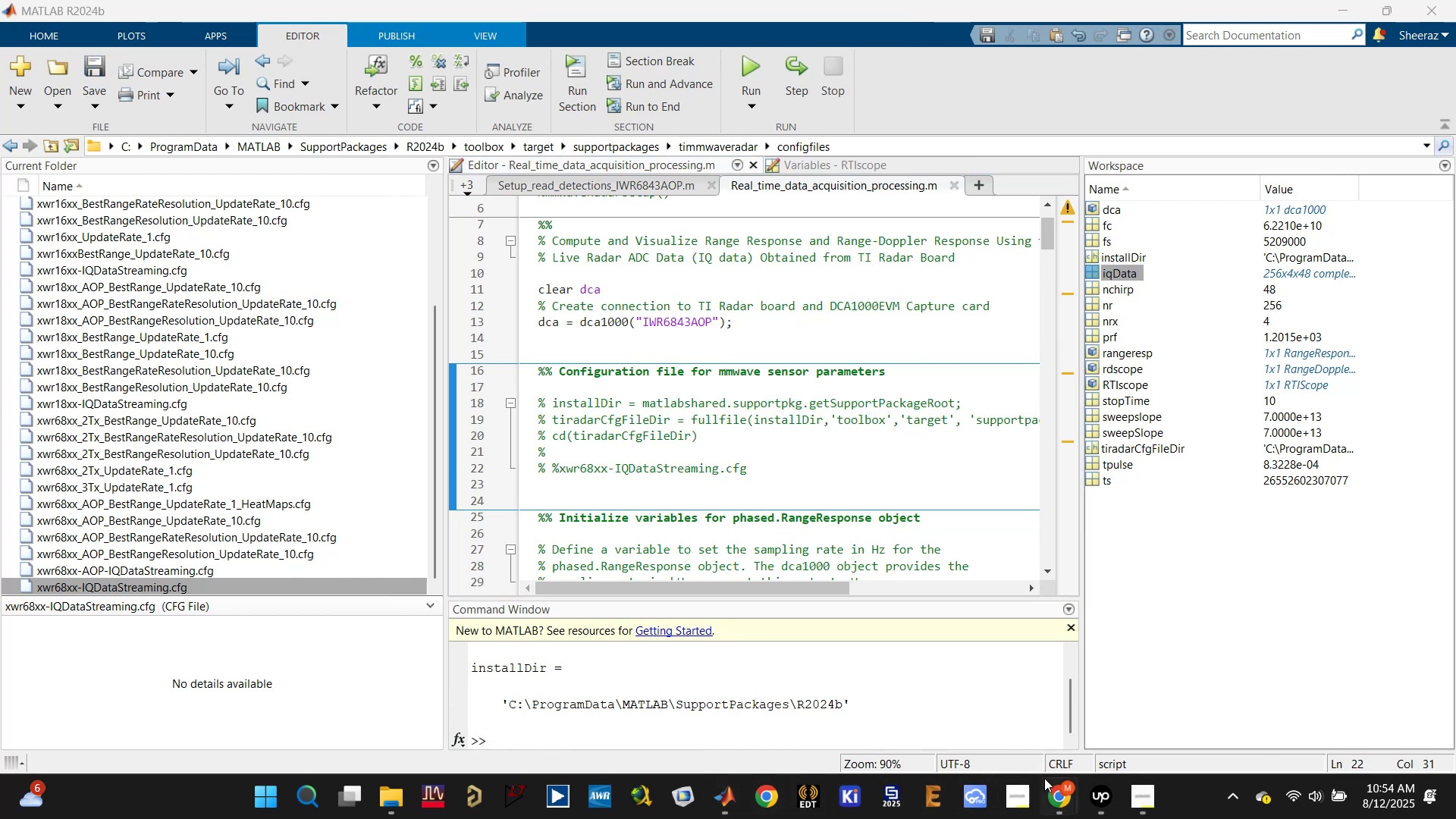 
left_click([1065, 803])
 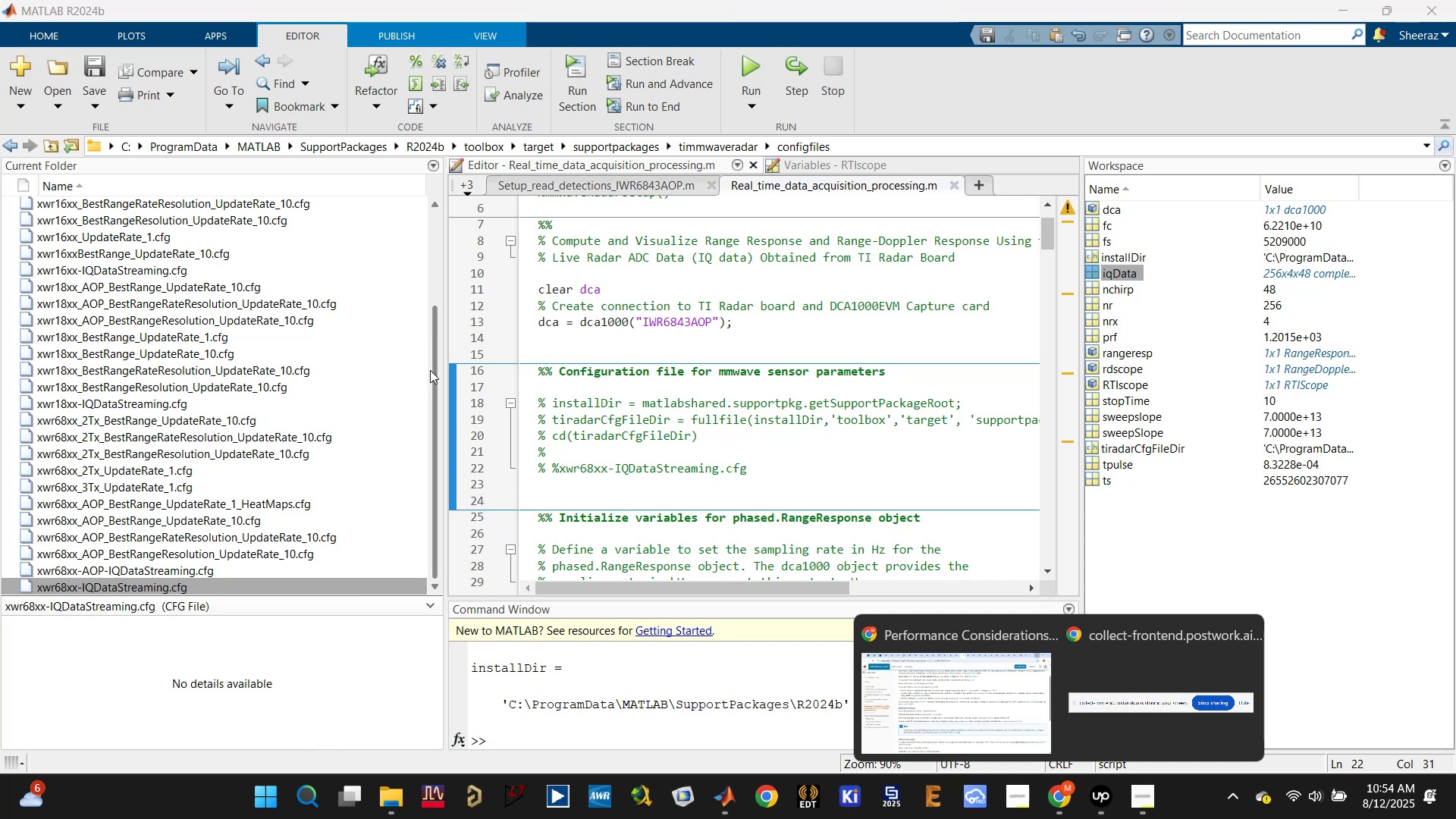 
left_click_drag(start_coordinate=[446, 368], to_coordinate=[283, 359])
 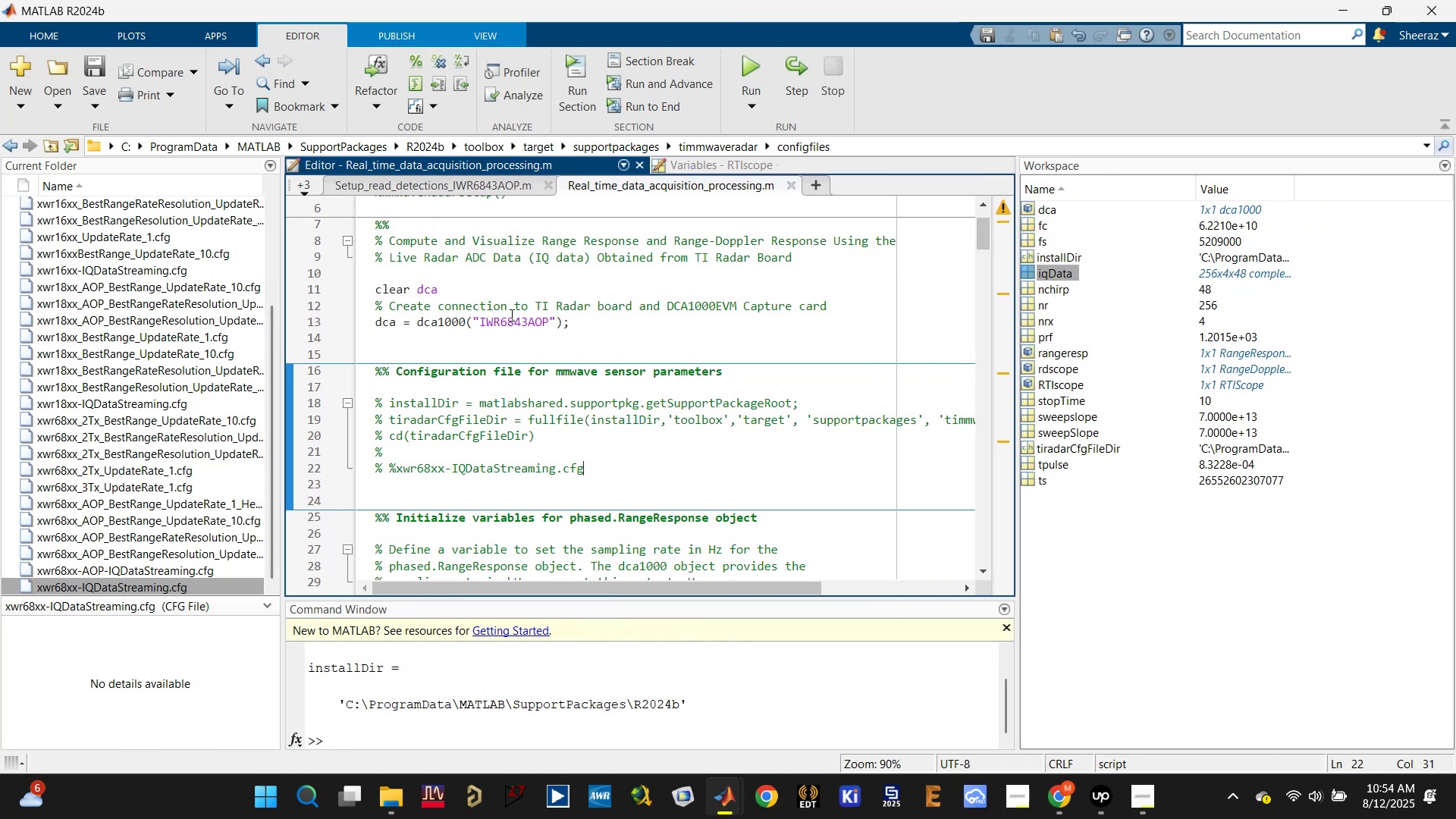 
scroll: coordinate [557, 338], scroll_direction: up, amount: 4.0
 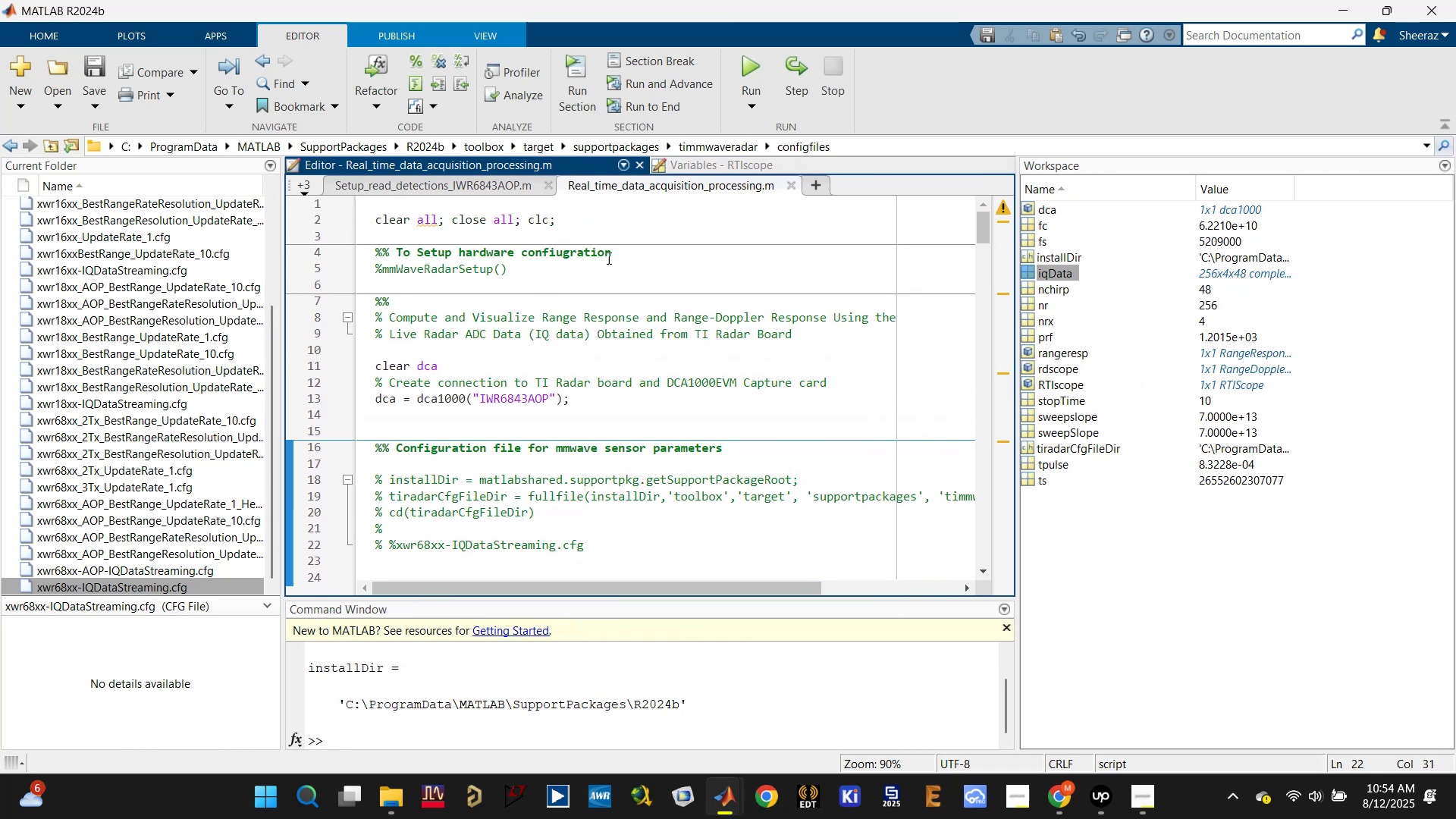 
left_click([627, 224])
 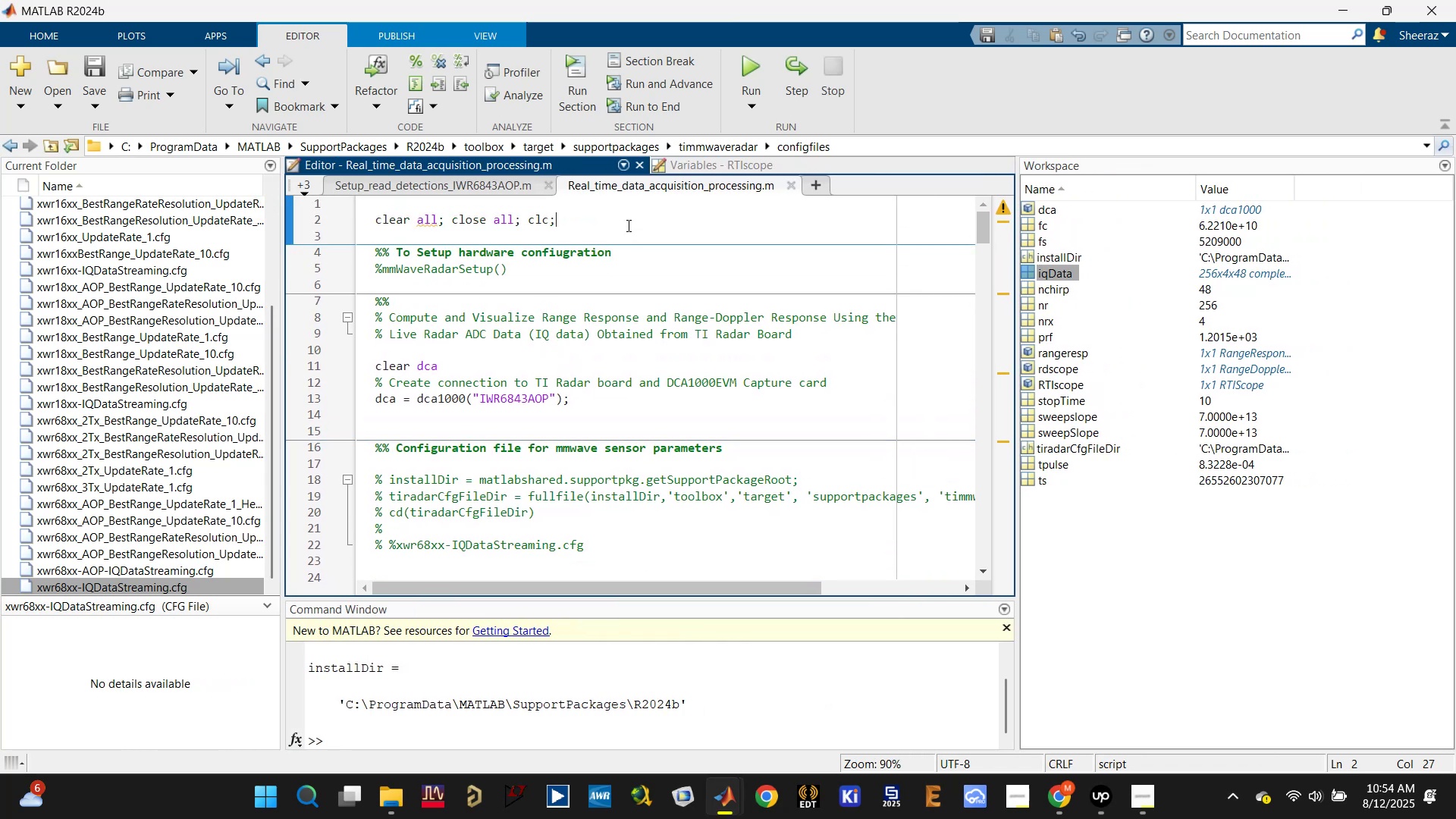 
key(Control+Enter)
 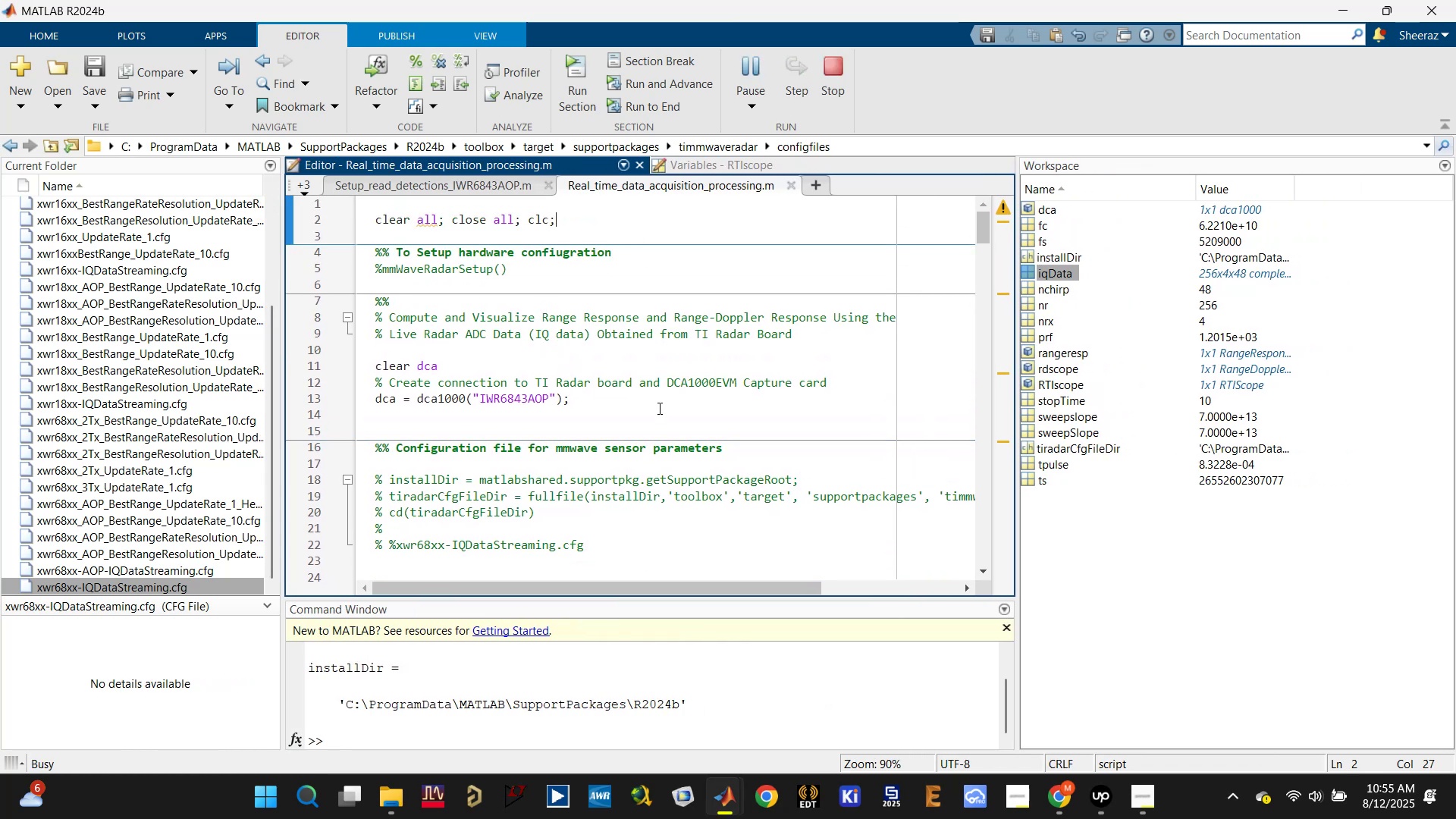 
left_click([656, 411])
 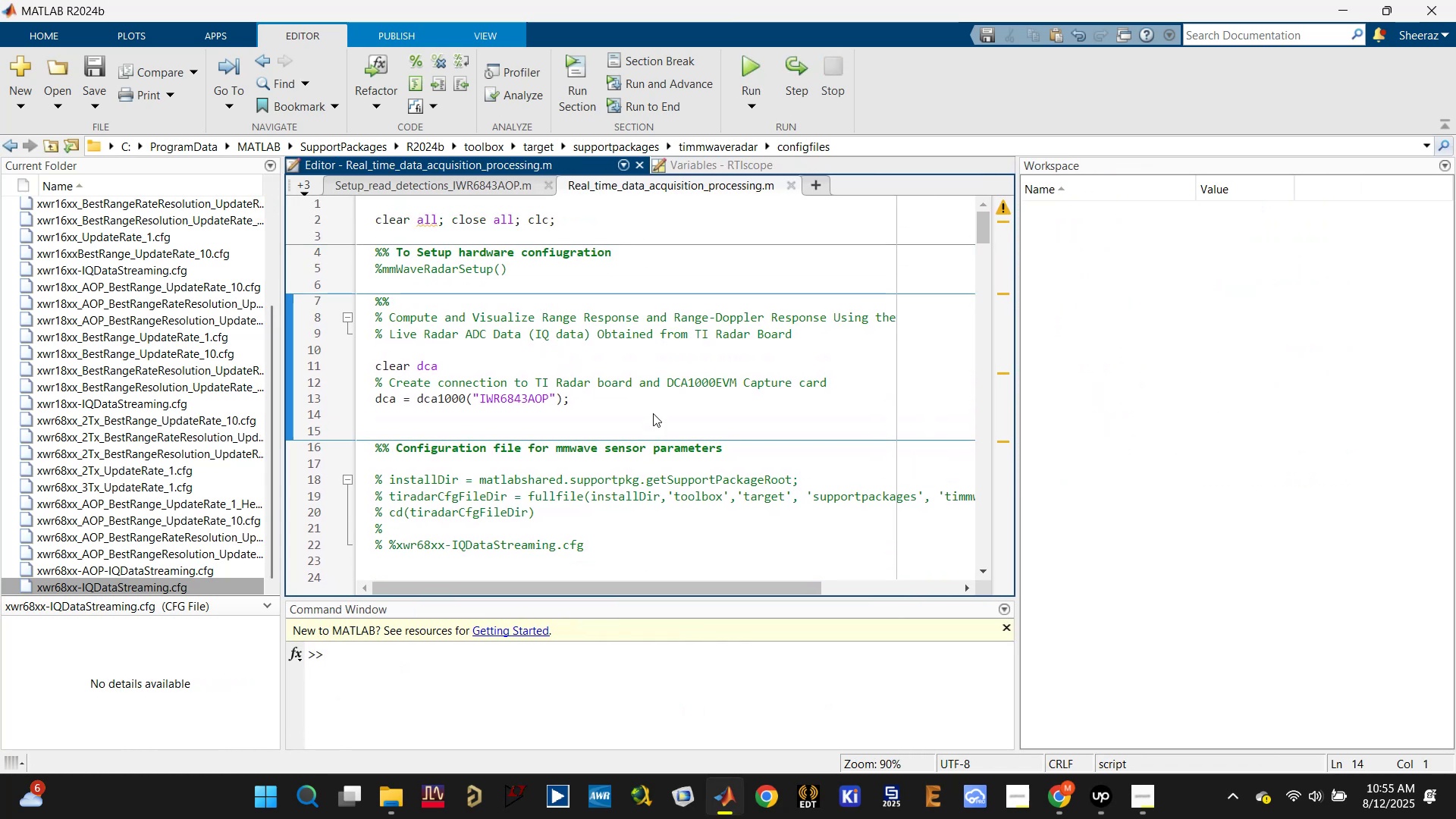 
key(Control+ControlLeft)
 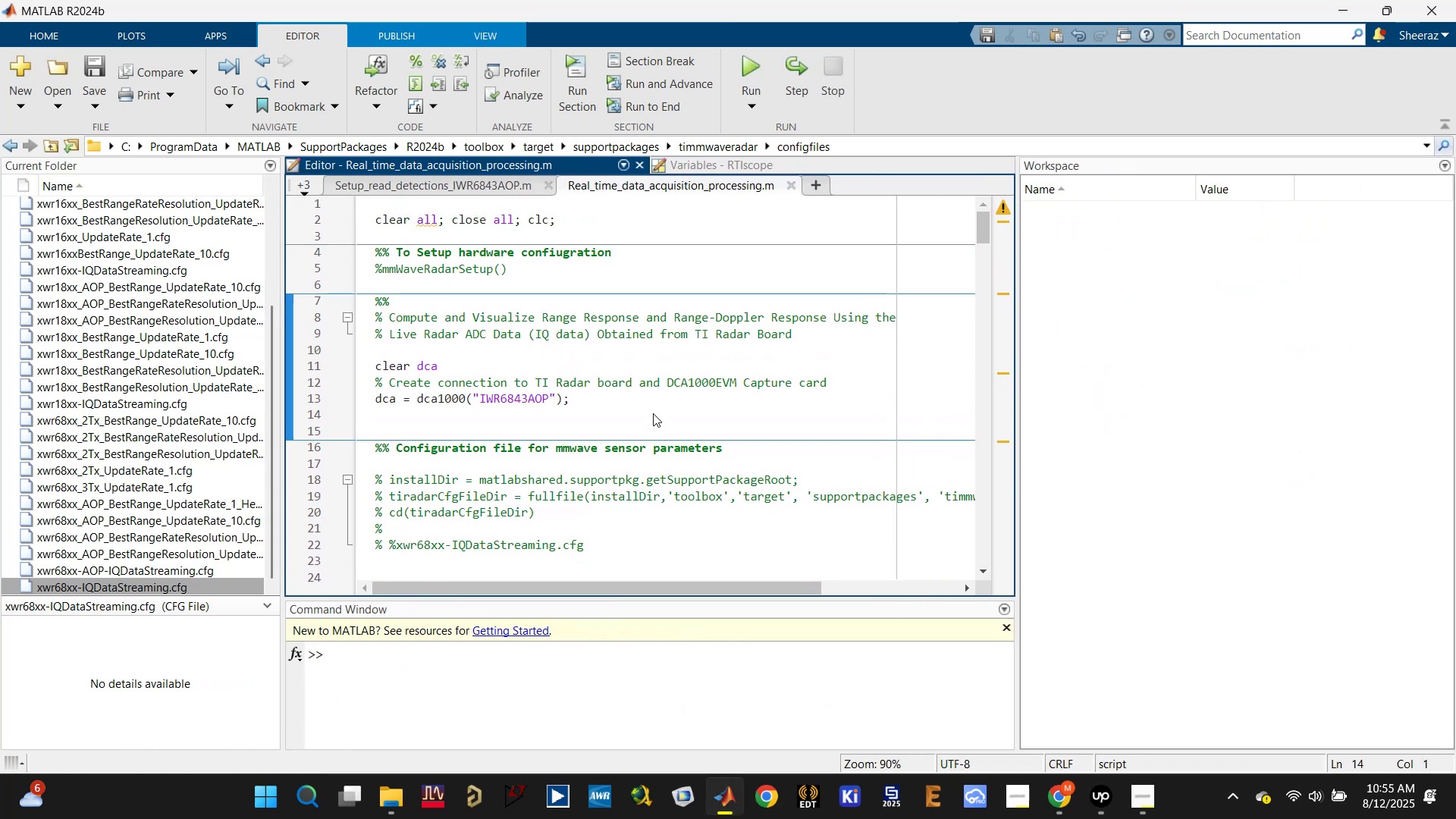 
key(Control+Enter)
 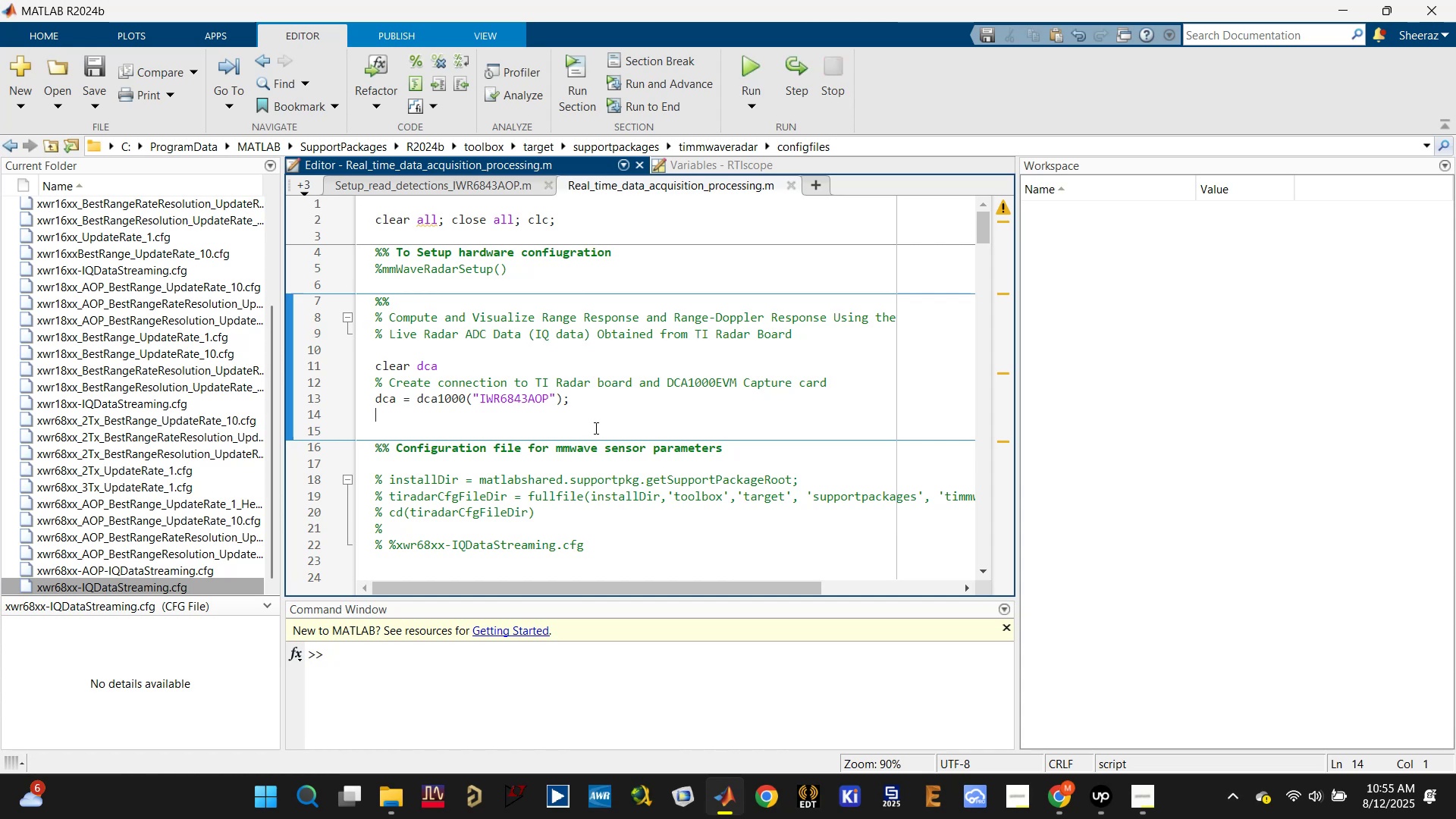 
wait(5.34)
 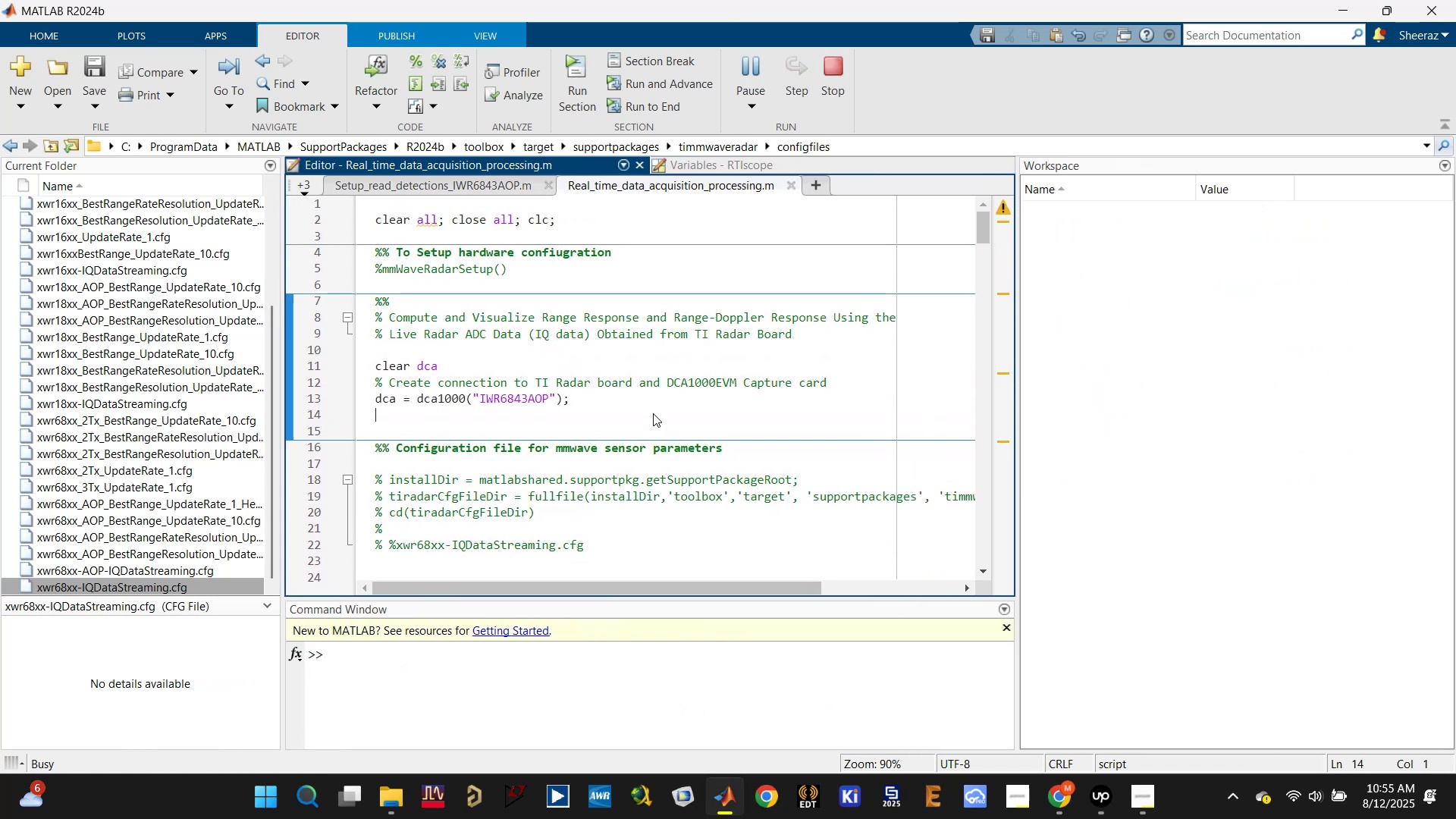 
double_click([450, 403])
 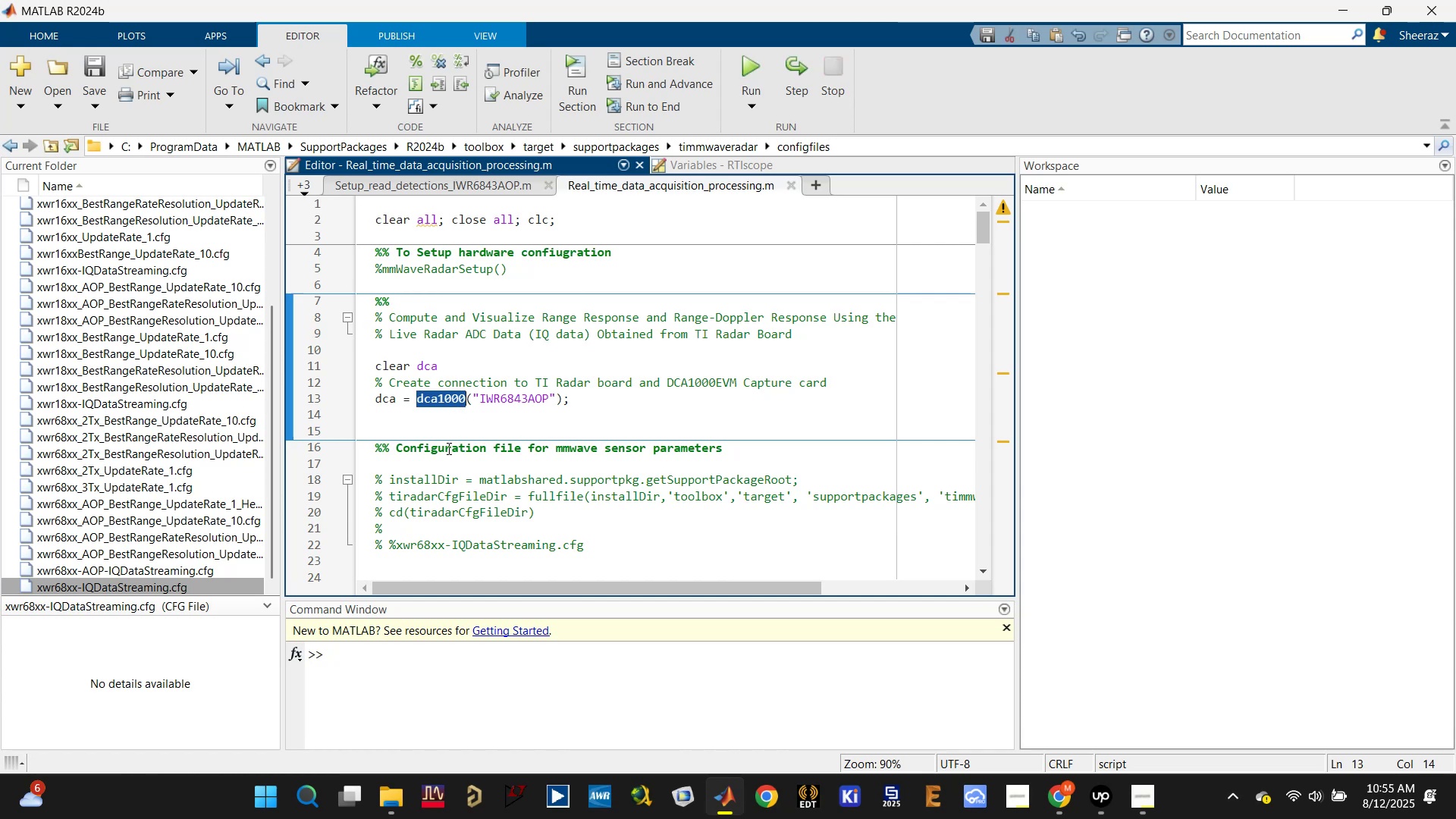 
key(Control+C)
 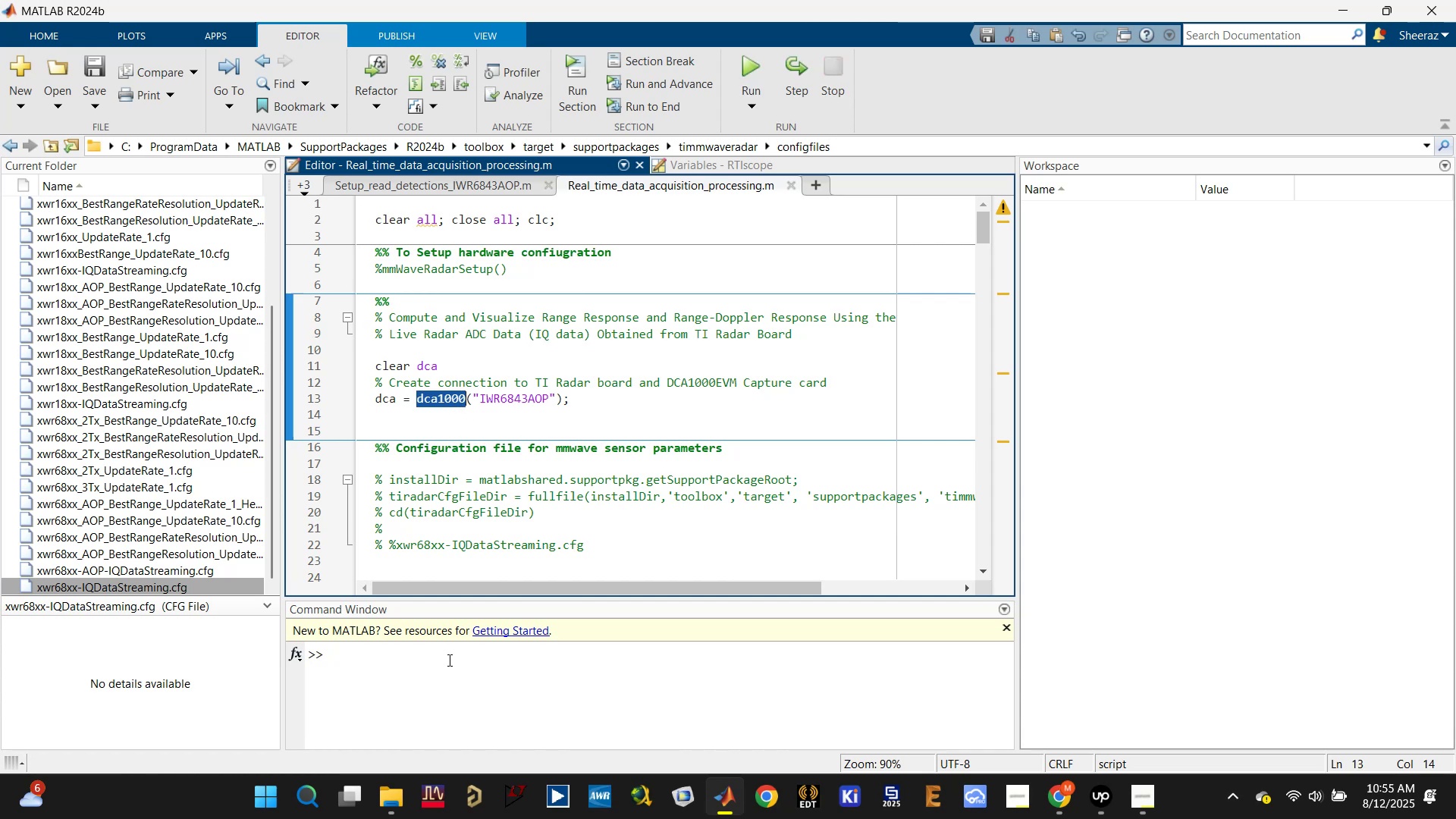 
left_click([447, 660])
 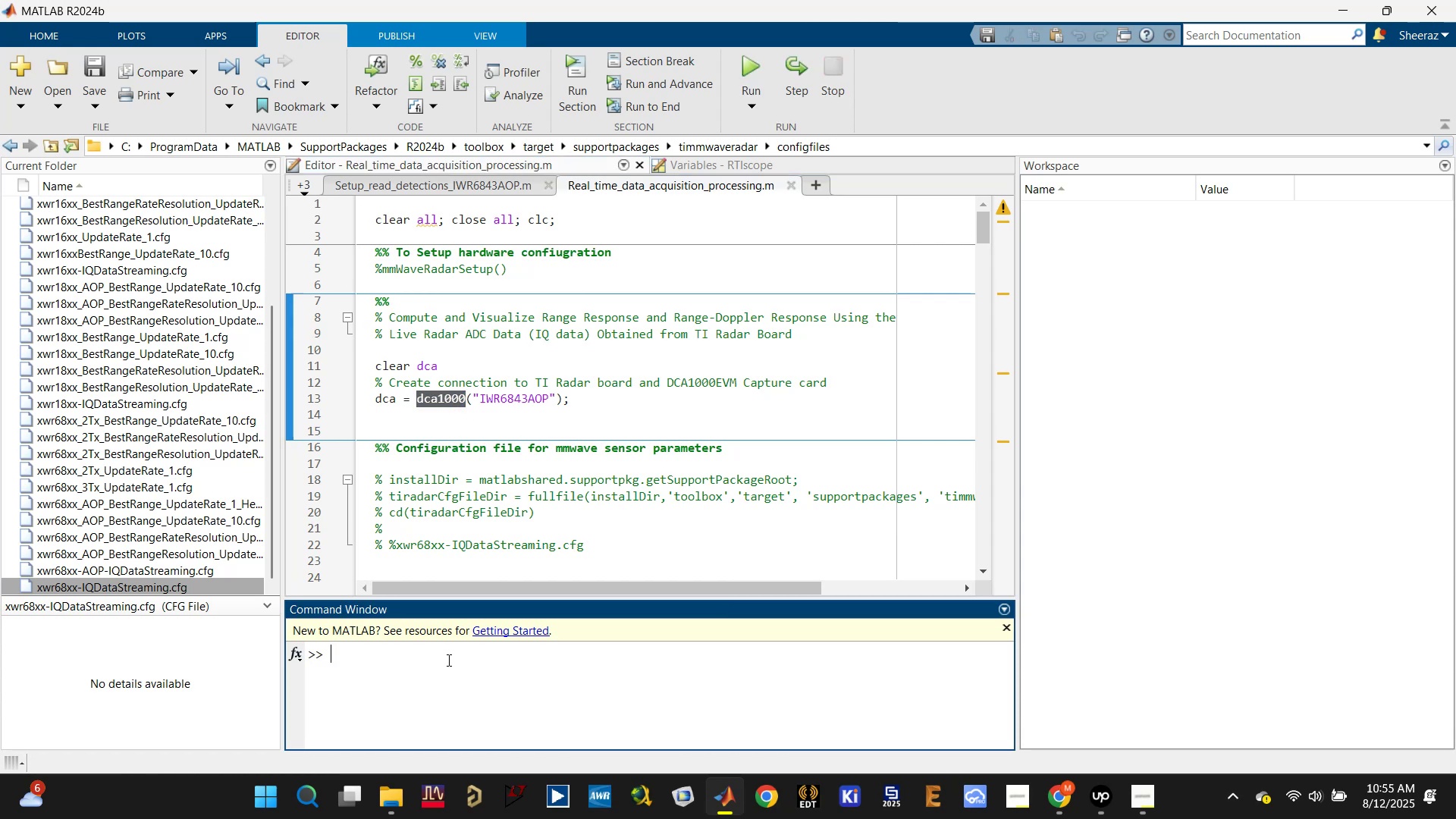 
type(help )
 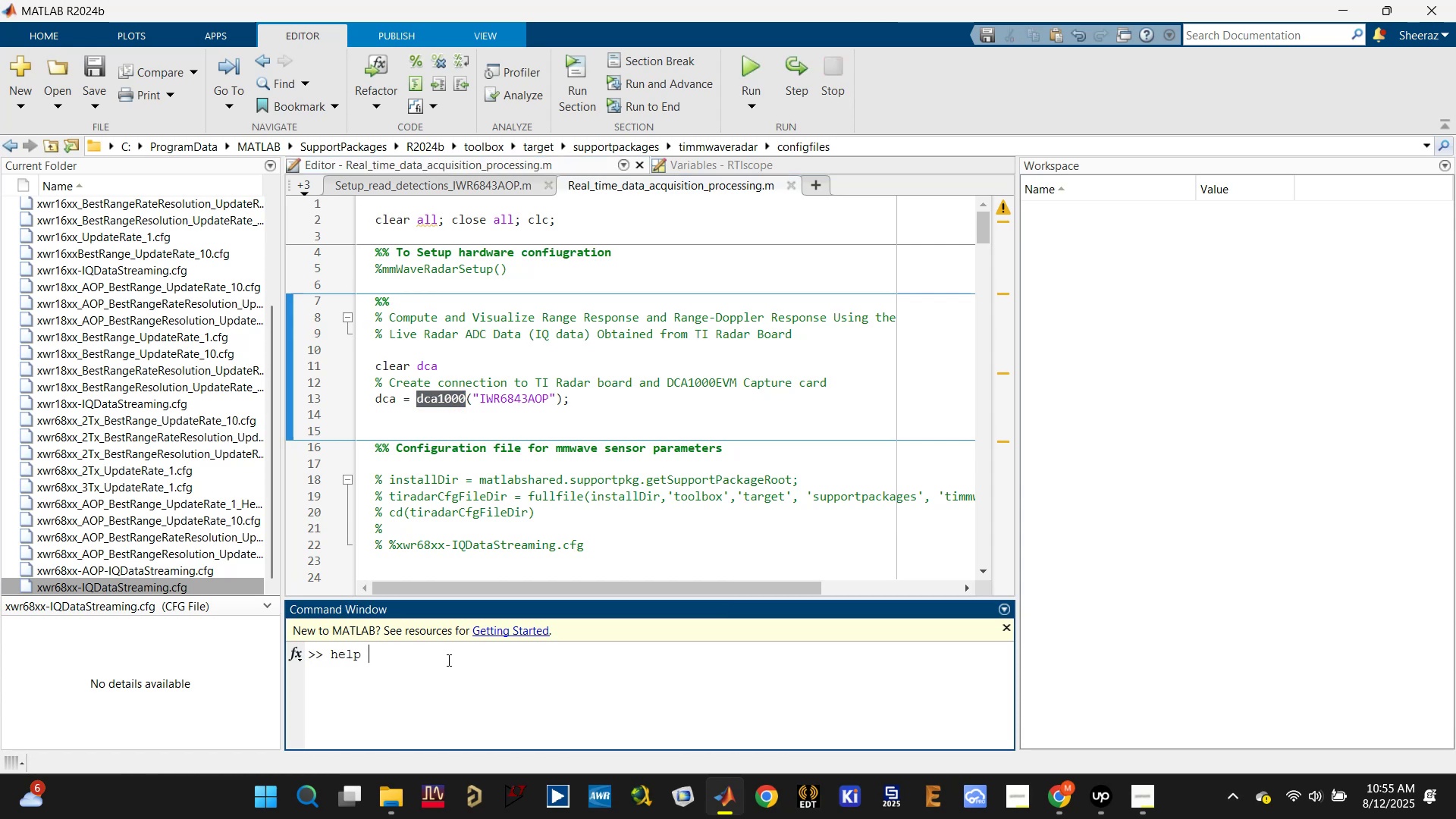 
key(Control+ControlLeft)
 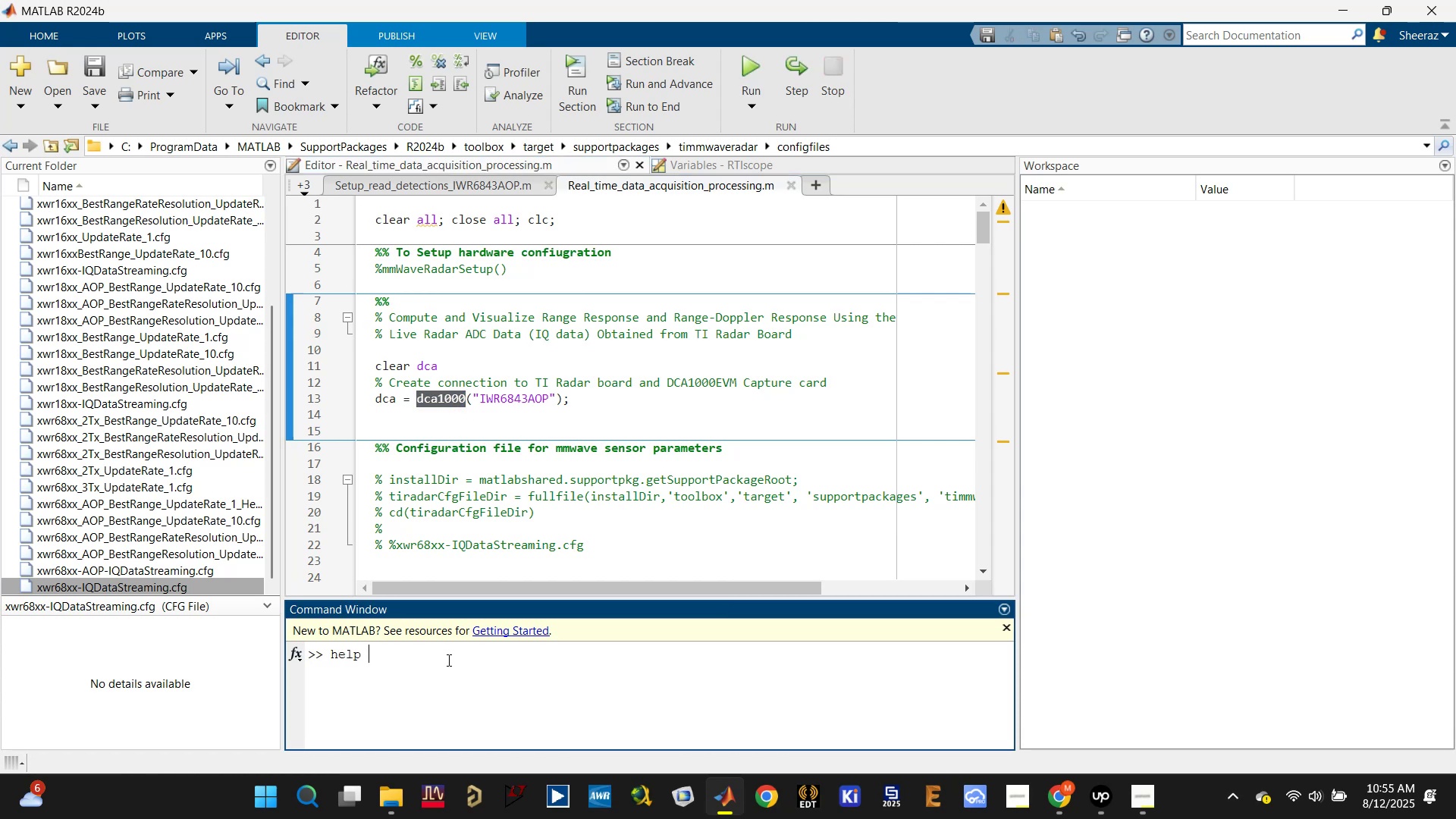 
key(Control+V)
 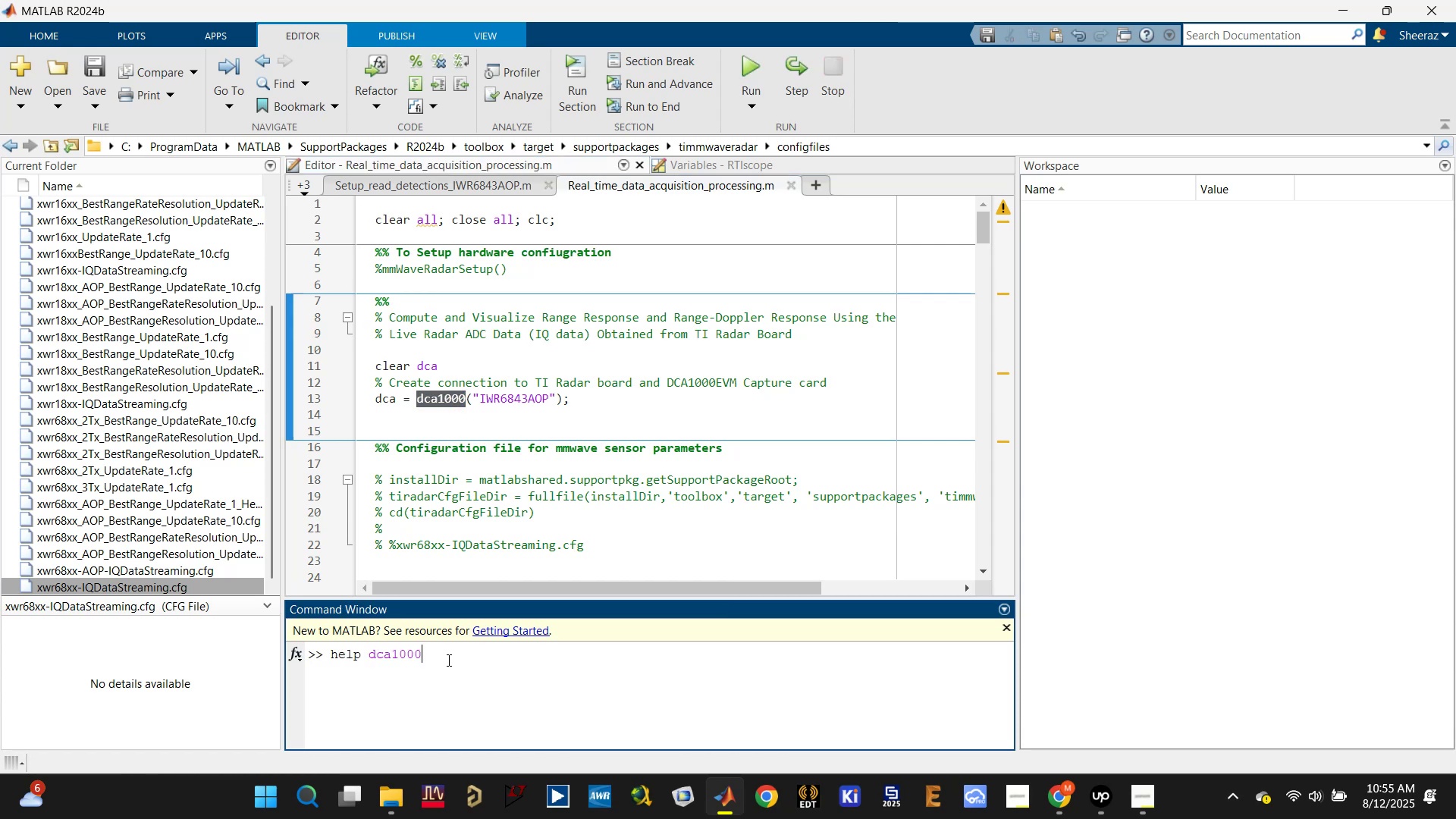 
type(())
 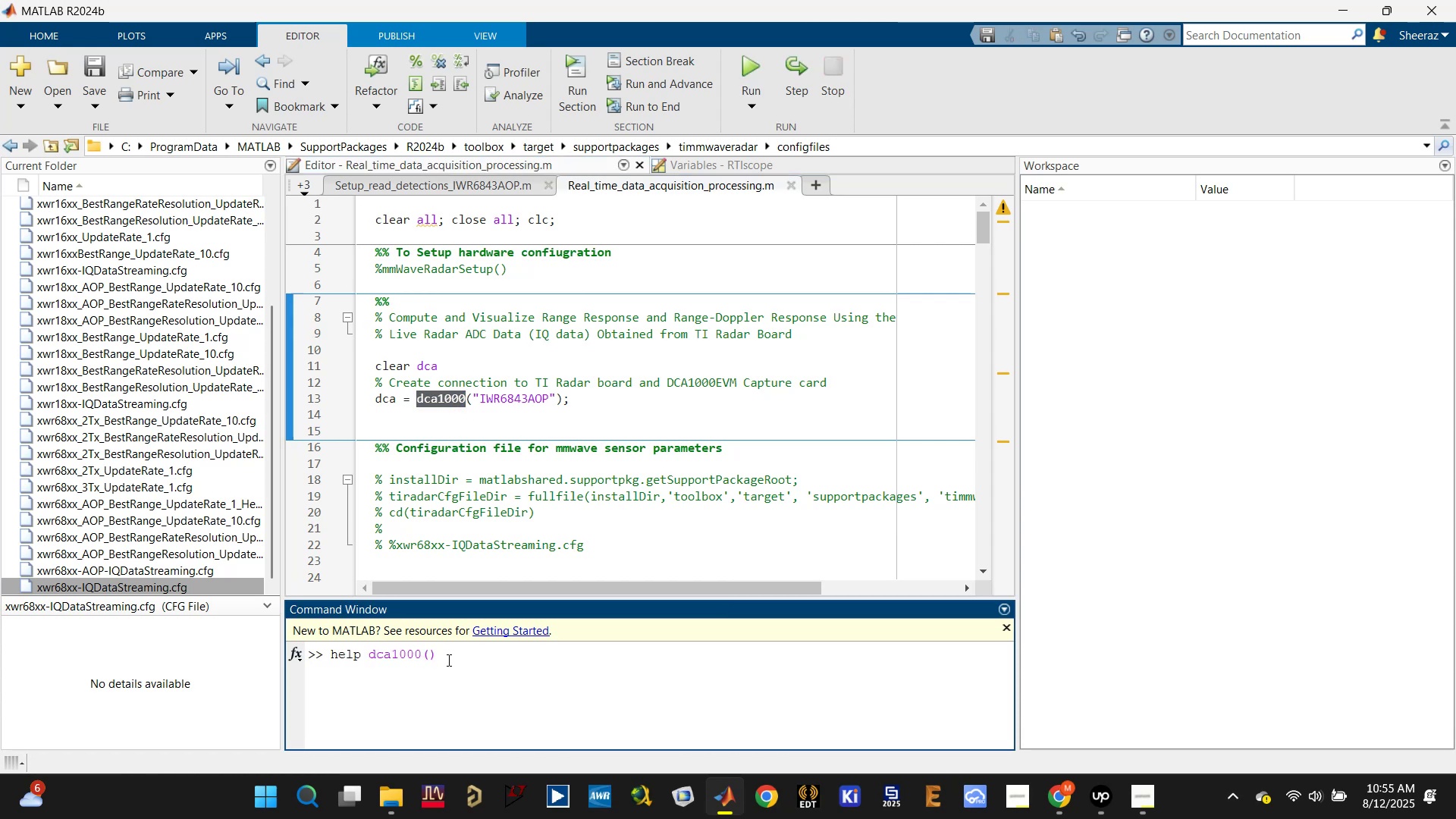 
key(Enter)
 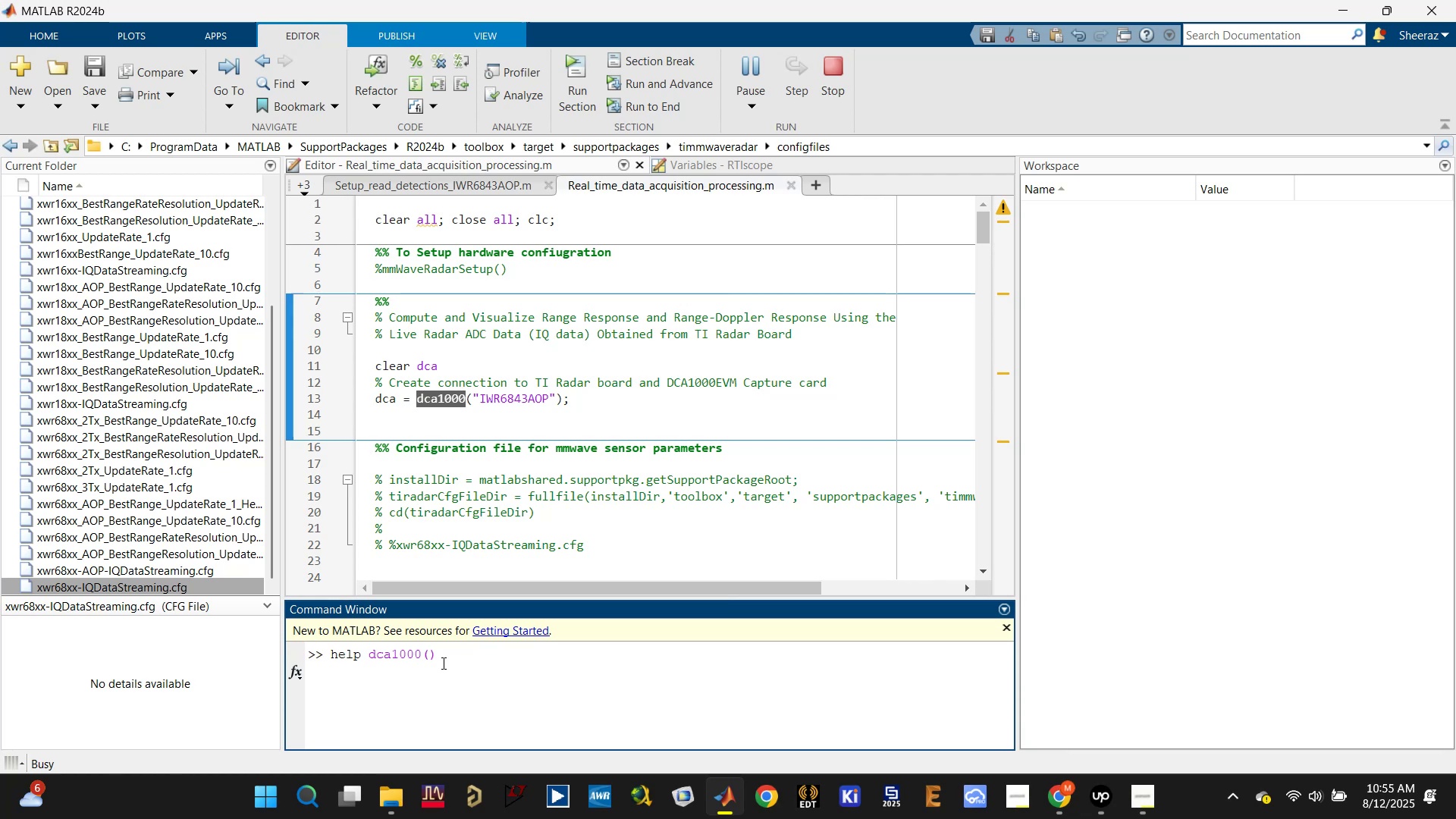 
wait(8.07)
 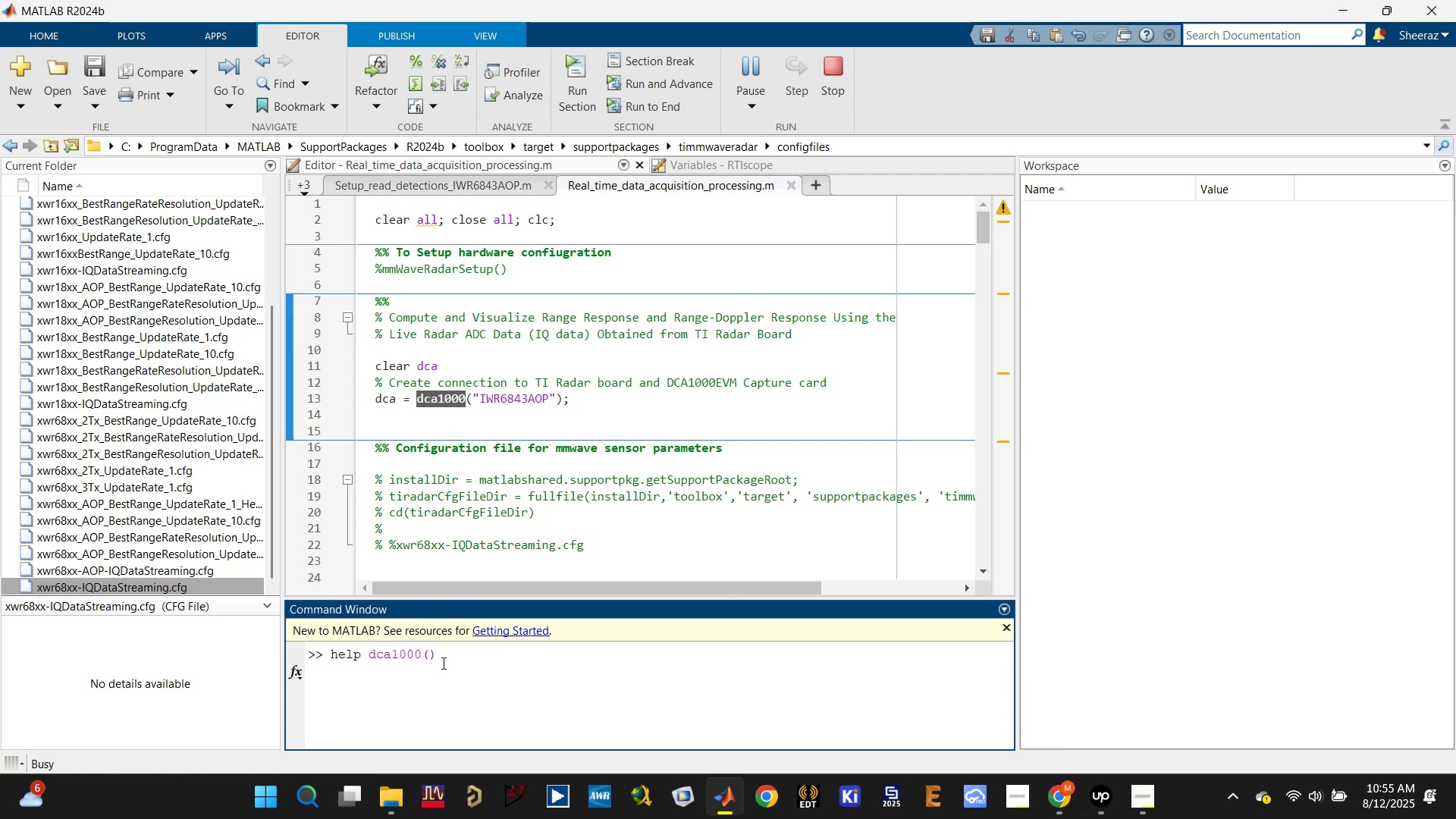 
left_click([453, 689])
 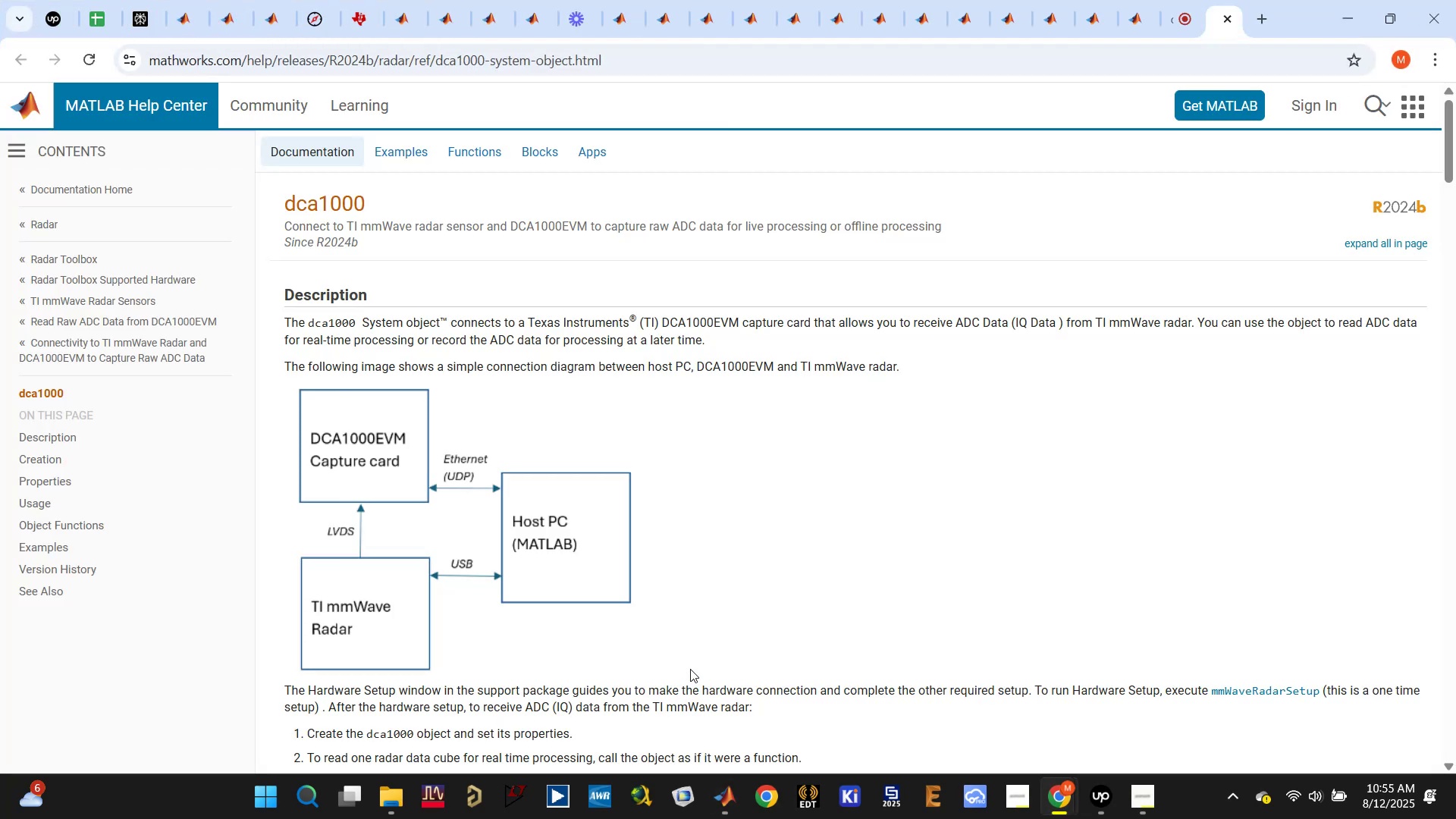 
wait(5.47)
 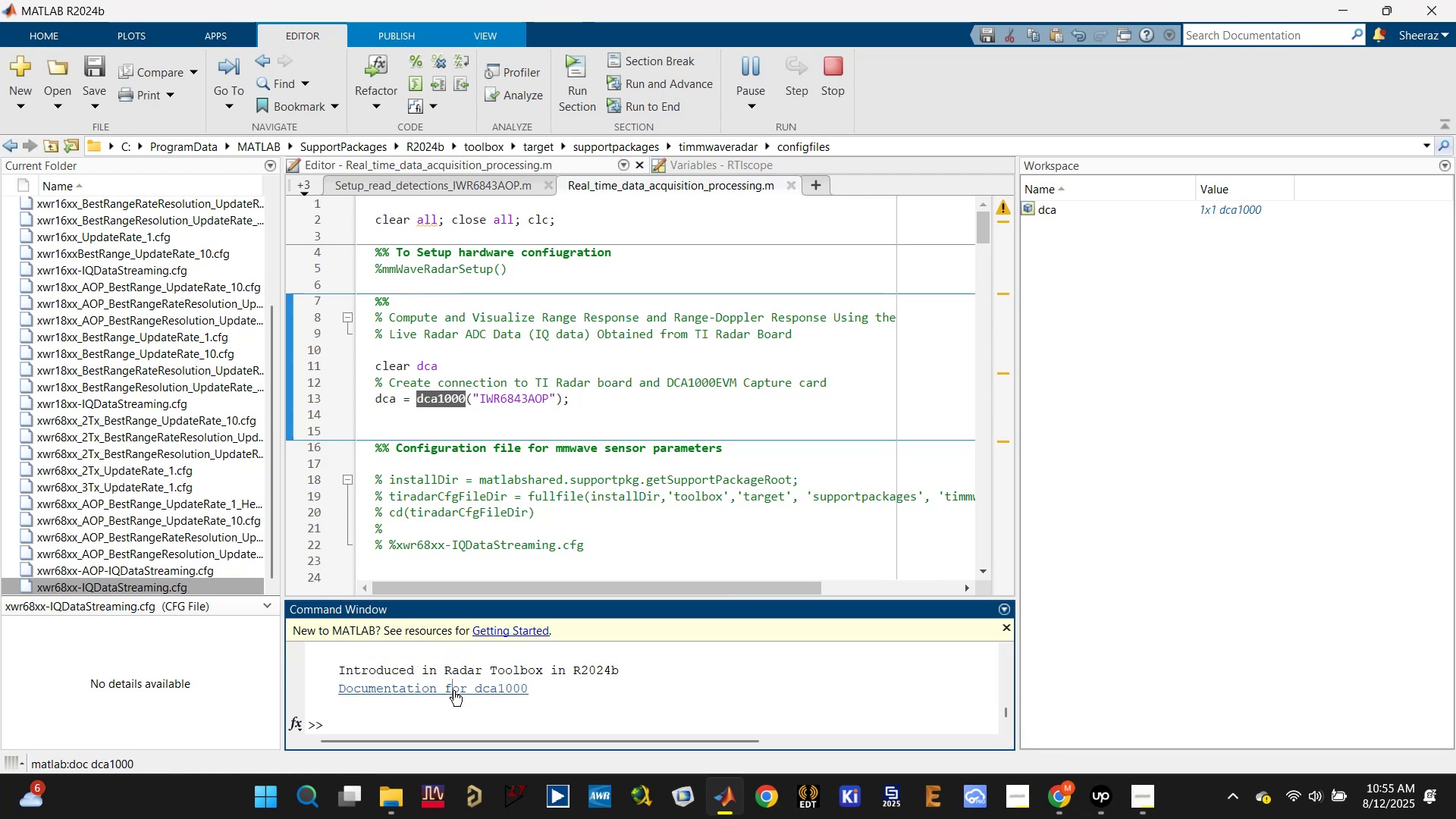 
scroll: coordinate [302, 444], scroll_direction: down, amount: 16.0
 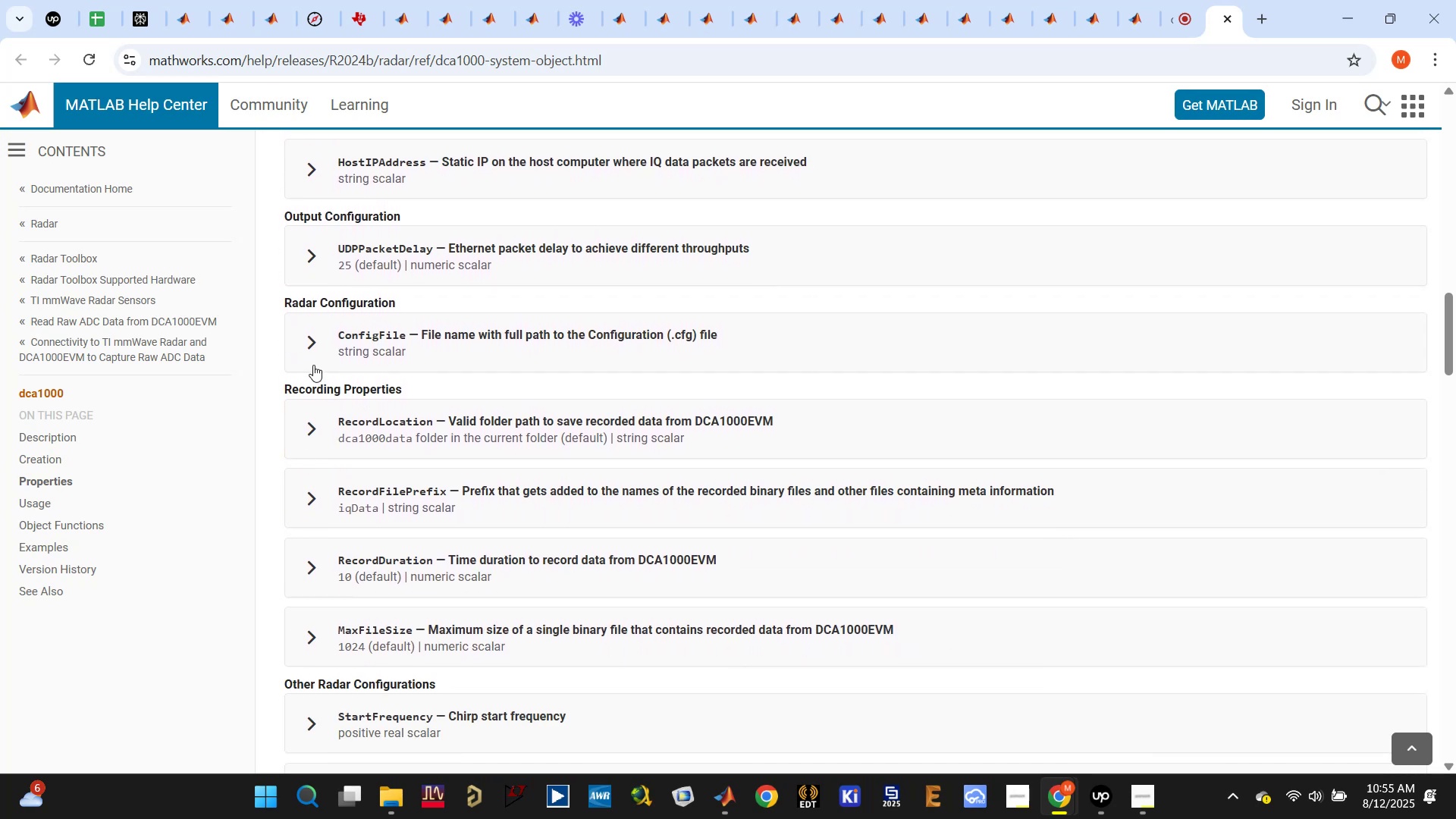 
left_click([306, 340])
 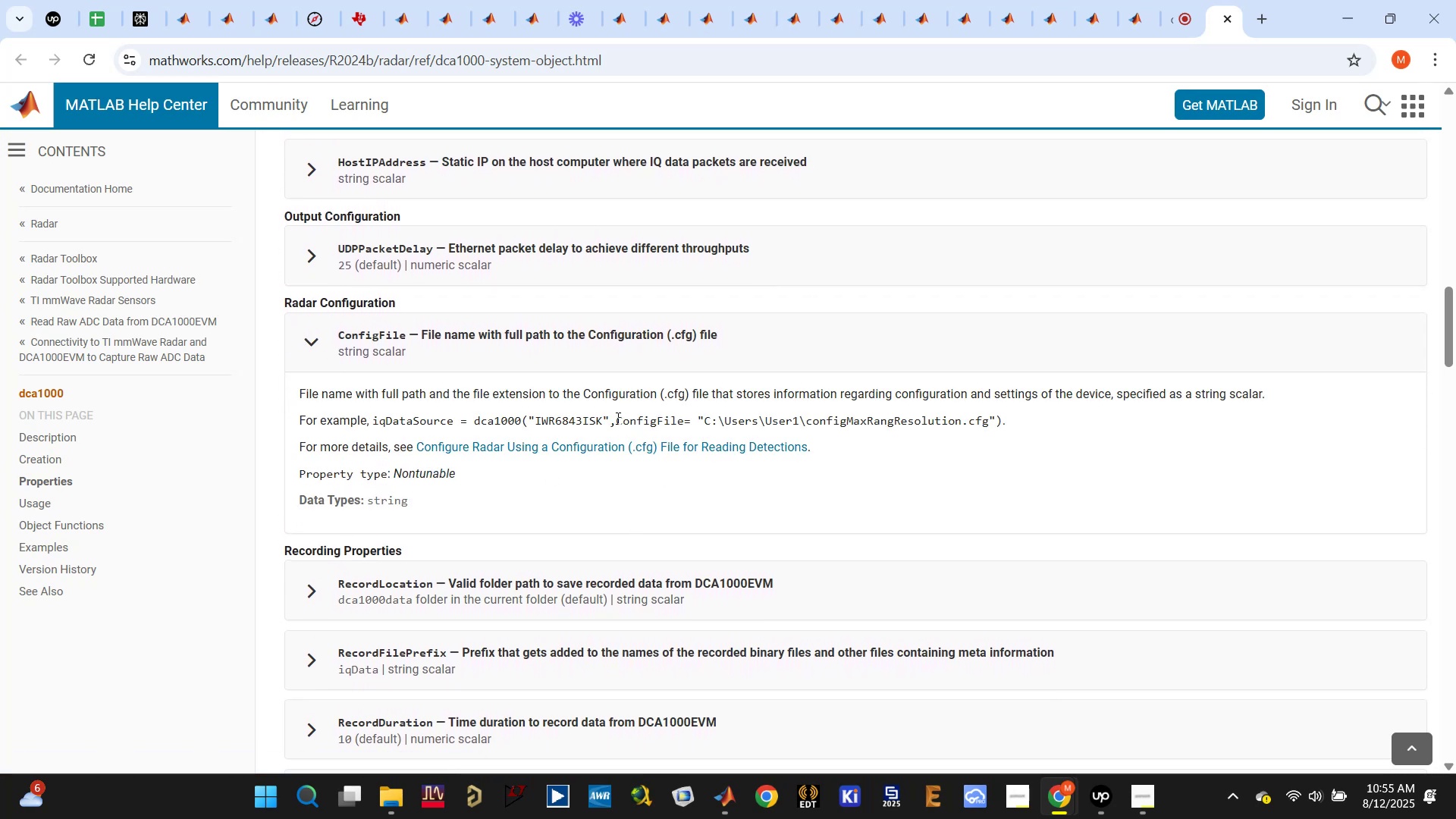 
wait(7.08)
 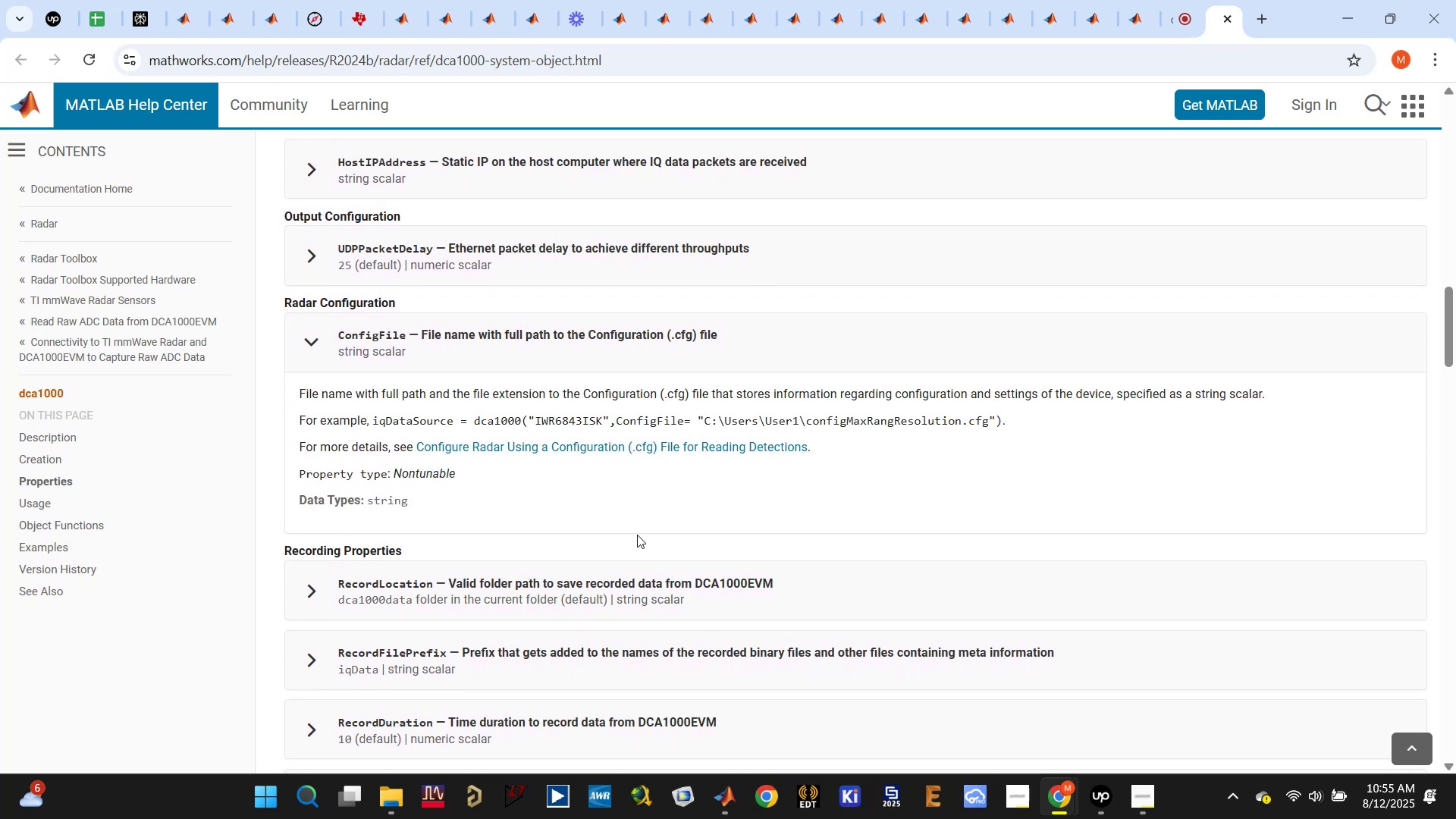 
scroll: coordinate [465, 447], scroll_direction: up, amount: 10.0
 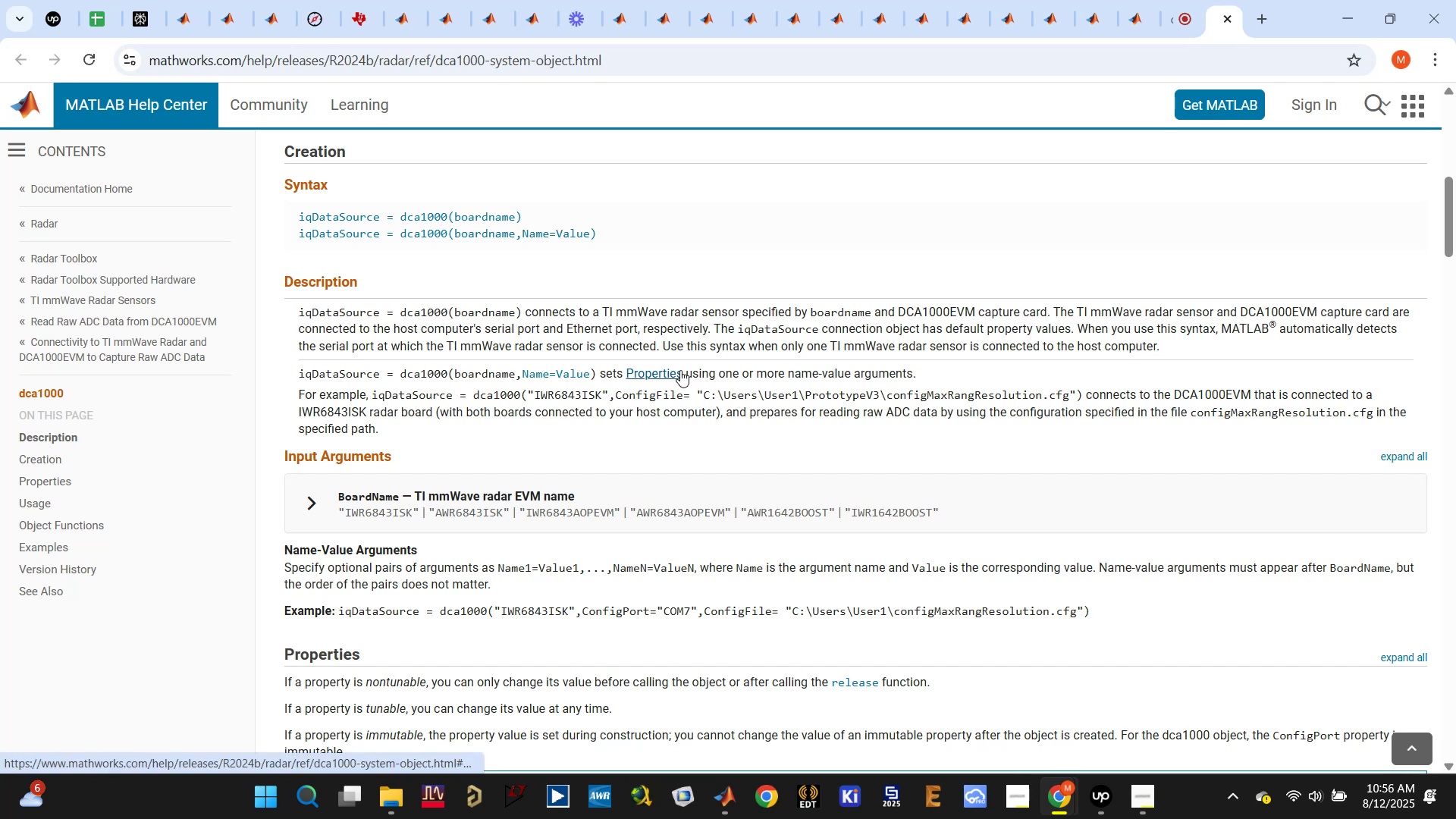 
wait(16.89)
 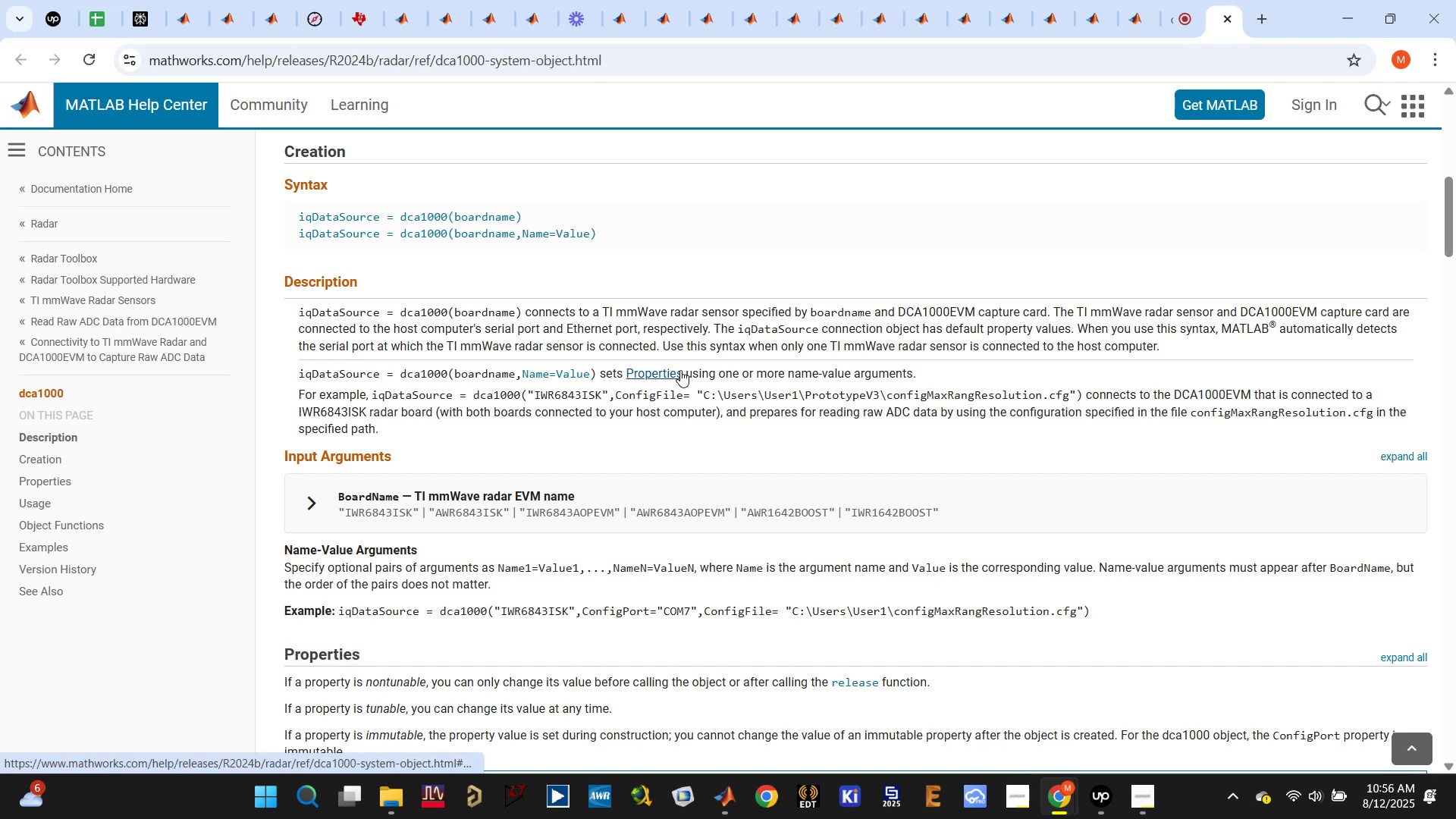 
left_click_drag(start_coordinate=[792, 407], to_coordinate=[1364, 403])
 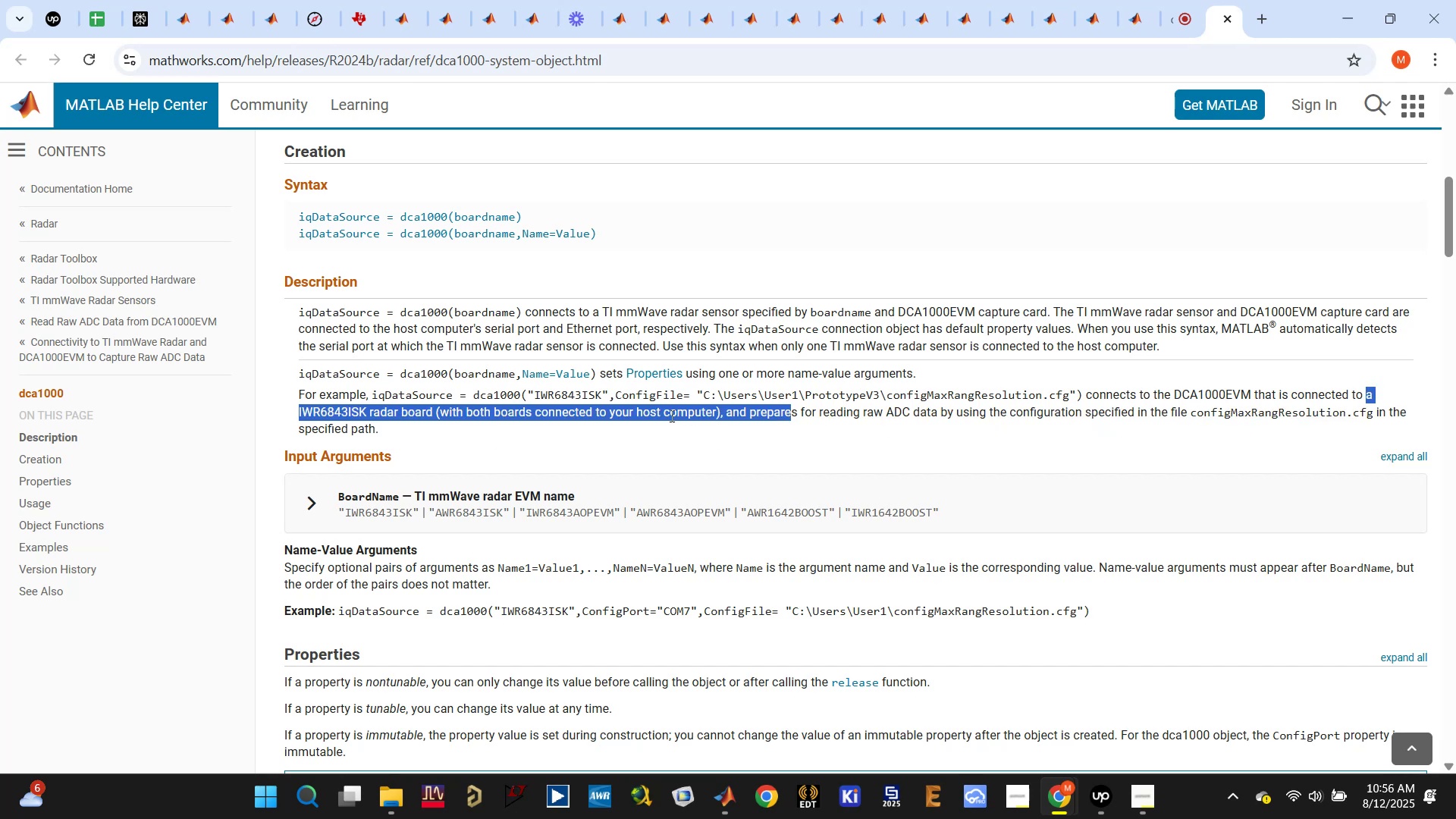 
scroll: coordinate [605, 413], scroll_direction: down, amount: 6.0
 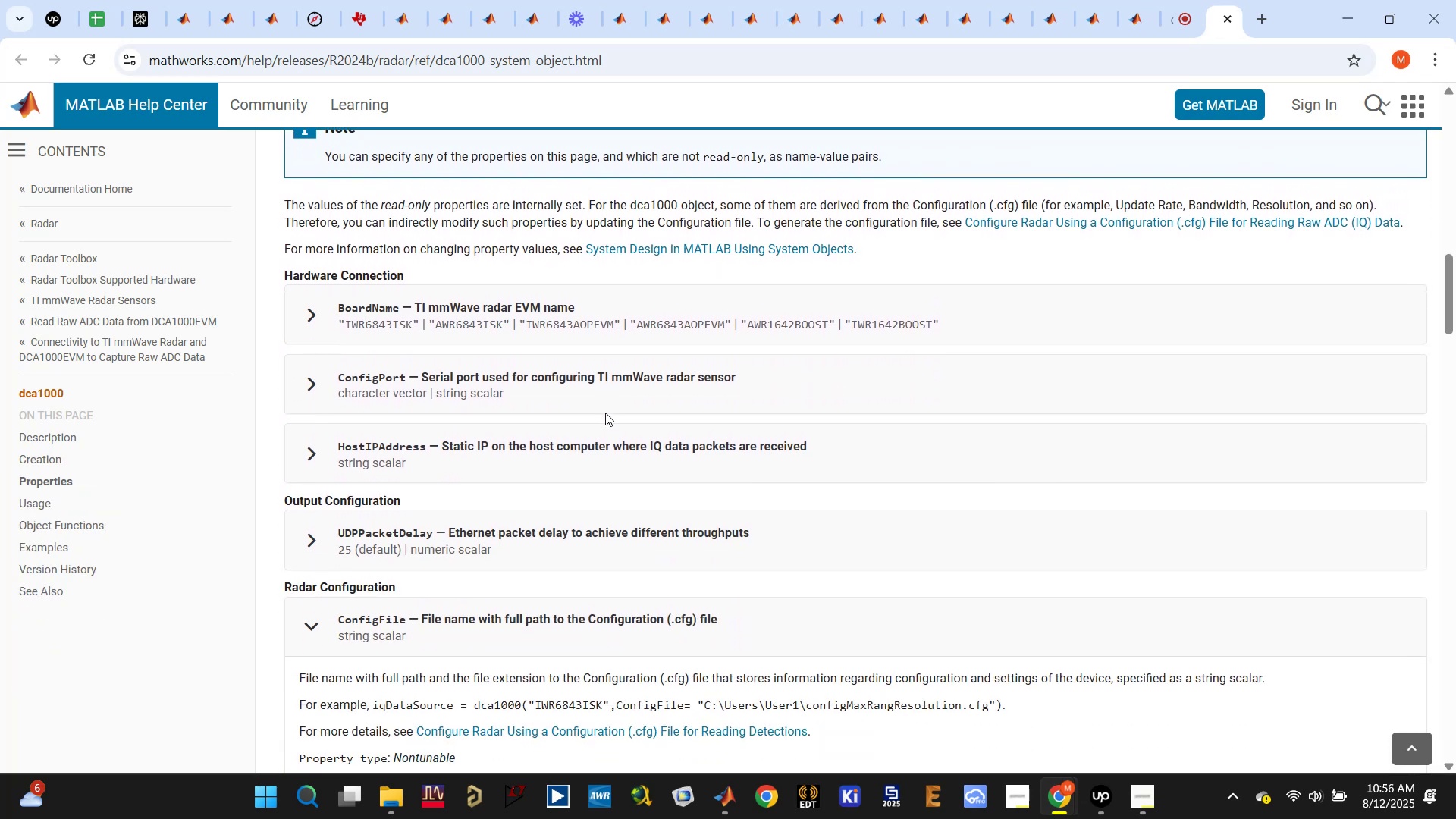 
scroll: coordinate [605, 412], scroll_direction: down, amount: 9.0
 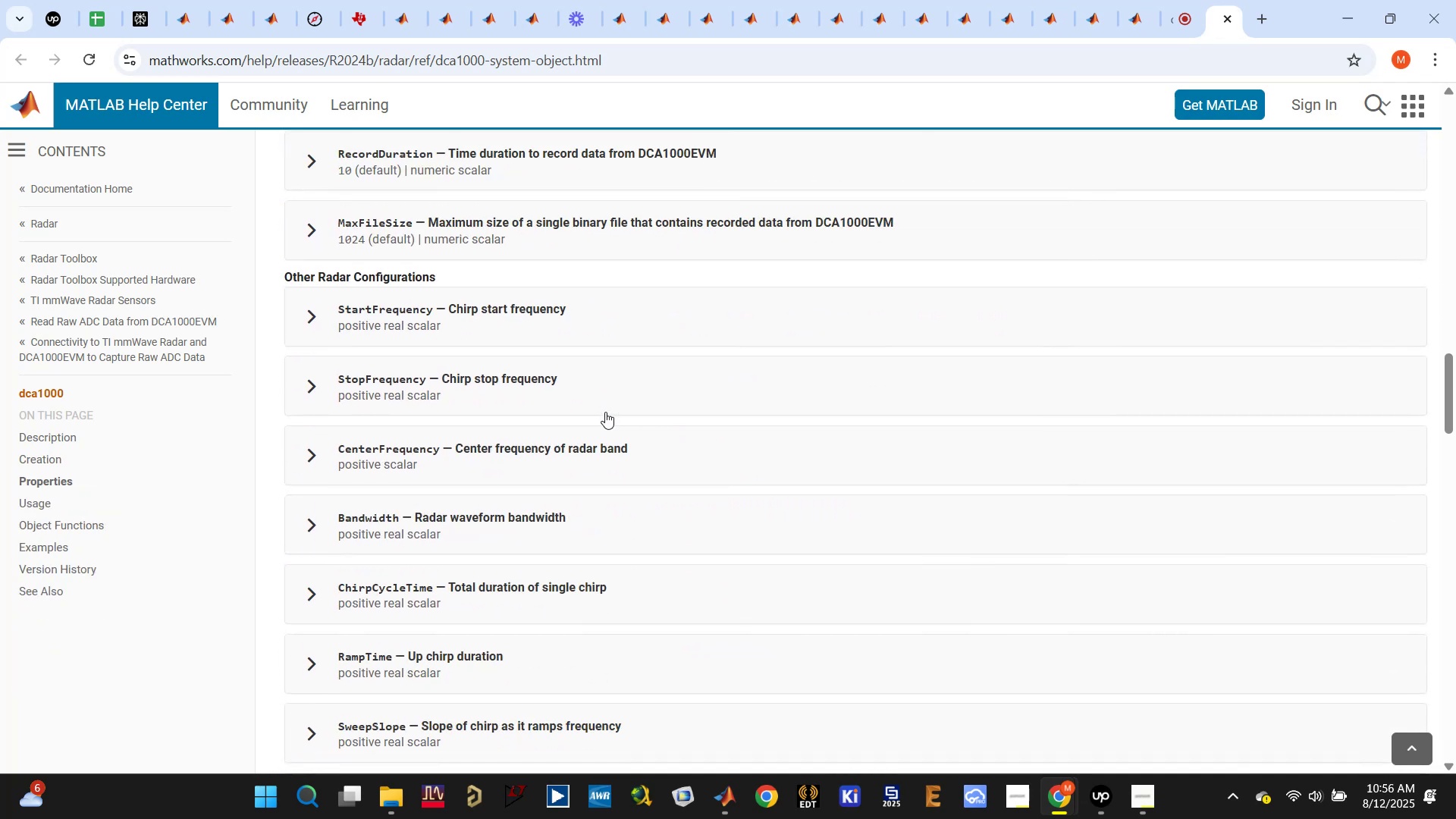 
scroll: coordinate [605, 412], scroll_direction: up, amount: 3.0
 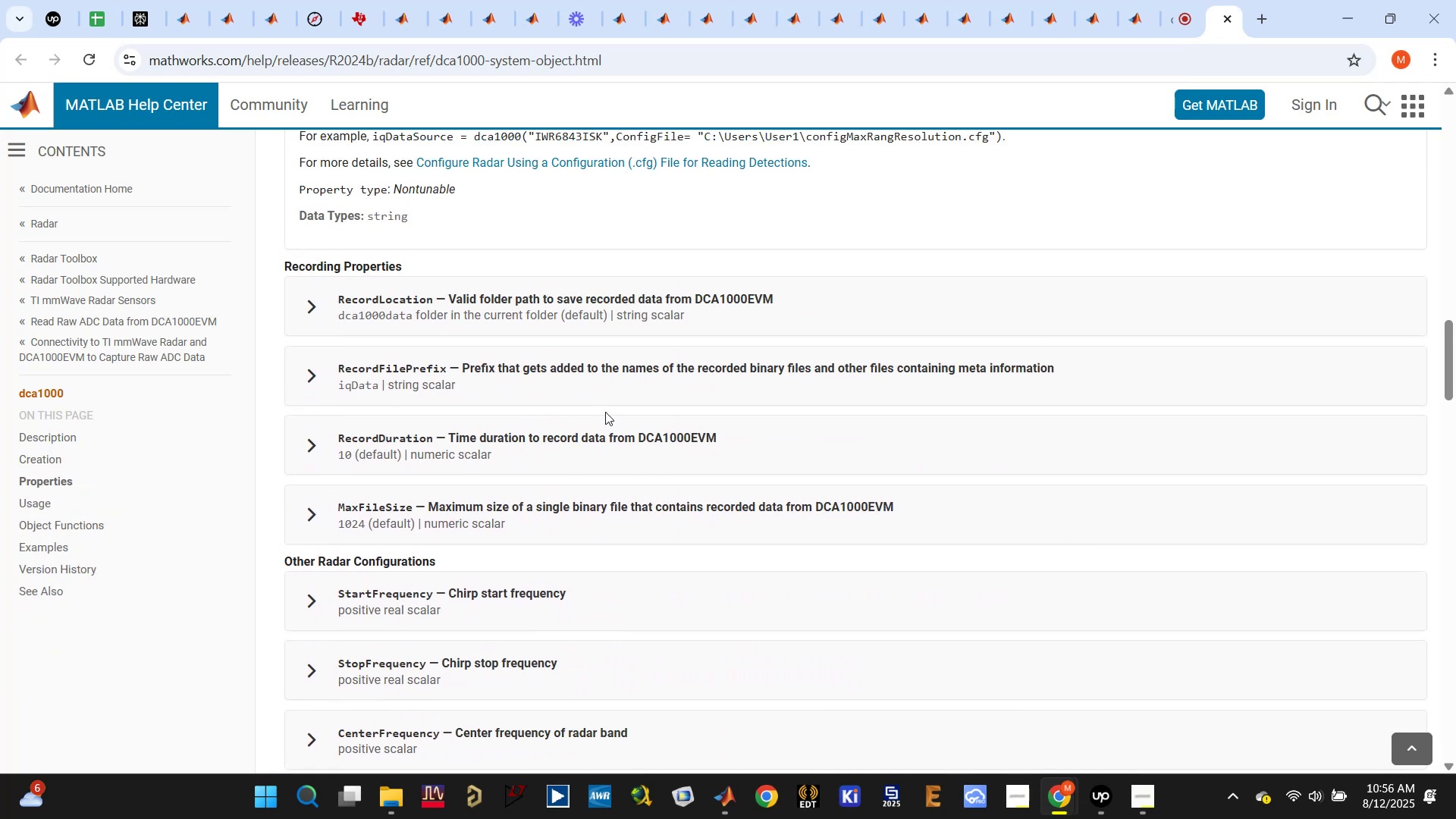 
scroll: coordinate [604, 412], scroll_direction: down, amount: 8.0
 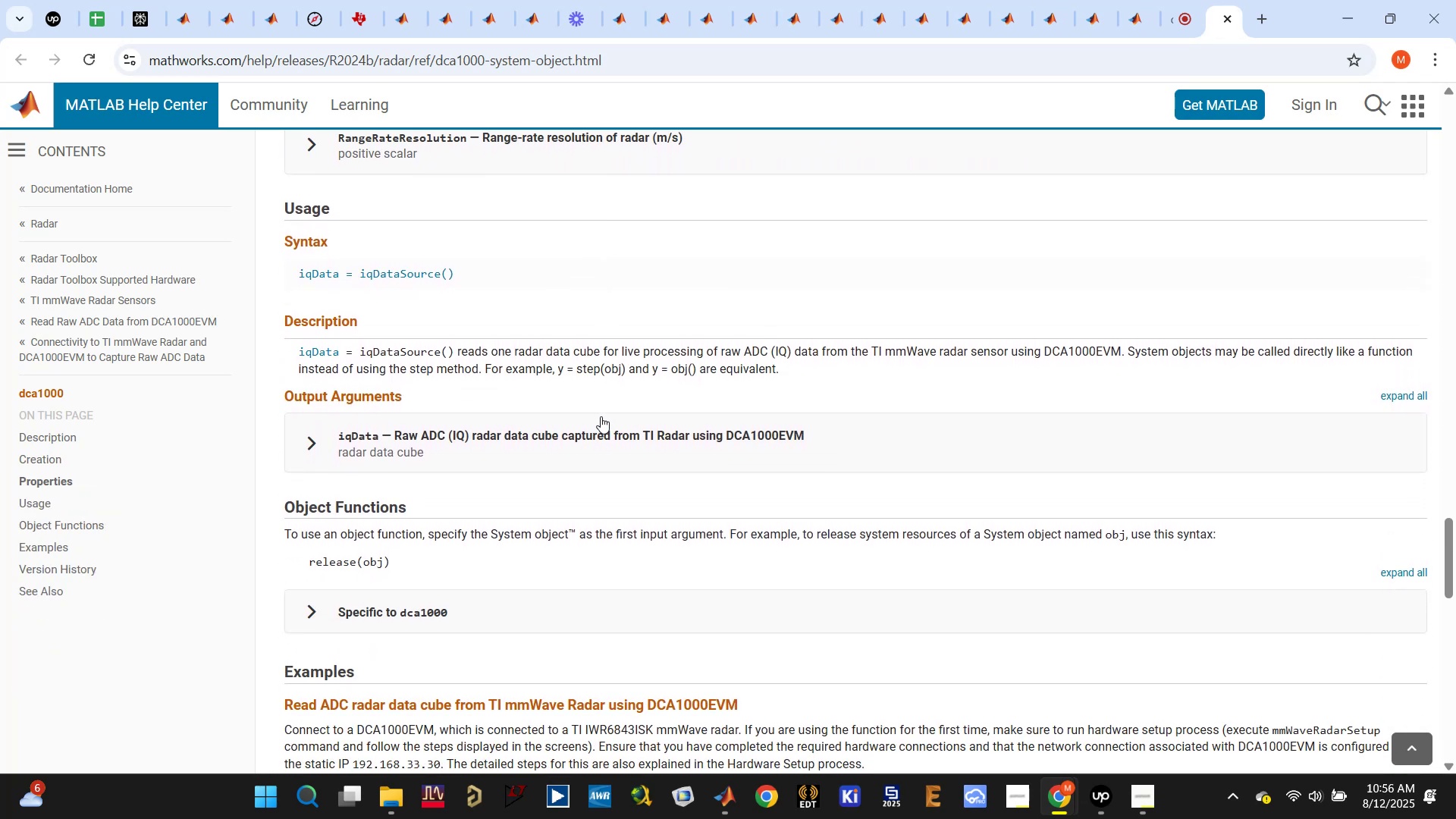 
scroll: coordinate [600, 416], scroll_direction: up, amount: 2.0
 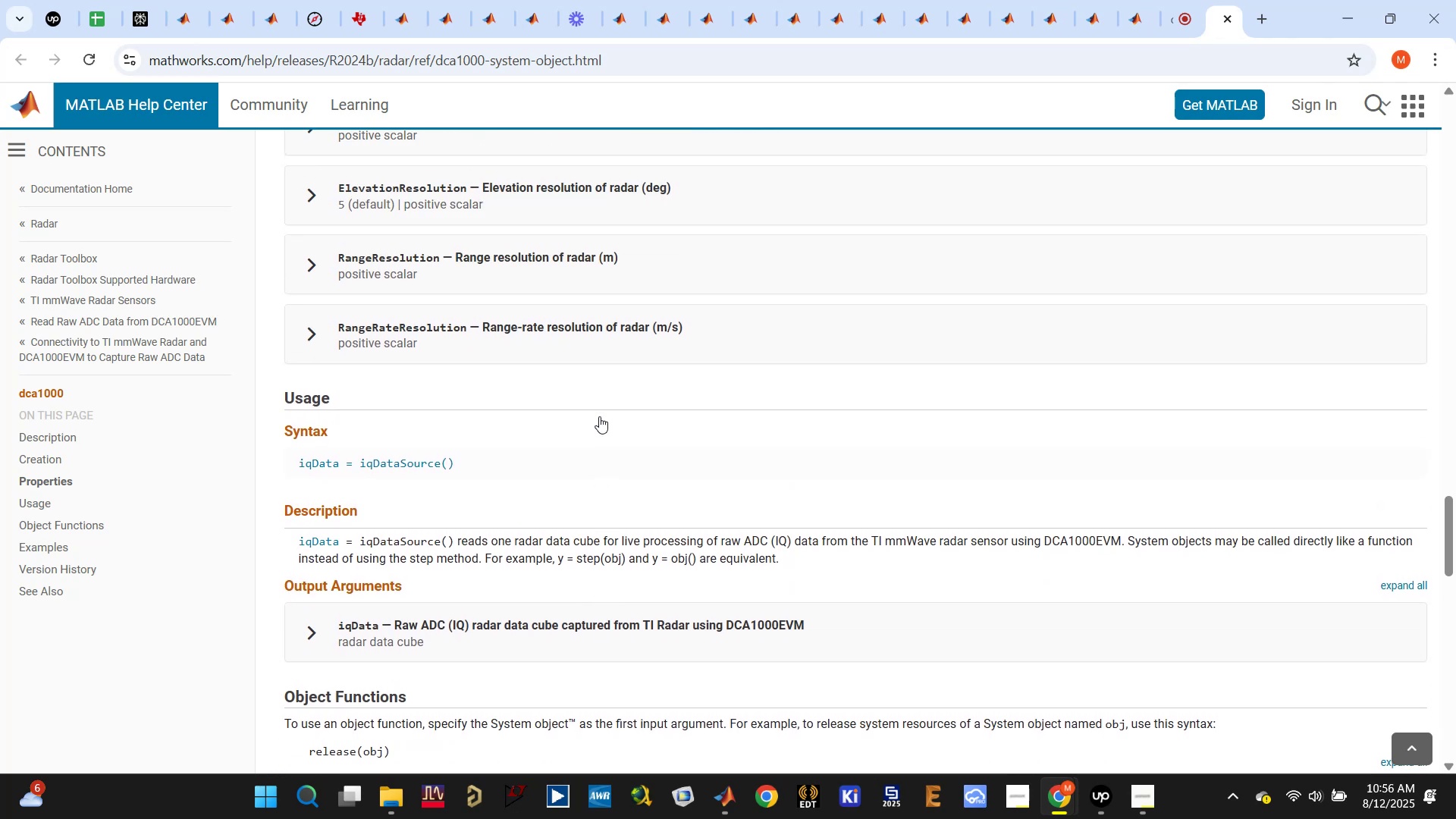 
scroll: coordinate [589, 418], scroll_direction: down, amount: 8.0
 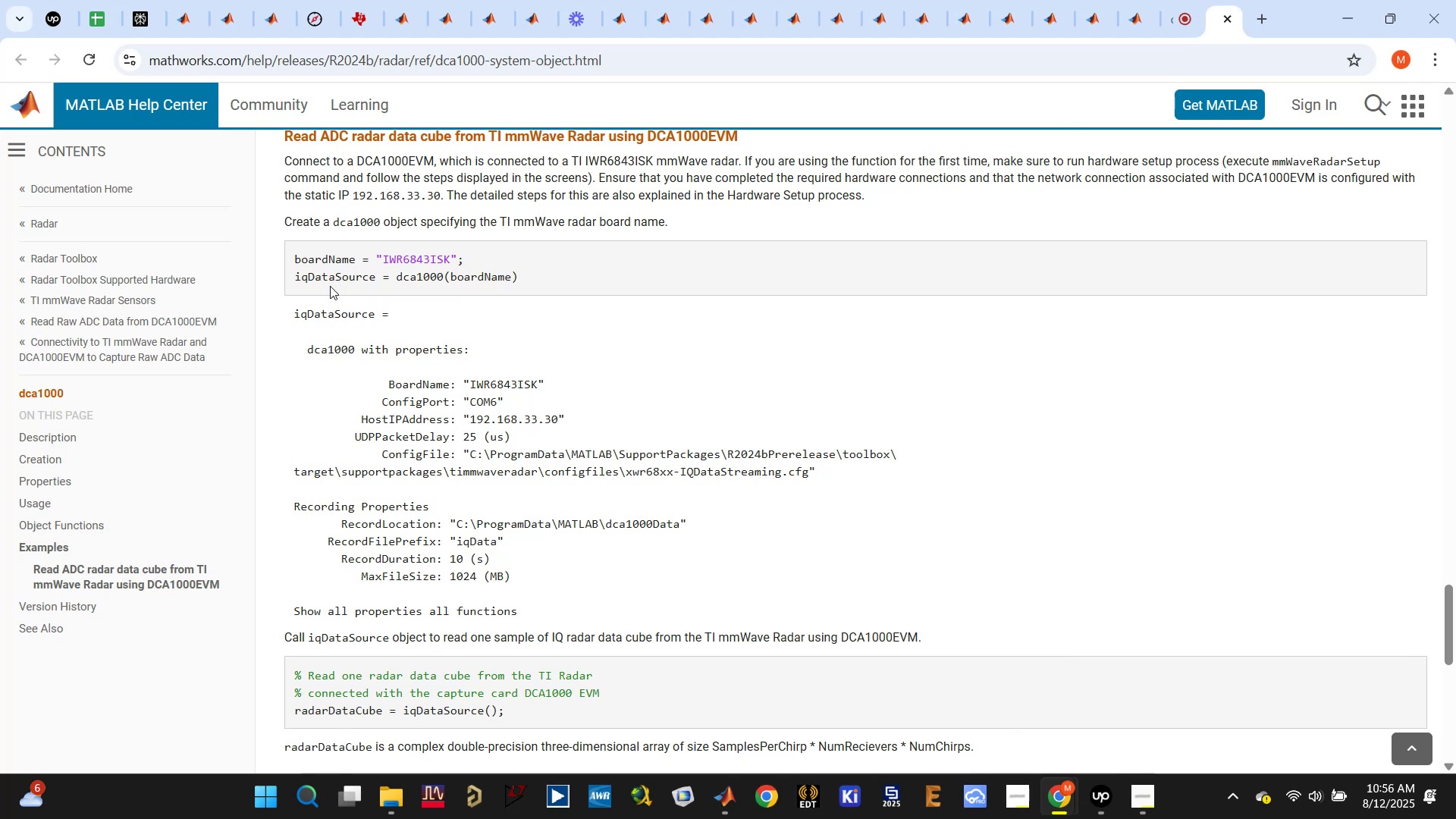 
wait(5.69)
 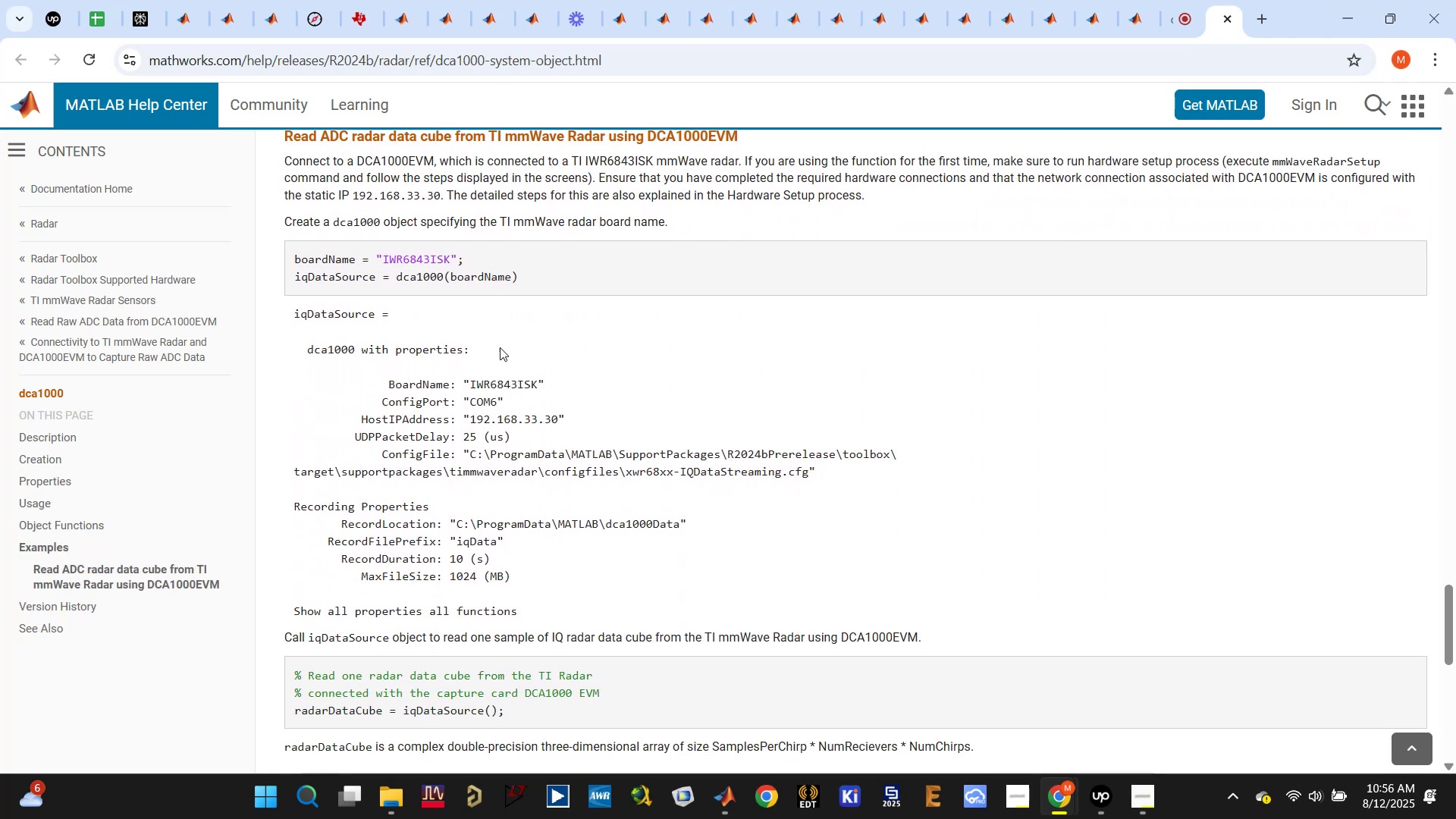 
double_click([324, 277])
 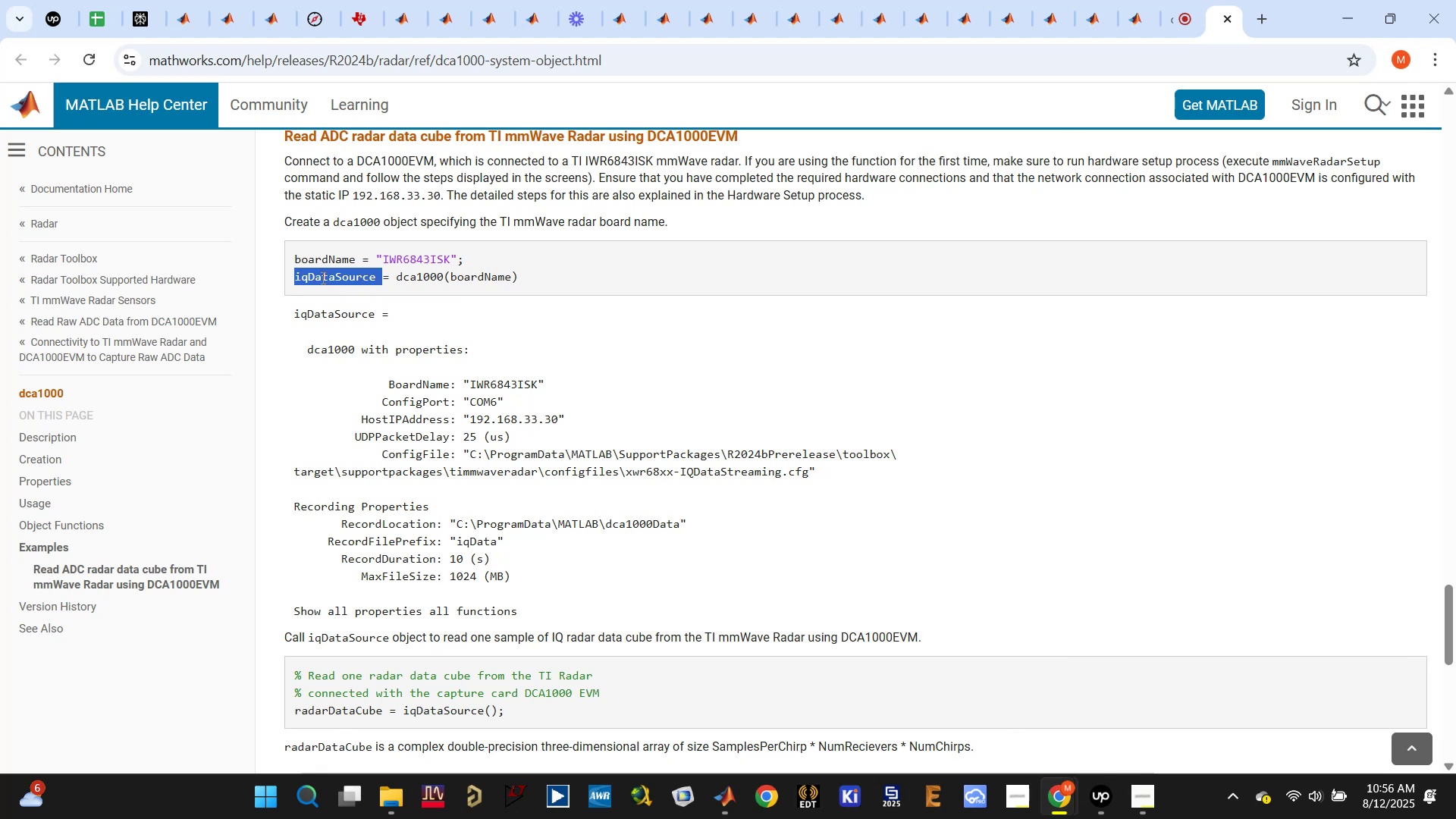 
wait(7.78)
 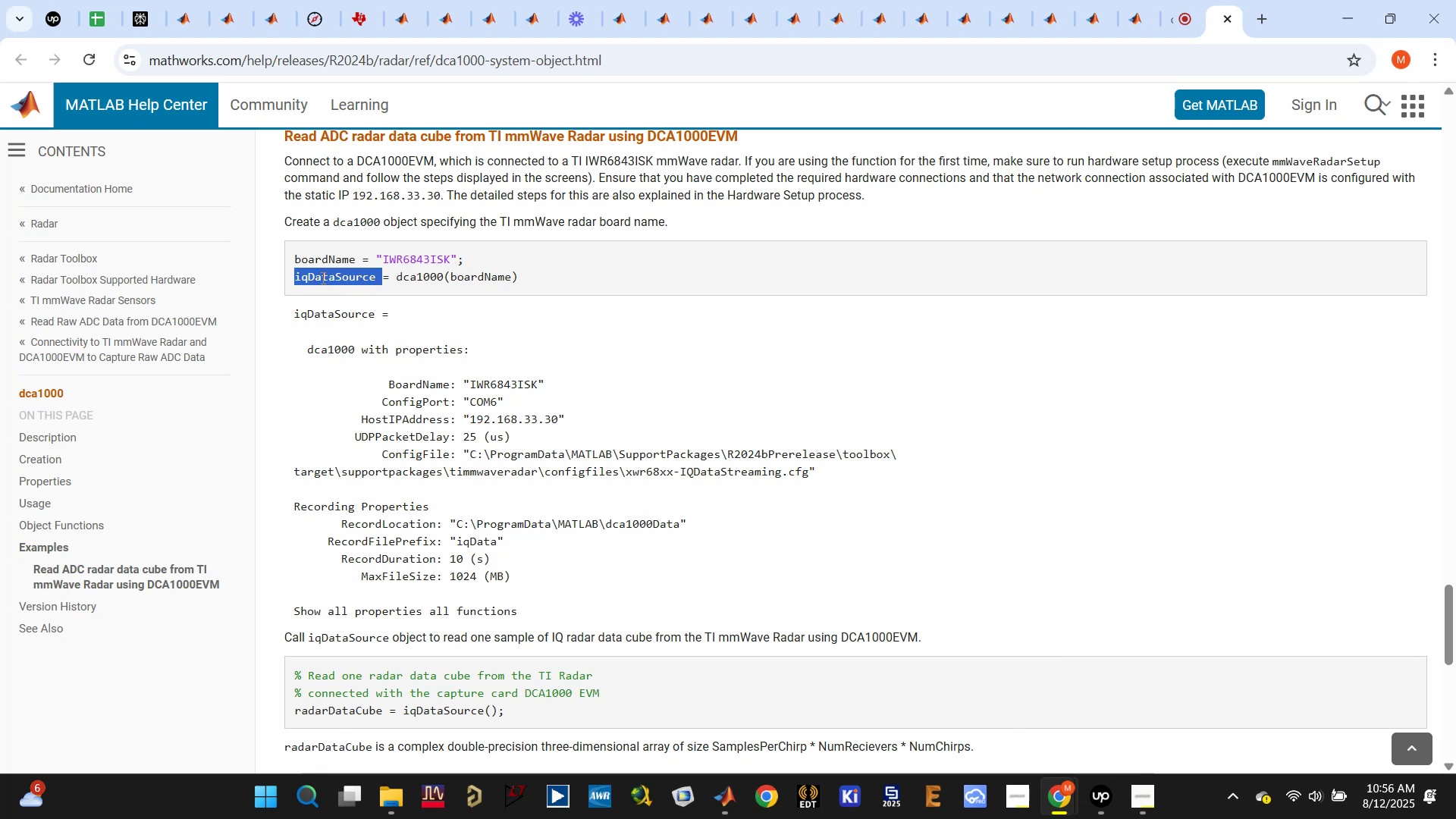 
scroll: coordinate [320, 279], scroll_direction: down, amount: 2.0
 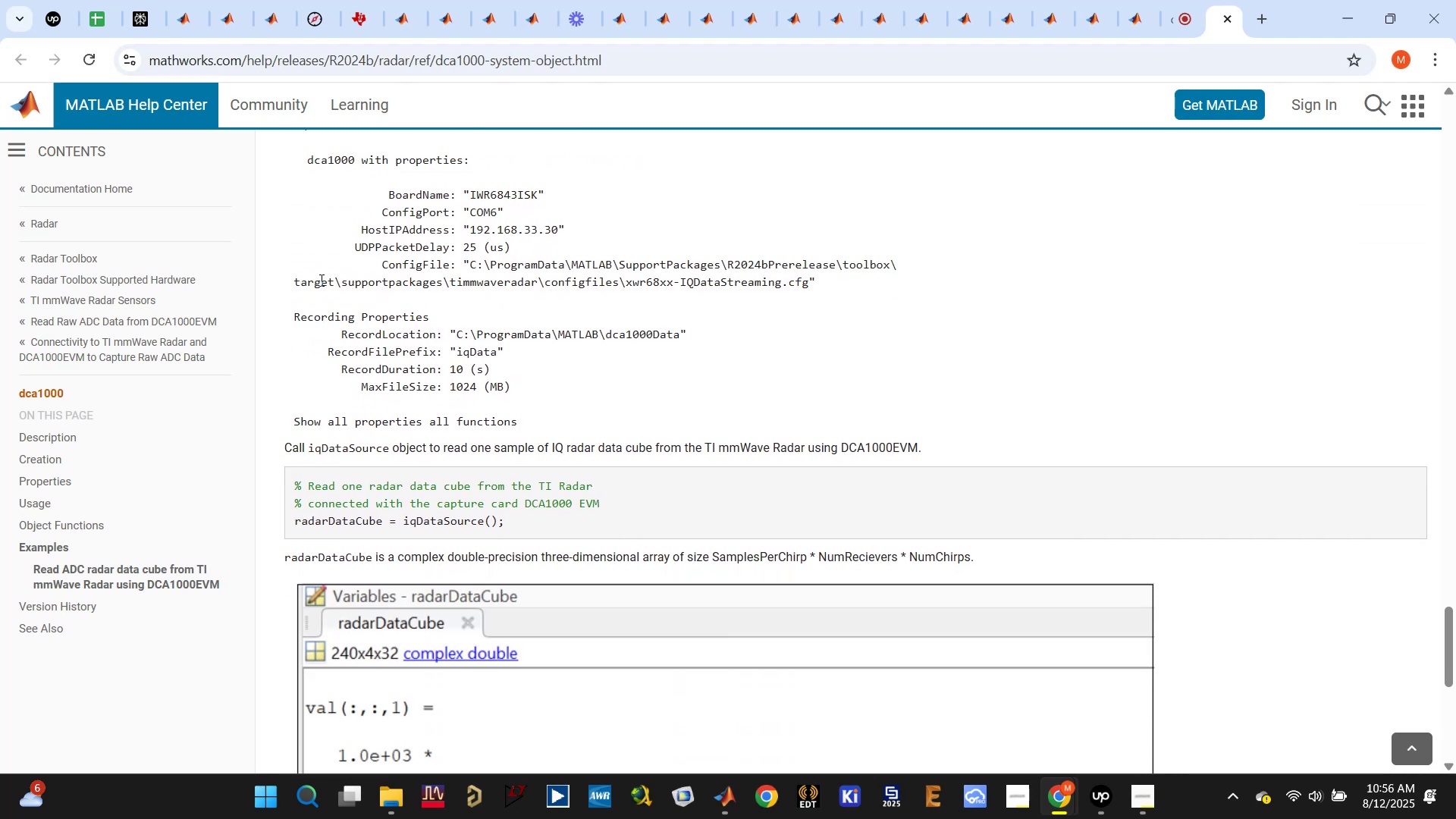 
scroll: coordinate [320, 280], scroll_direction: up, amount: 2.0
 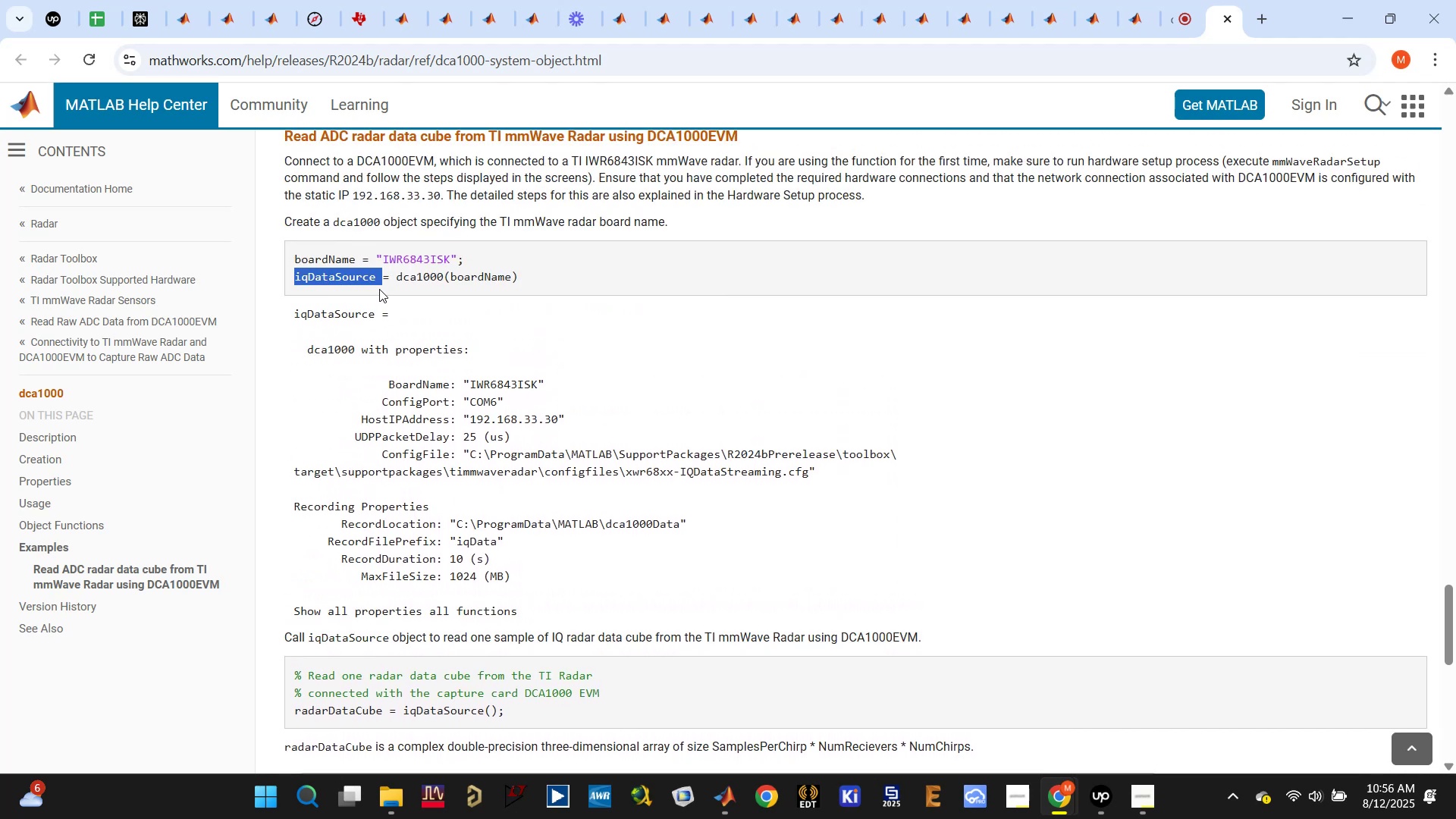 
left_click([360, 264])
 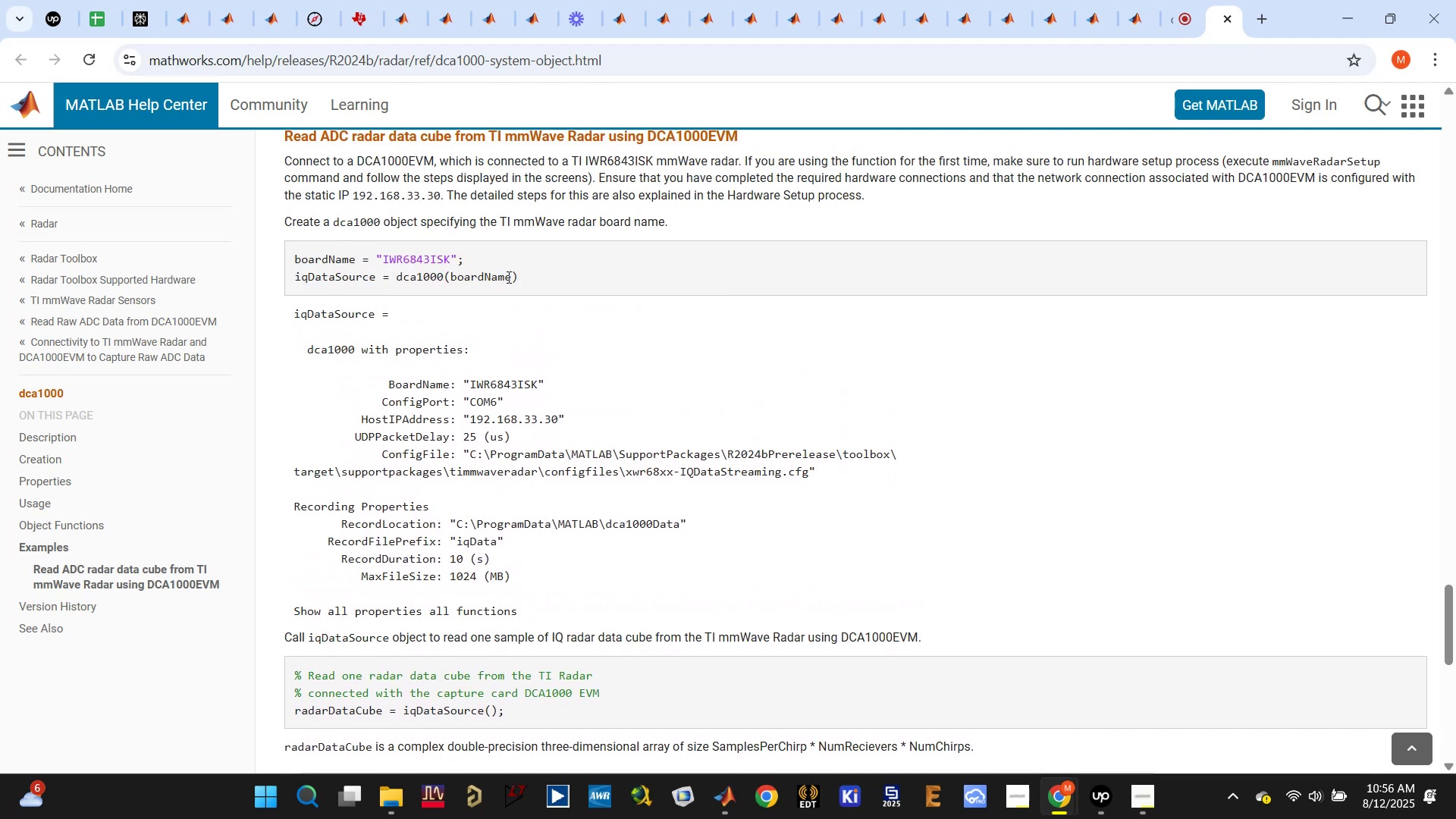 
left_click_drag(start_coordinate=[563, 278], to_coordinate=[271, 260])
 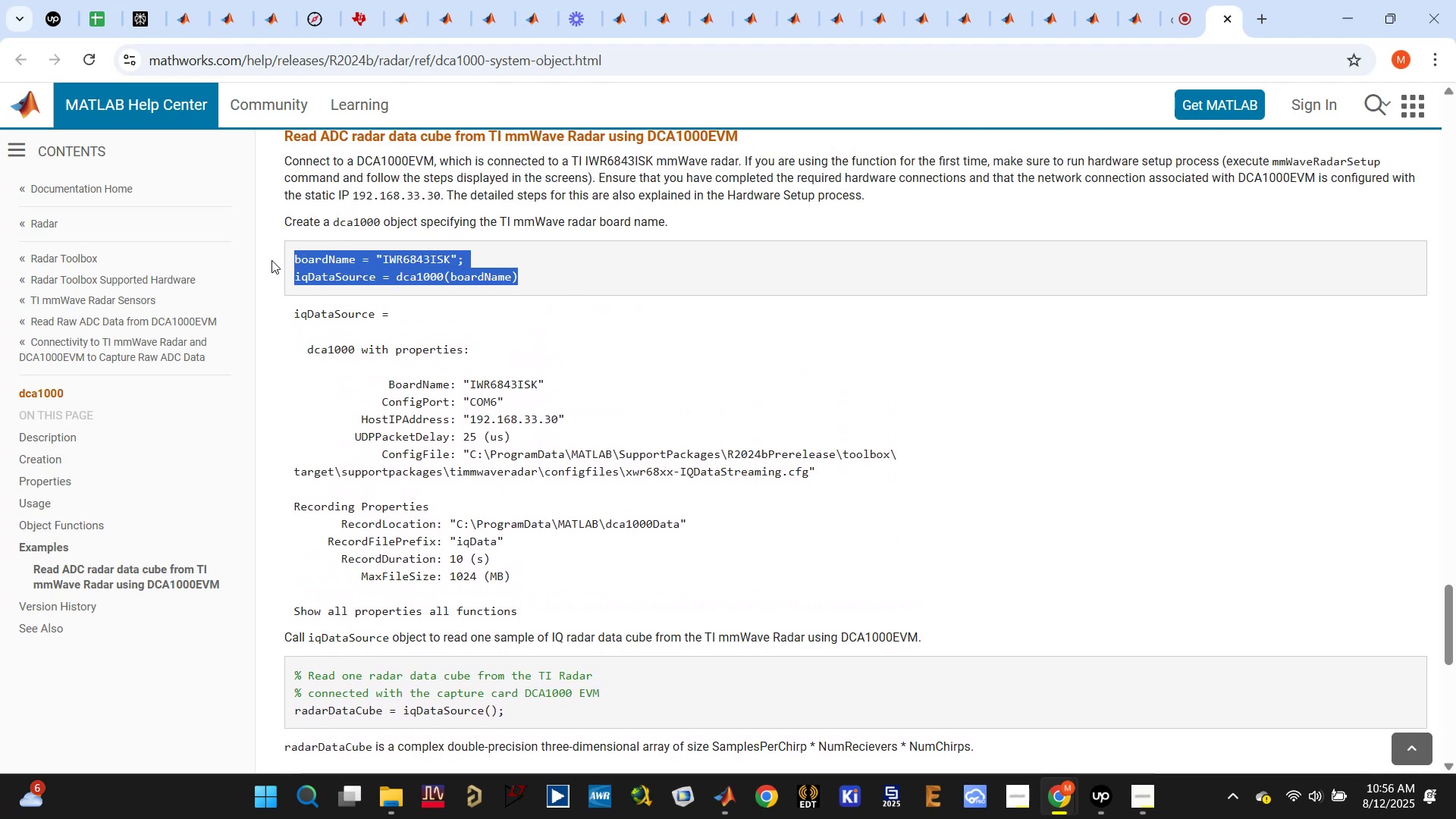 
key(Control+C)
 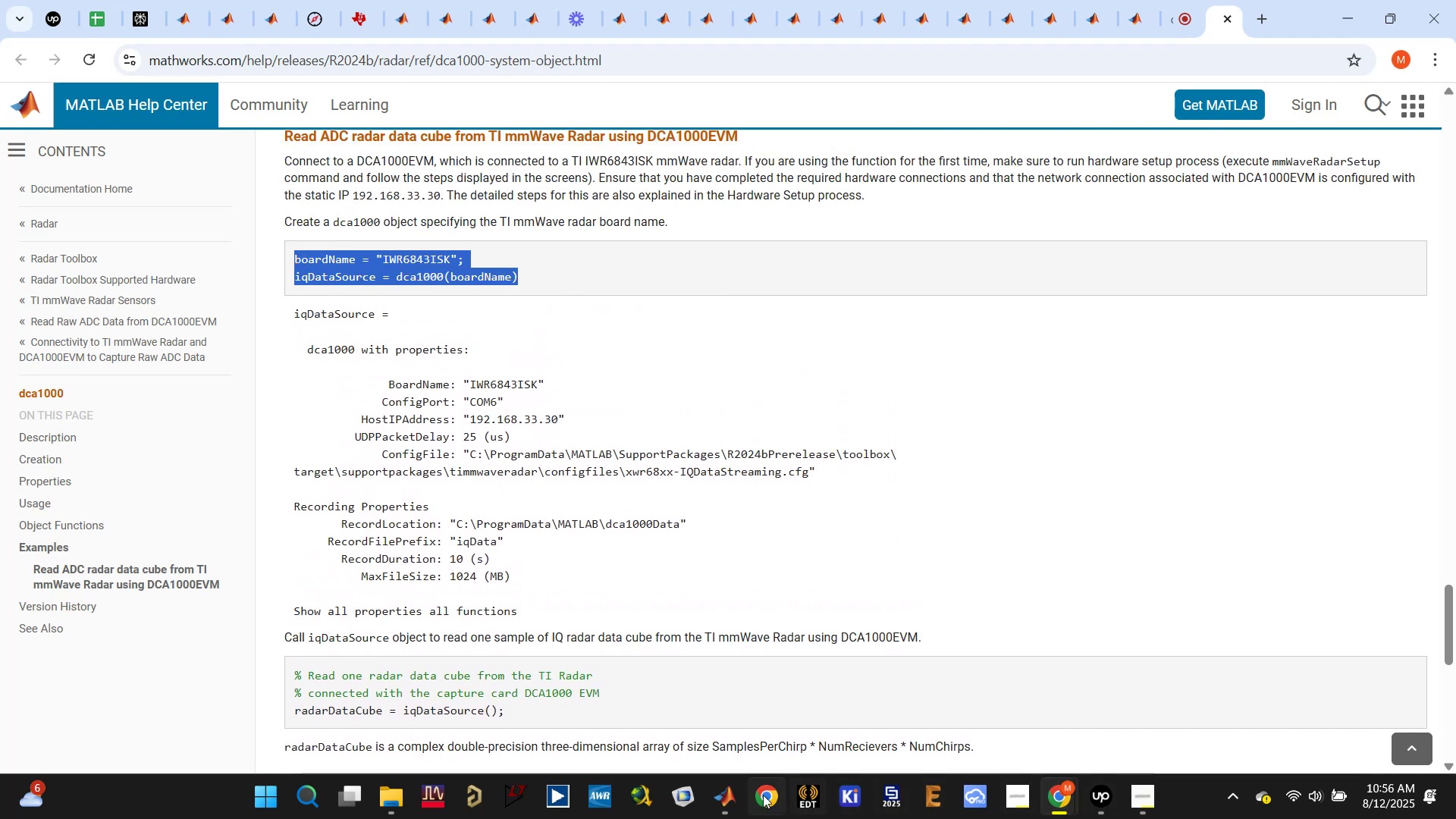 
left_click([728, 795])
 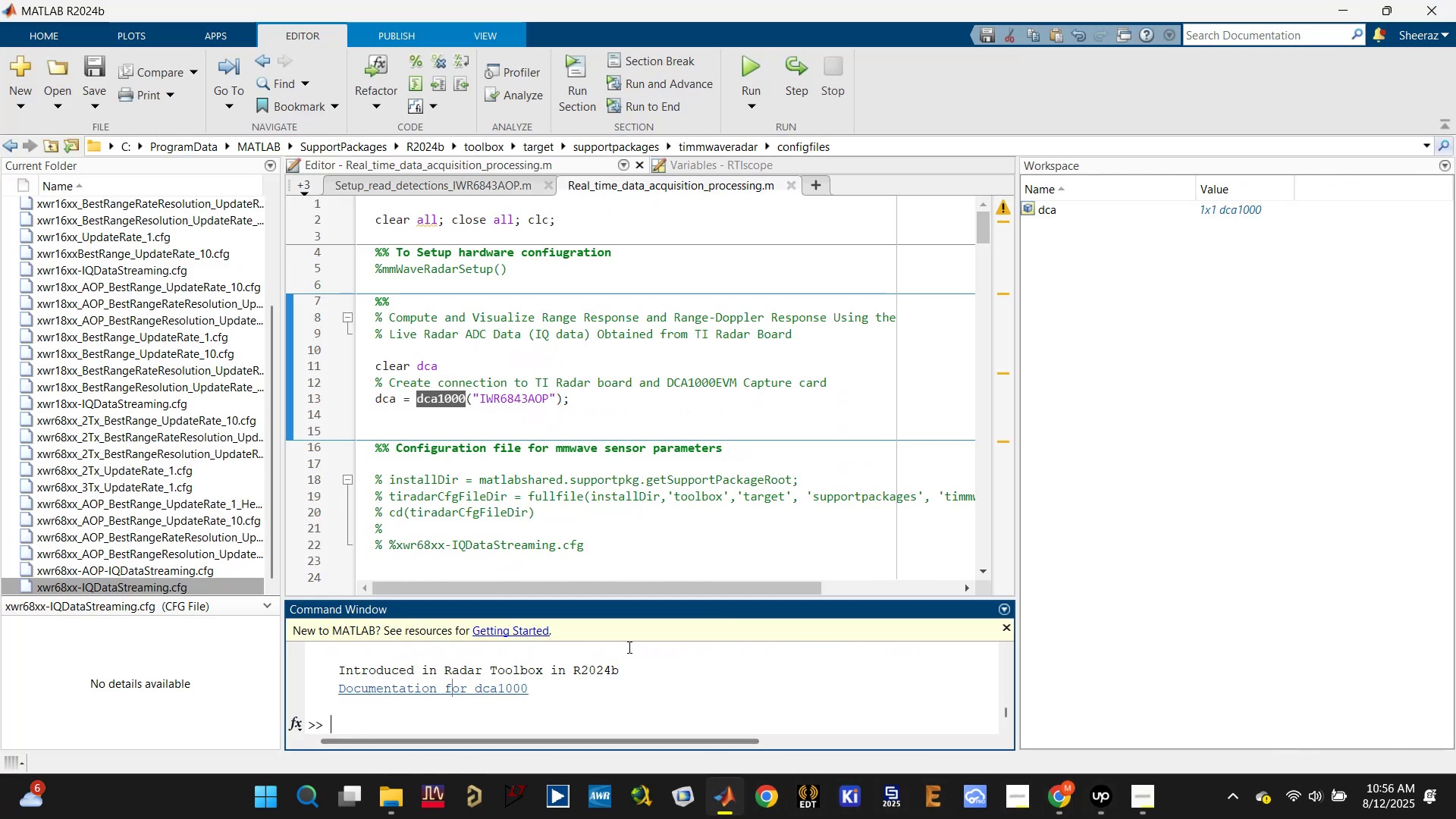 
scroll: coordinate [482, 419], scroll_direction: up, amount: 1.0
 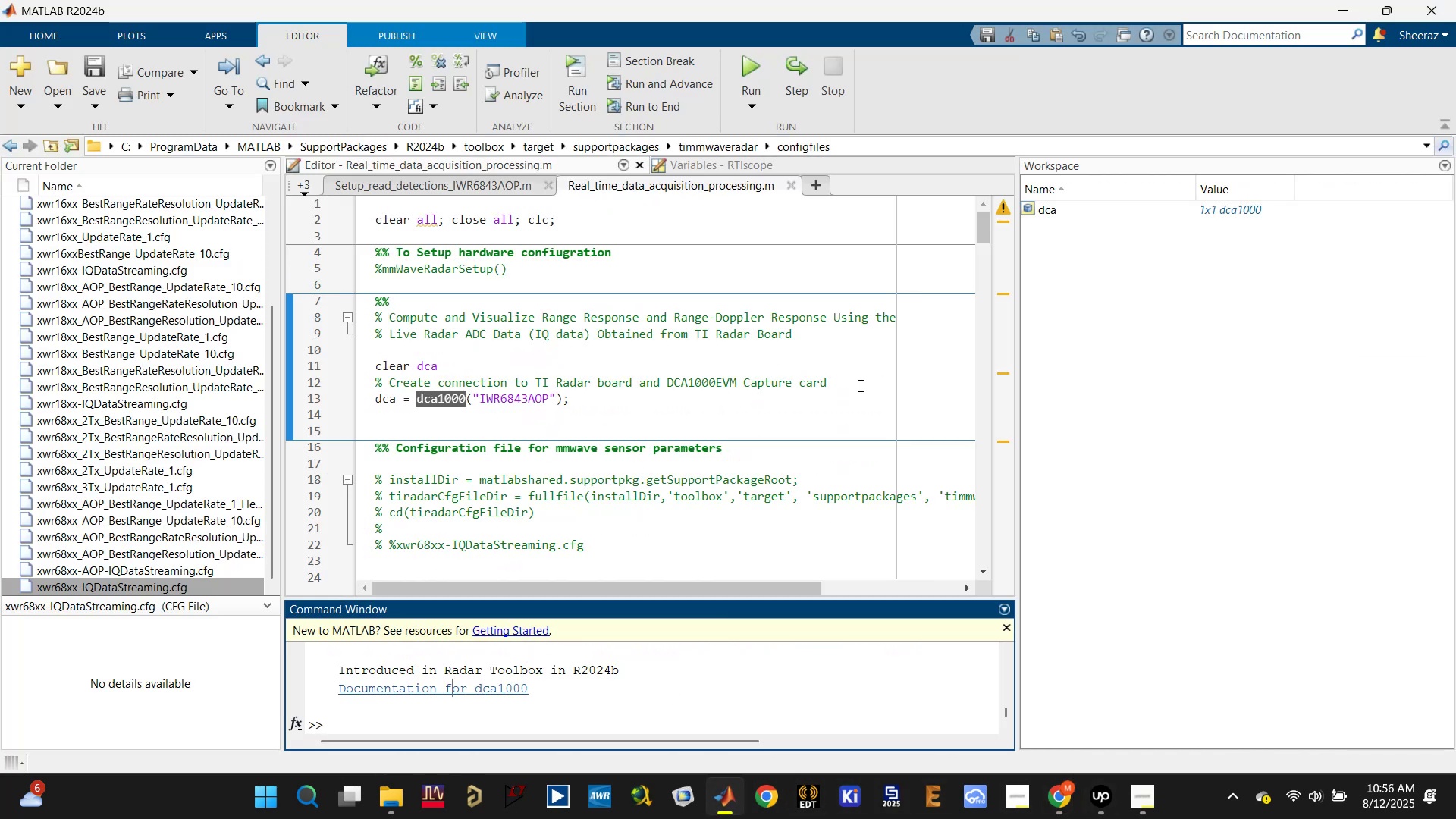 
left_click([851, 383])
 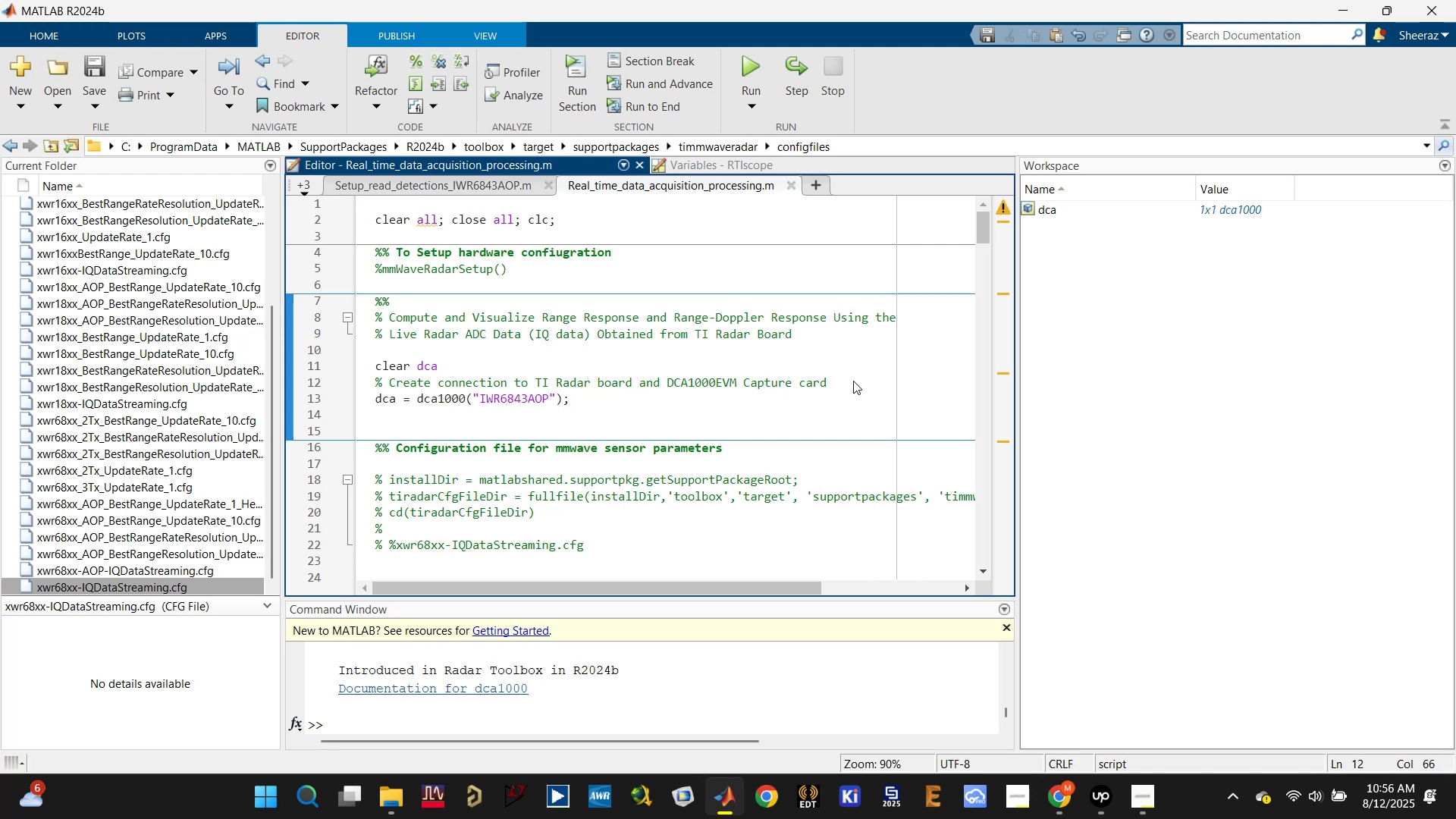 
key(Enter)
 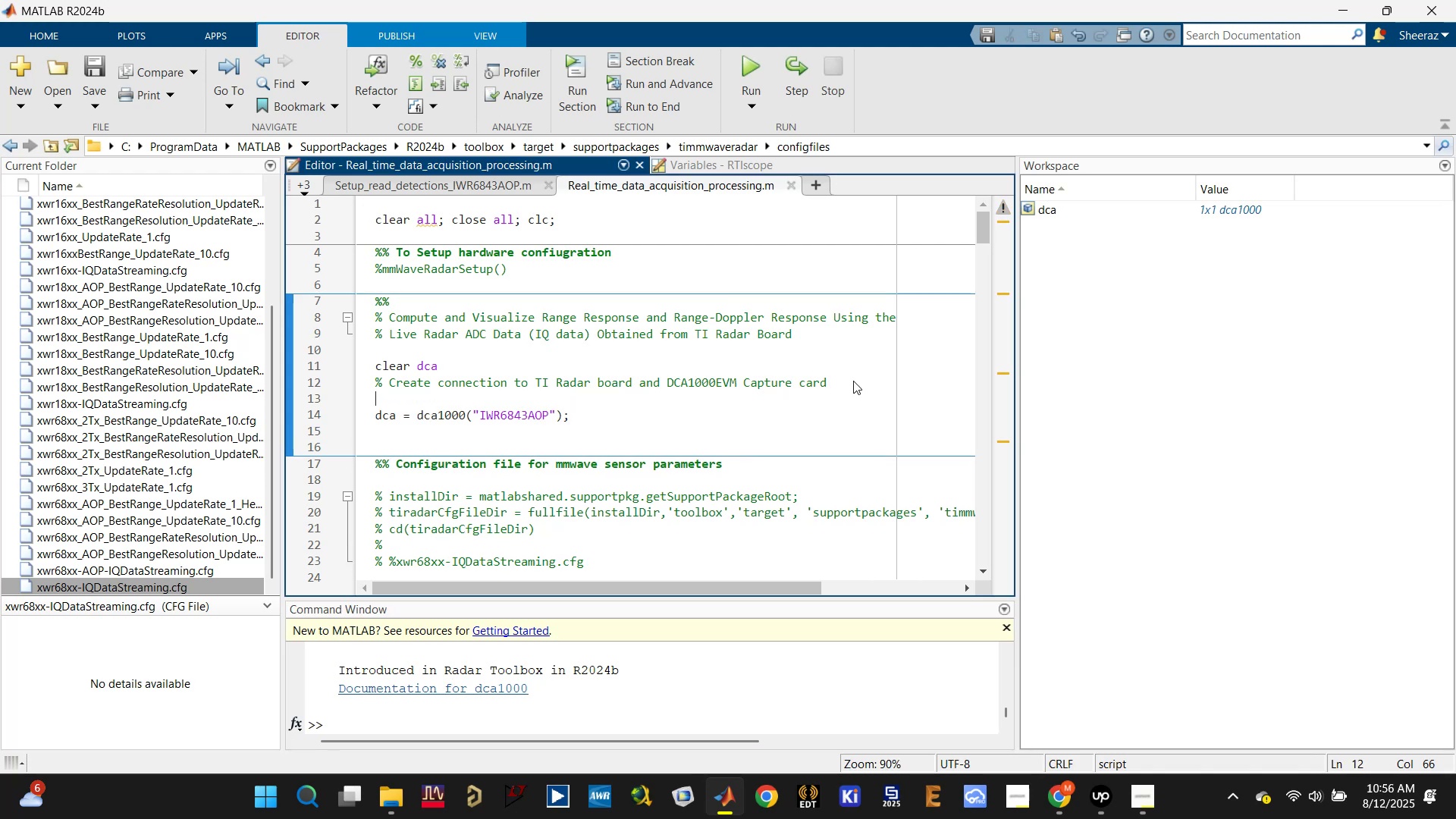 
key(Enter)
 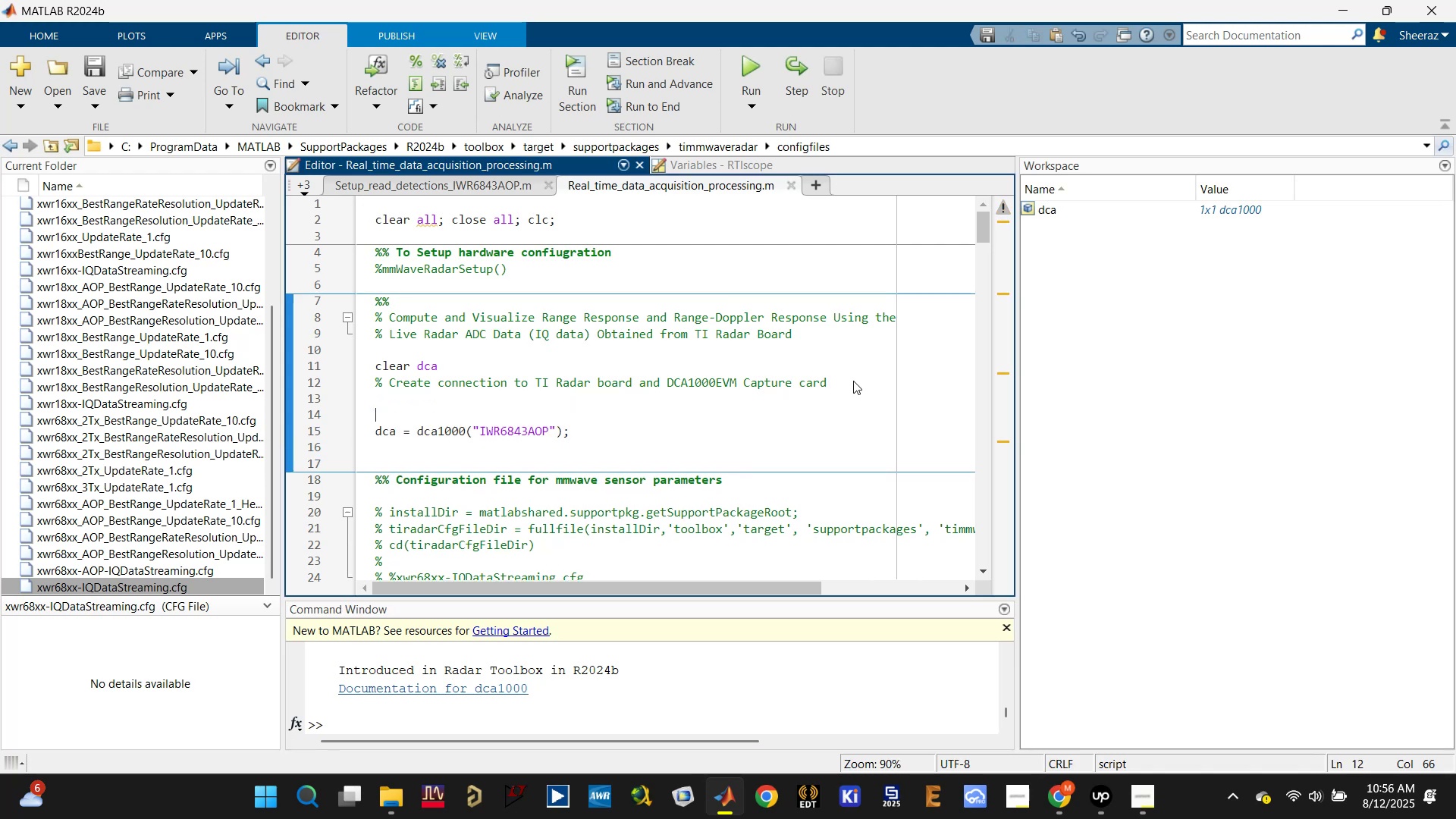 
key(Enter)
 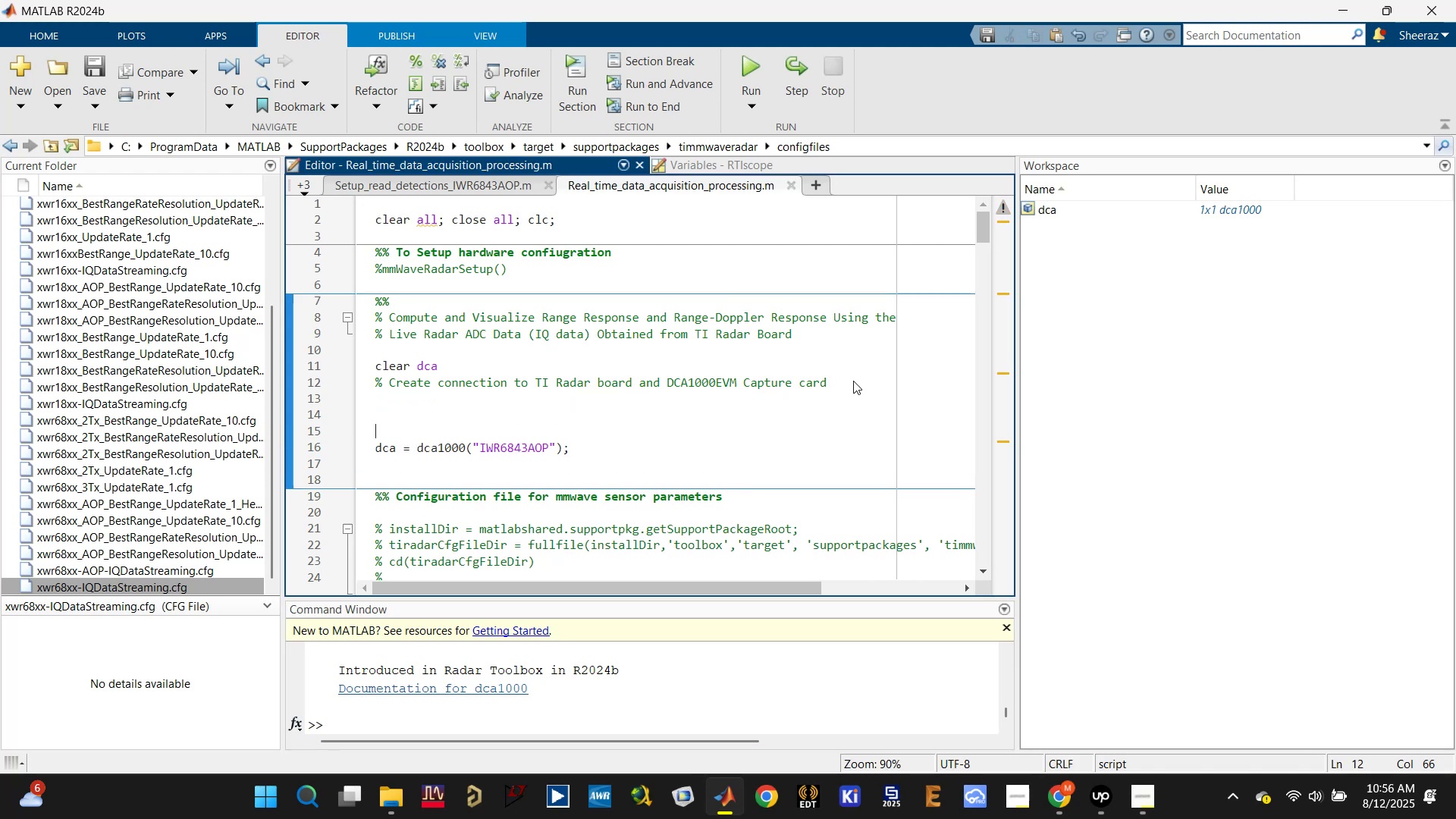 
key(Enter)
 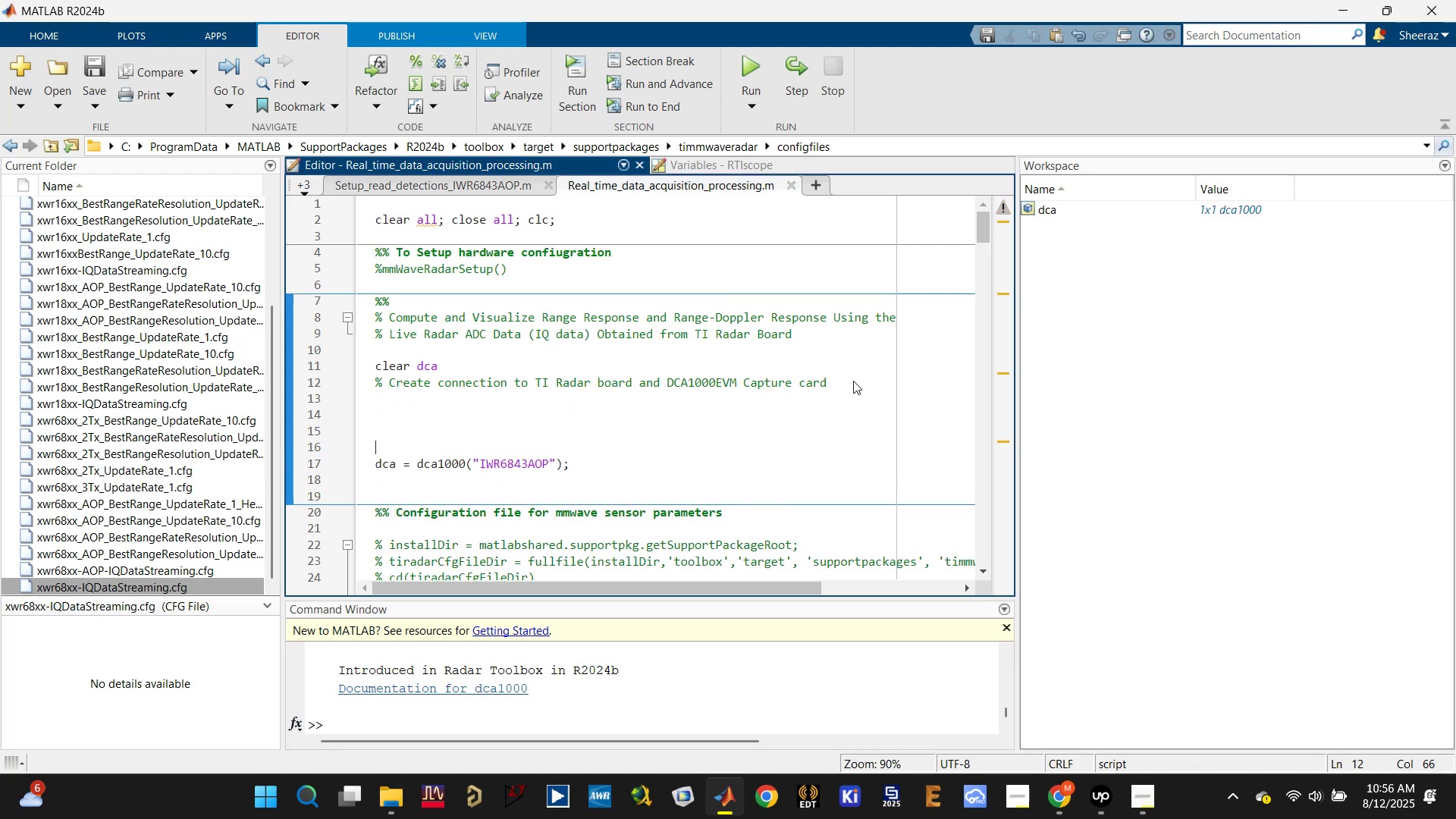 
key(ArrowUp)
 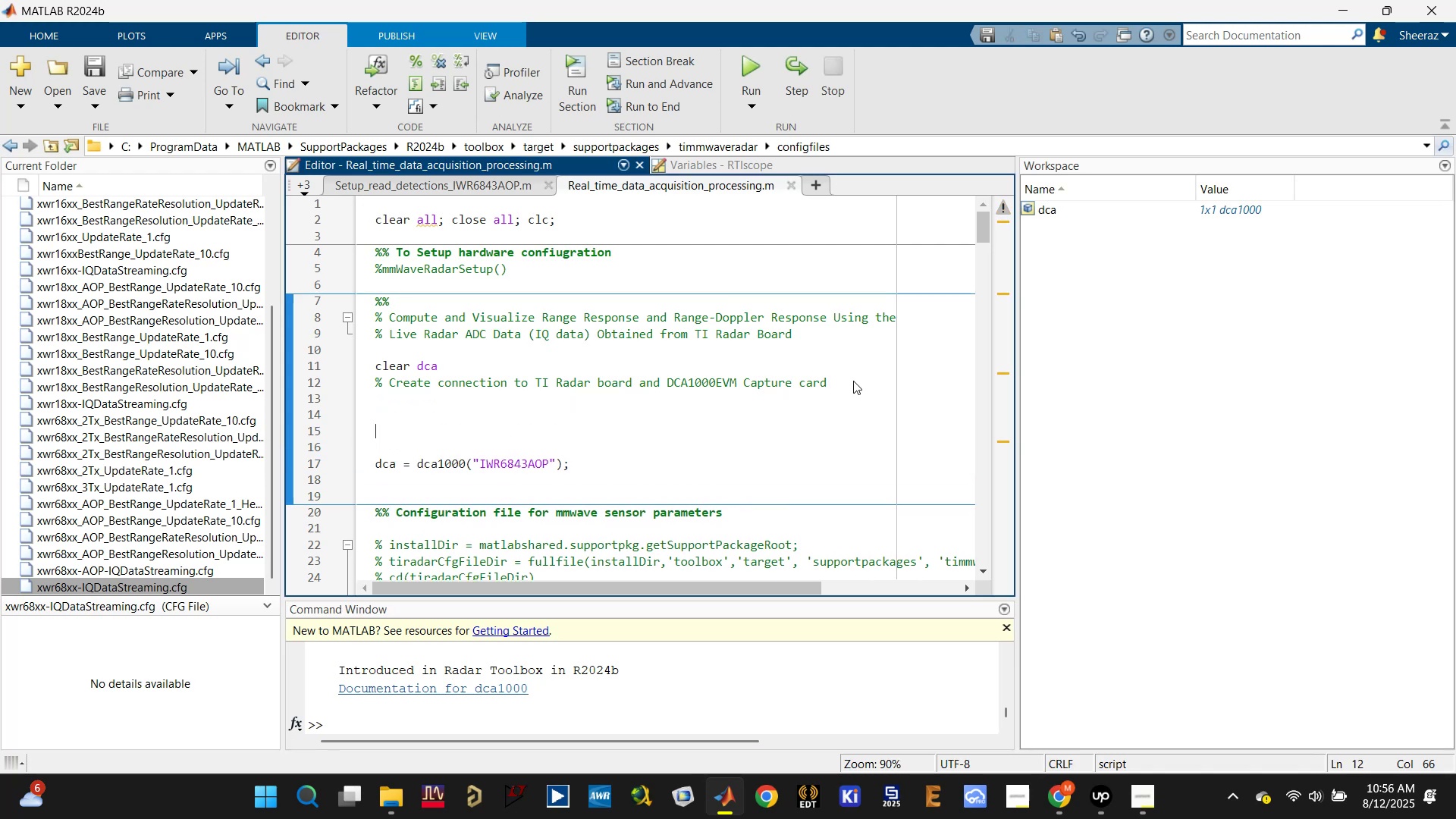 
key(Control+V)
 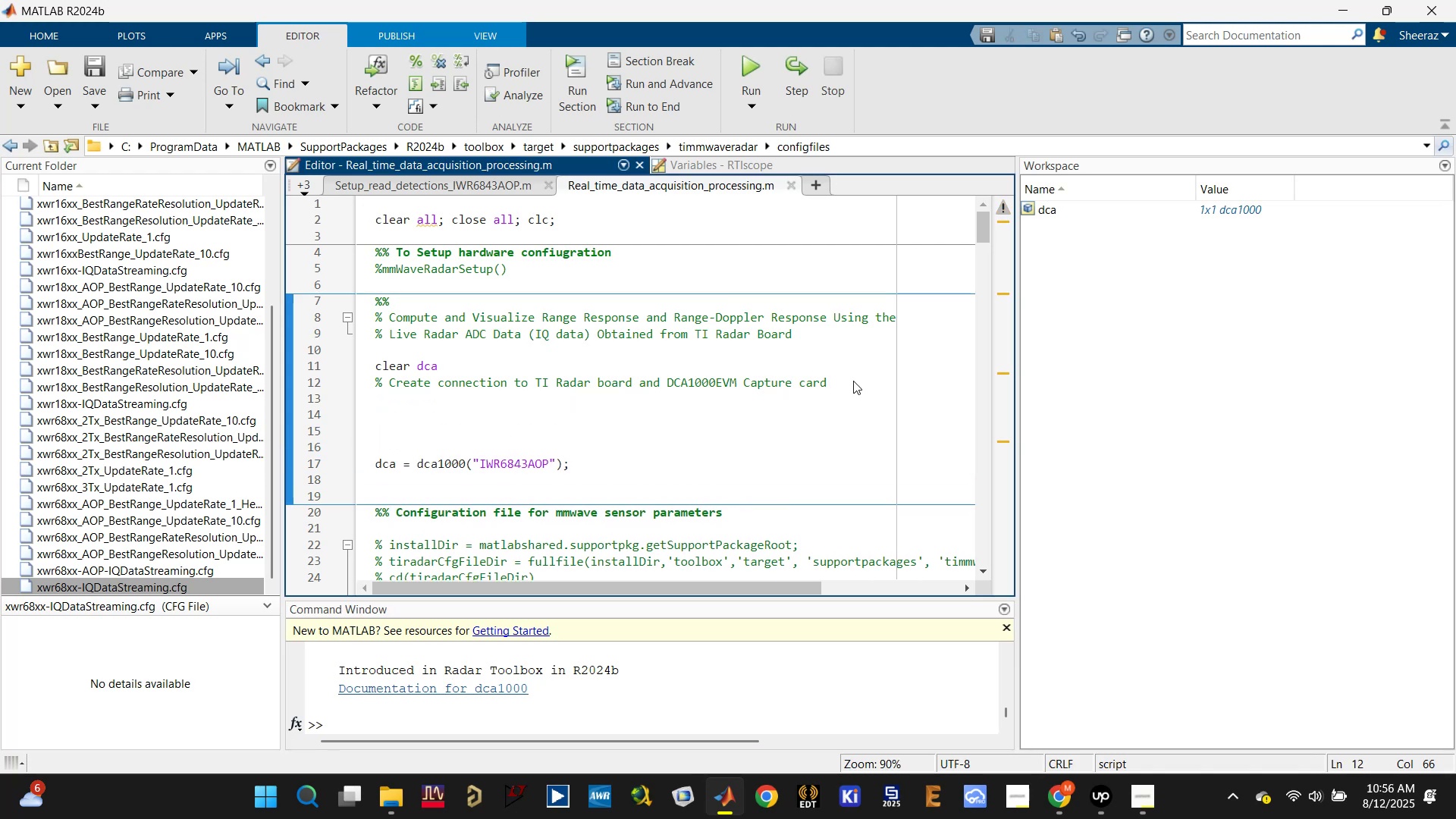 
key(Control+V)
 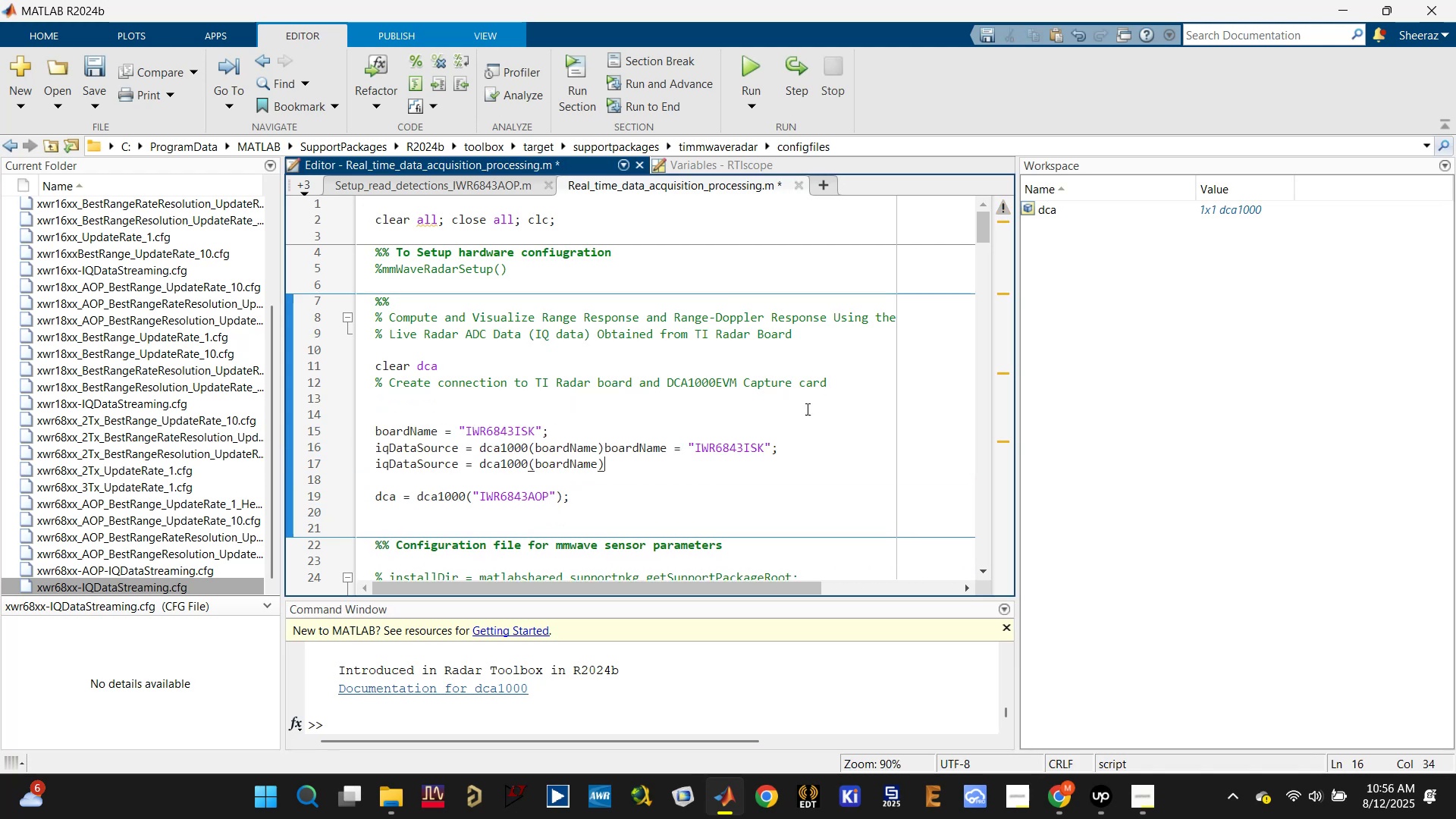 
key(Control+Z)
 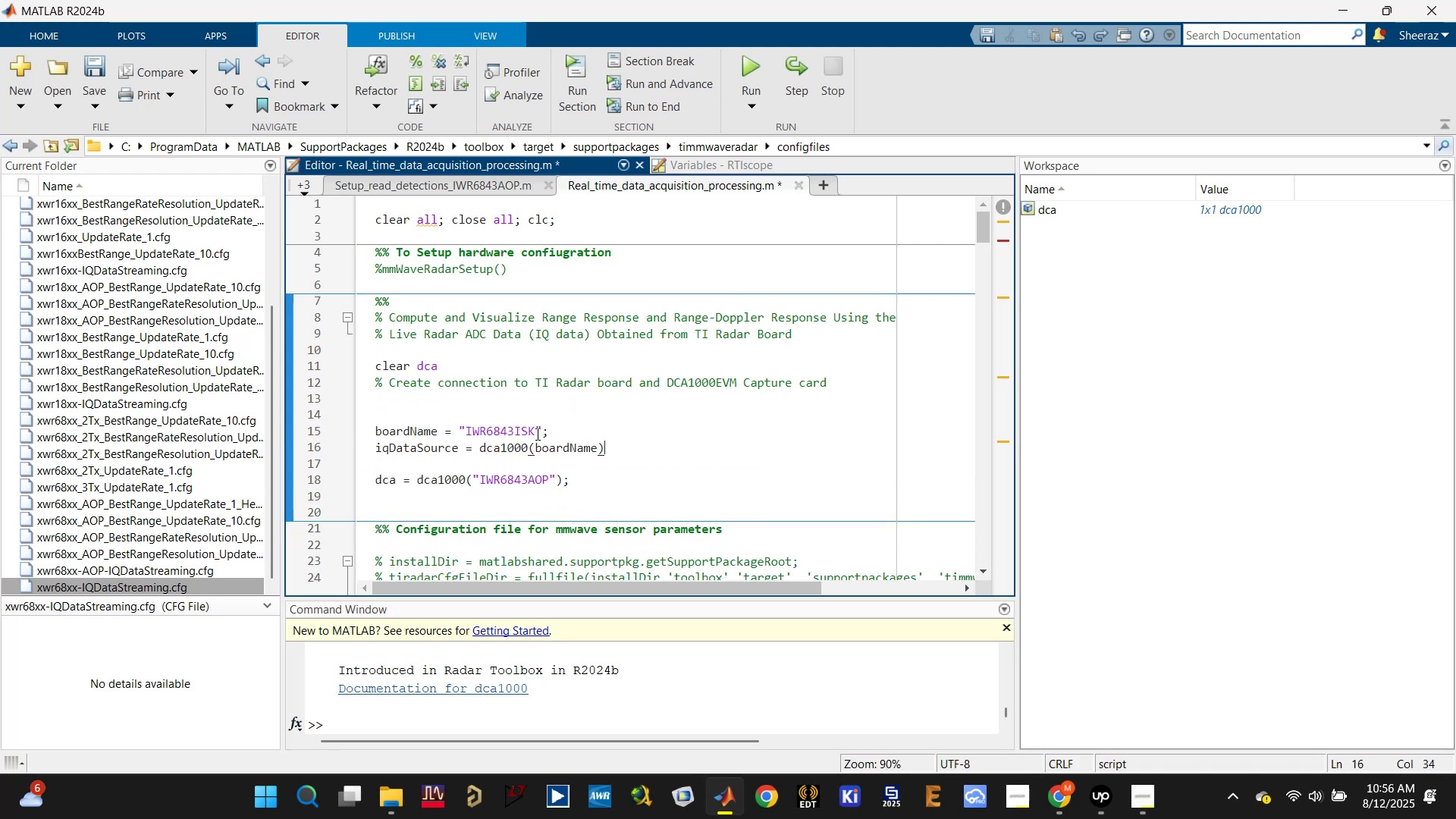 
left_click([512, 428])
 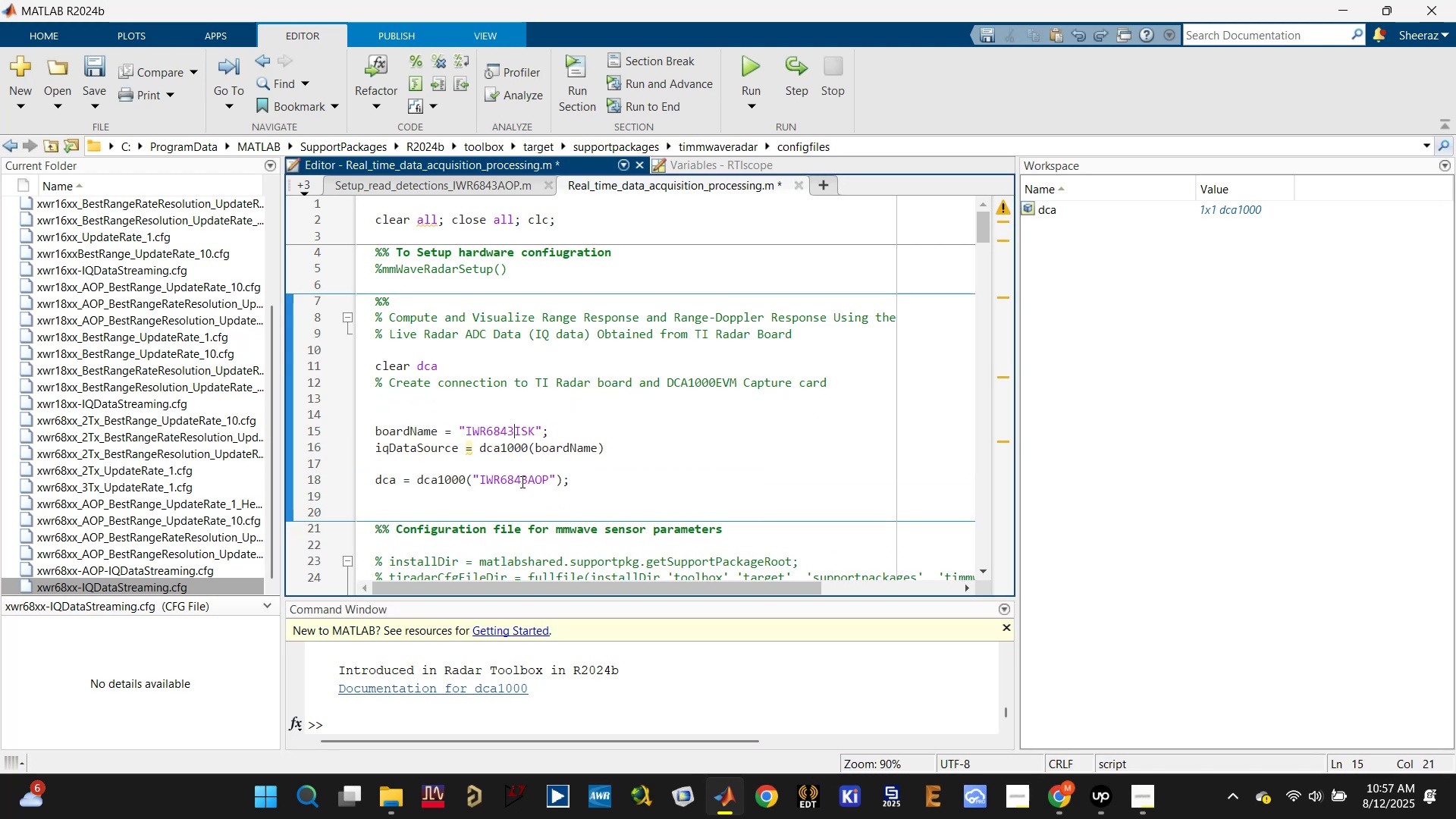 
double_click([520, 475])
 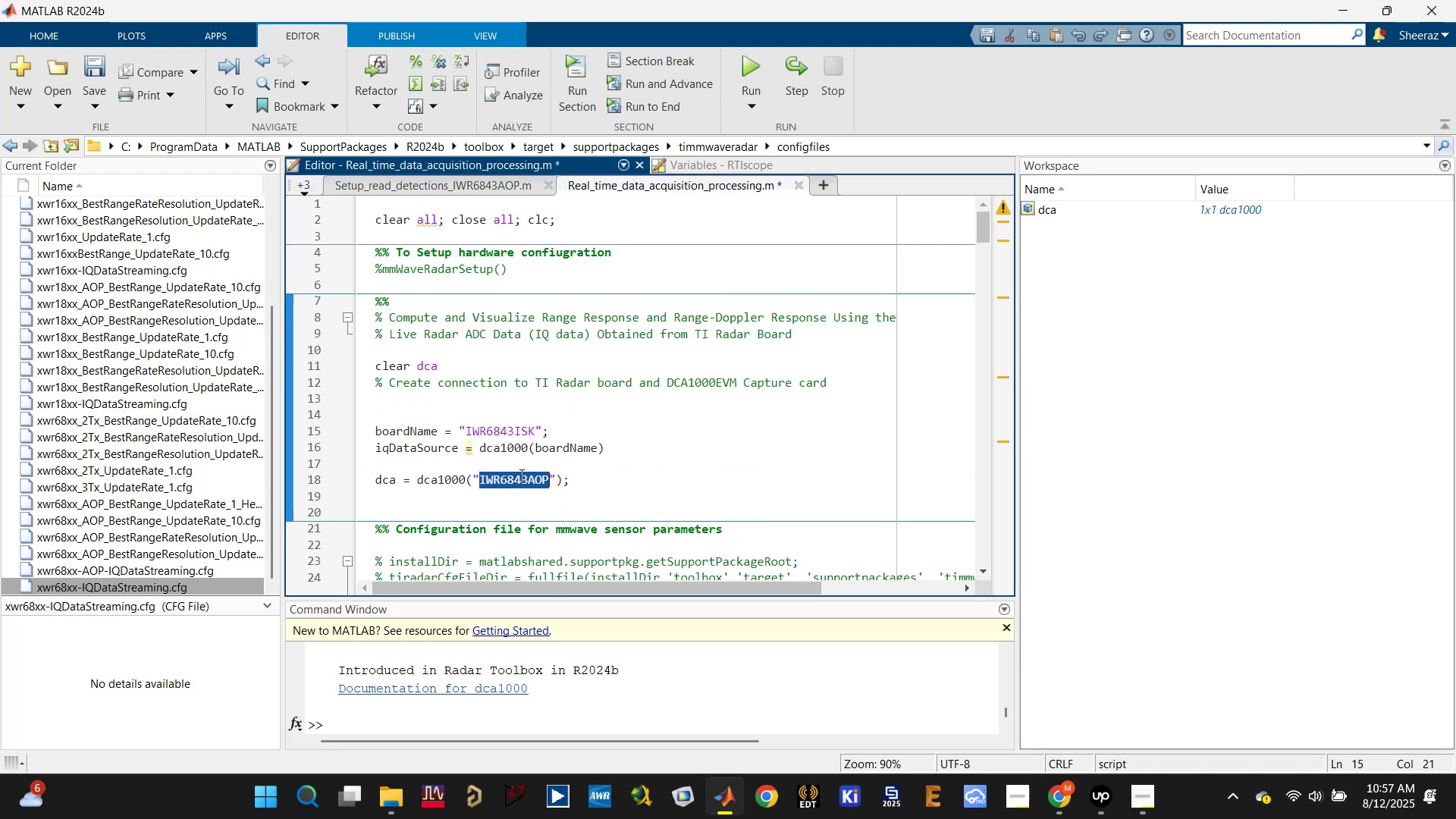 
key(Control+C)
 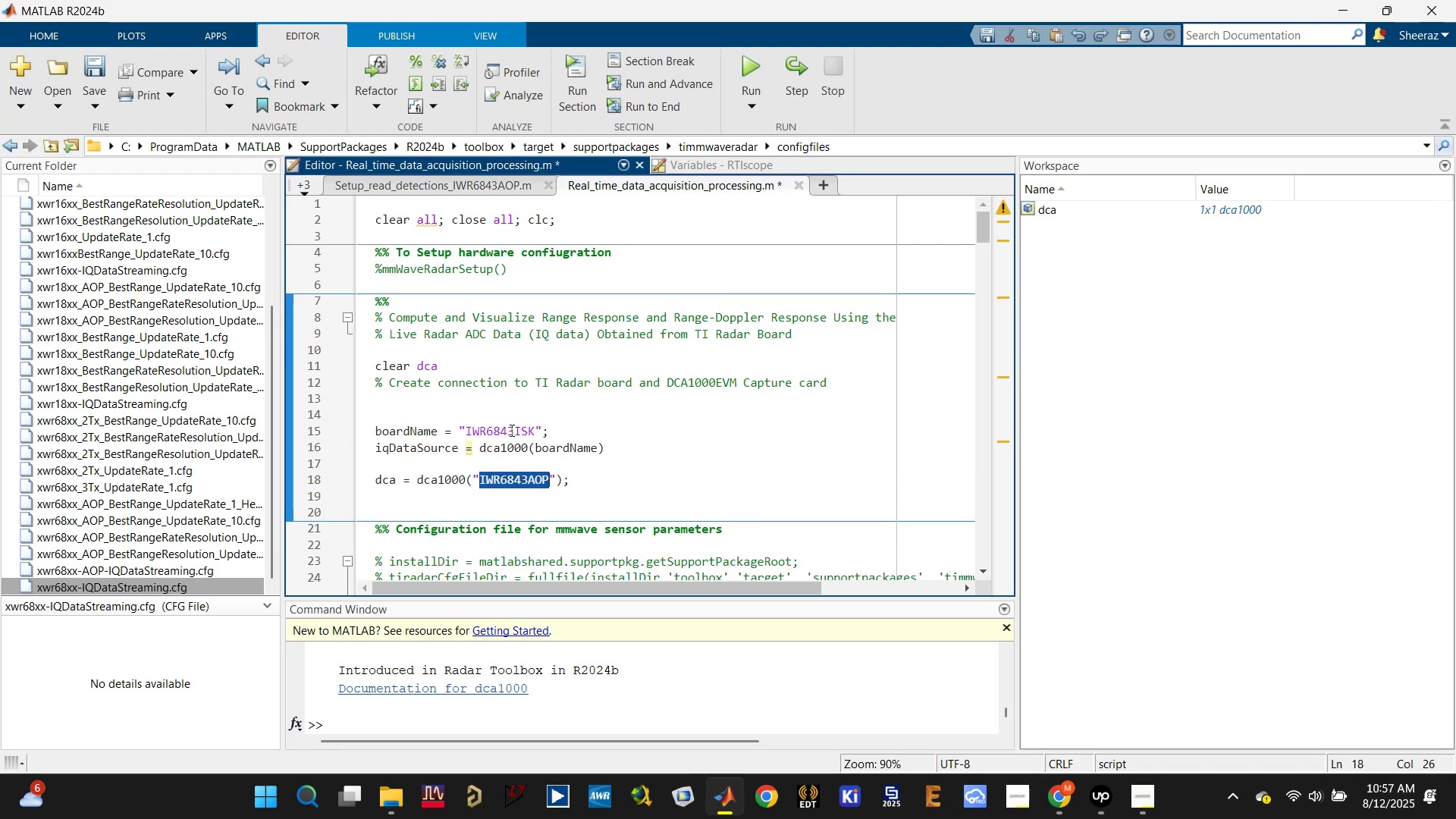 
double_click([510, 430])
 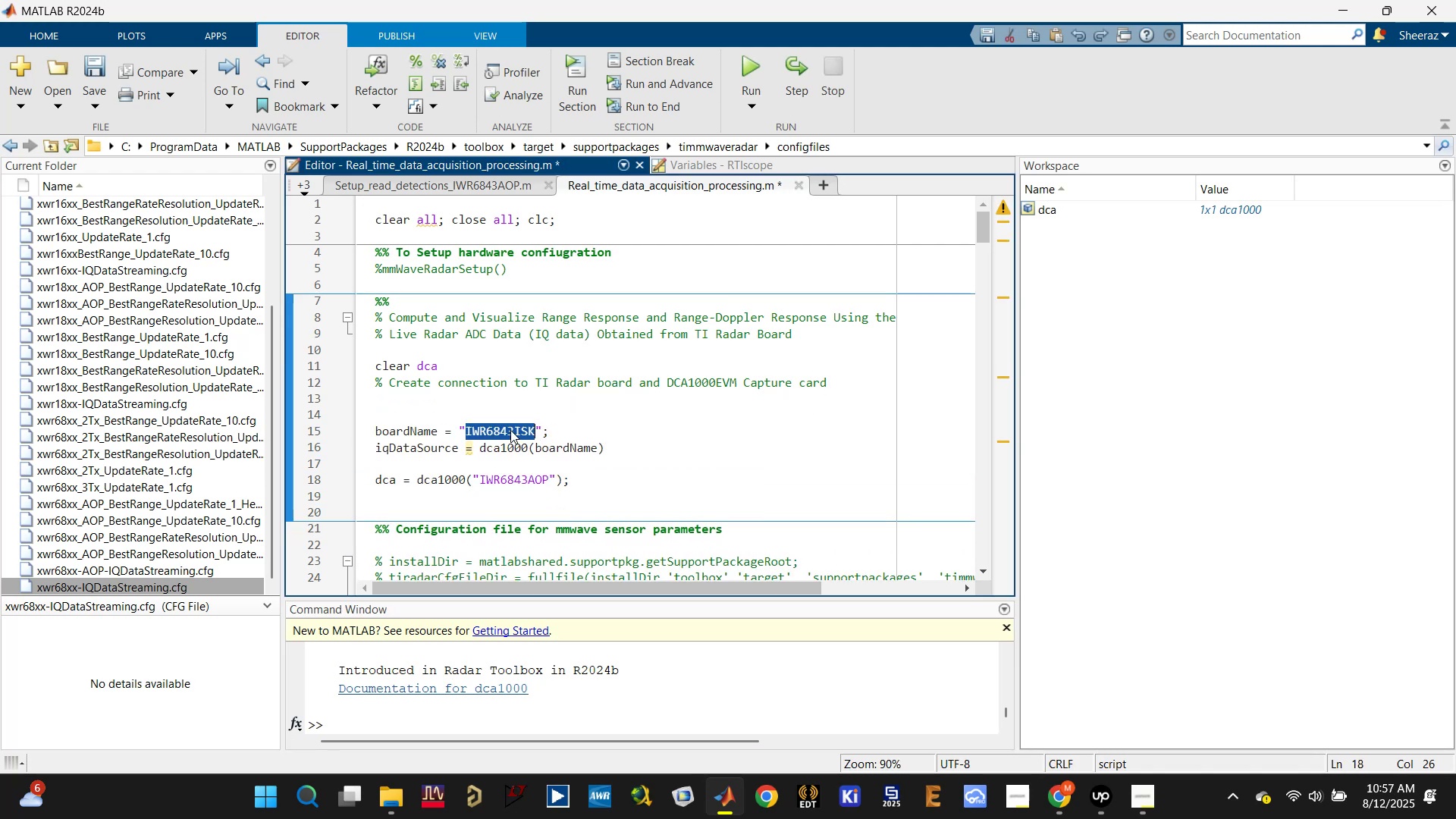 
key(Control+V)
 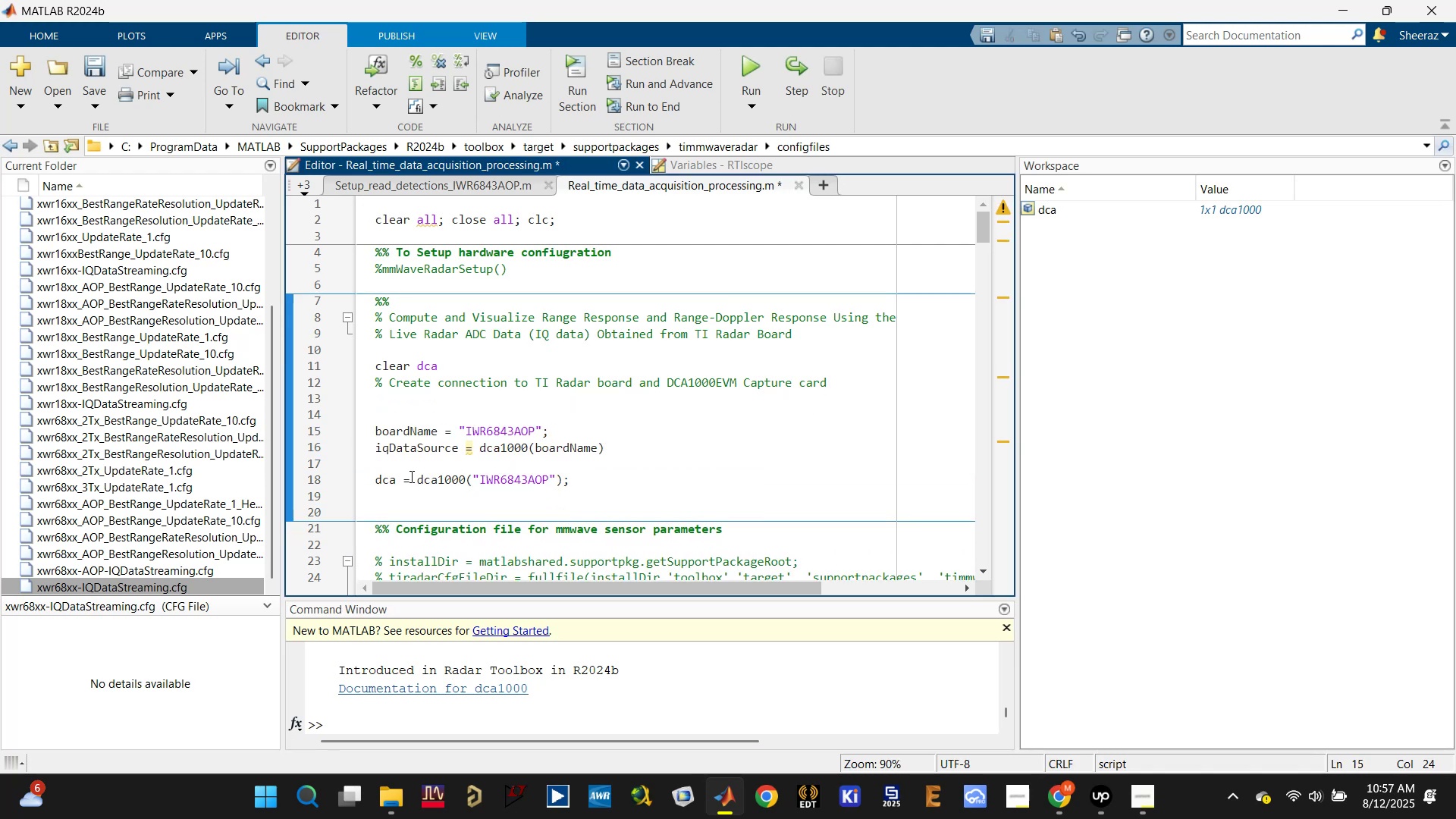 
left_click([390, 481])
 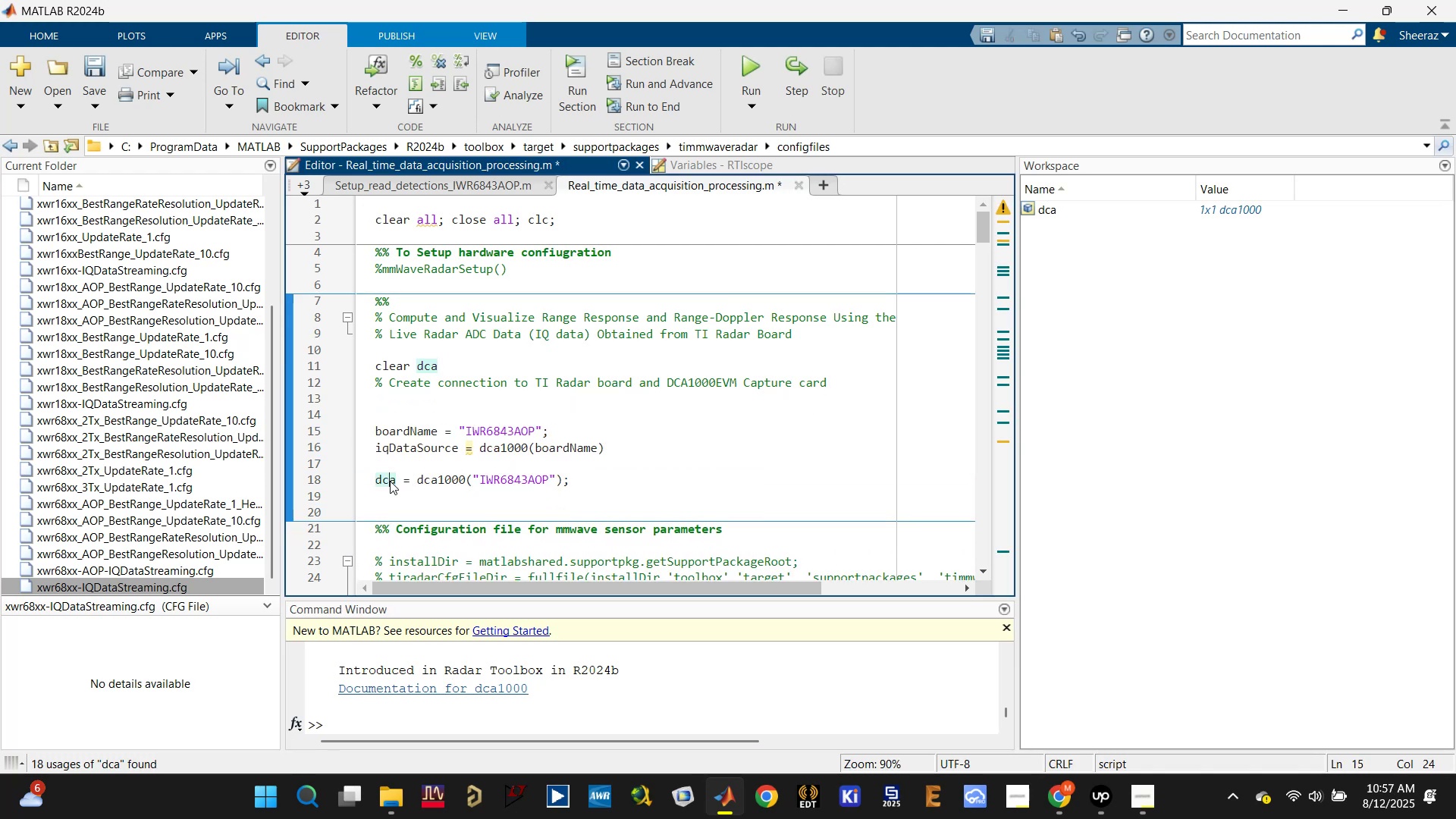 
key(Control+C)
 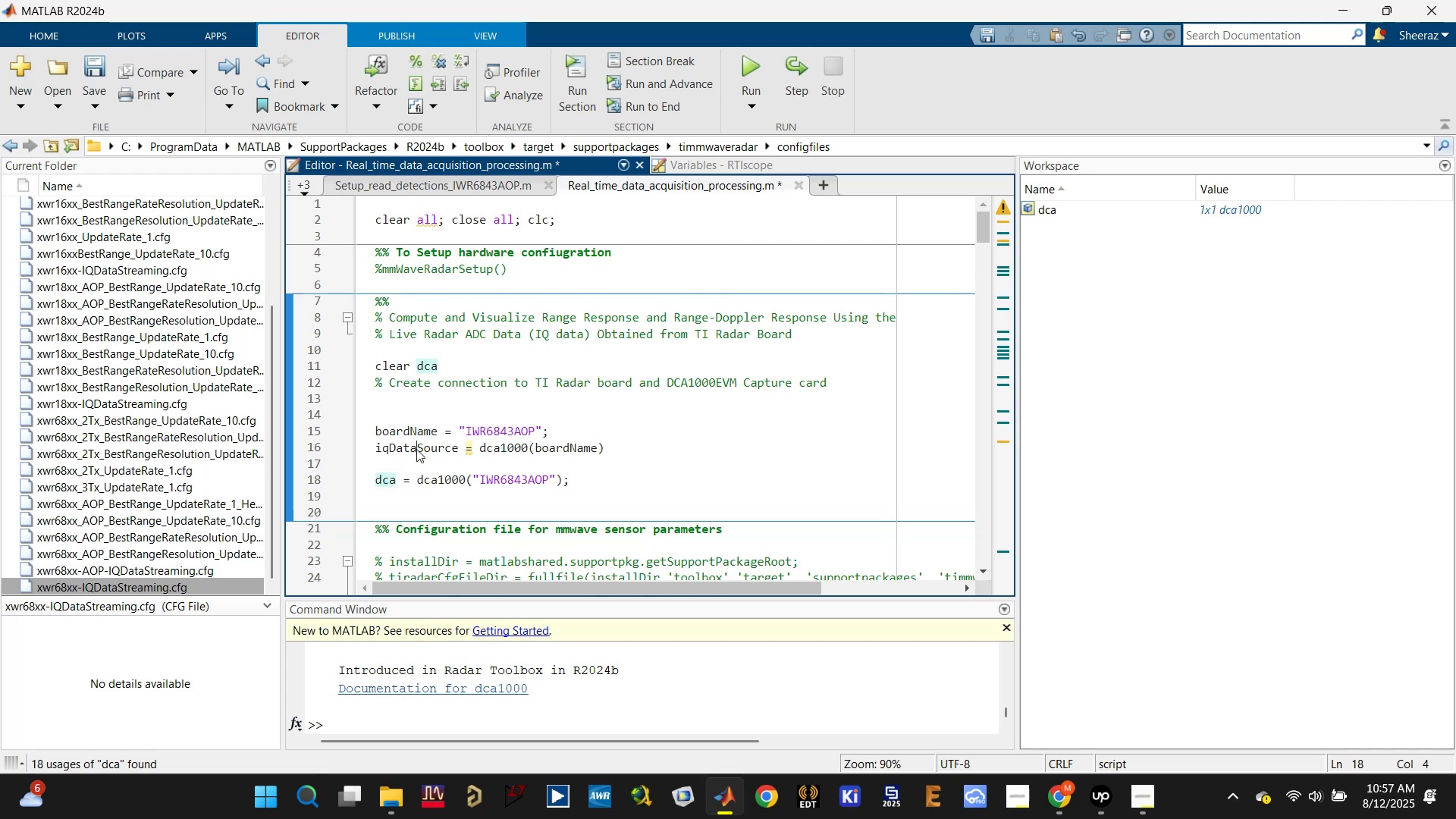 
double_click([416, 449])
 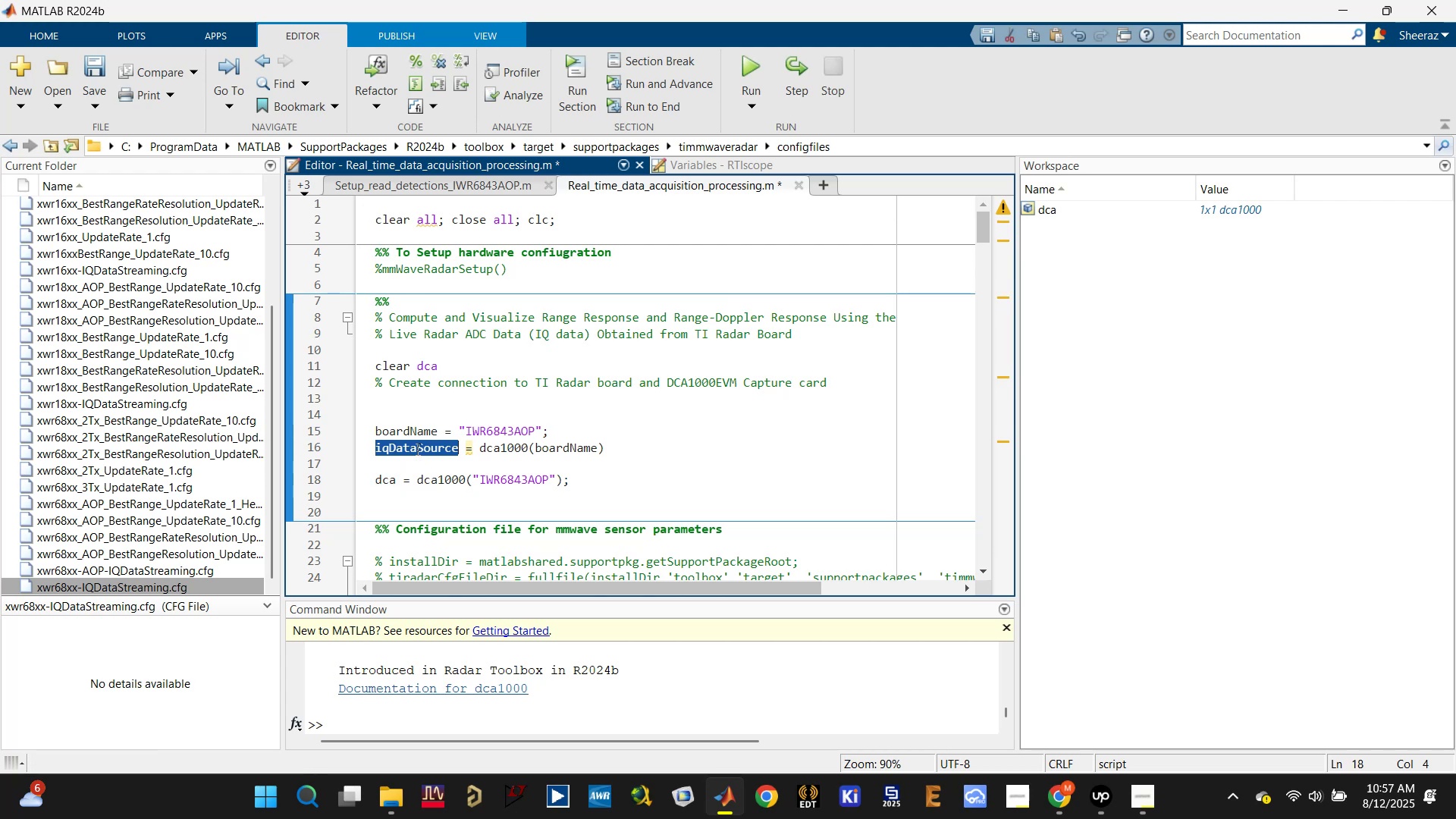 
key(Control+V)
 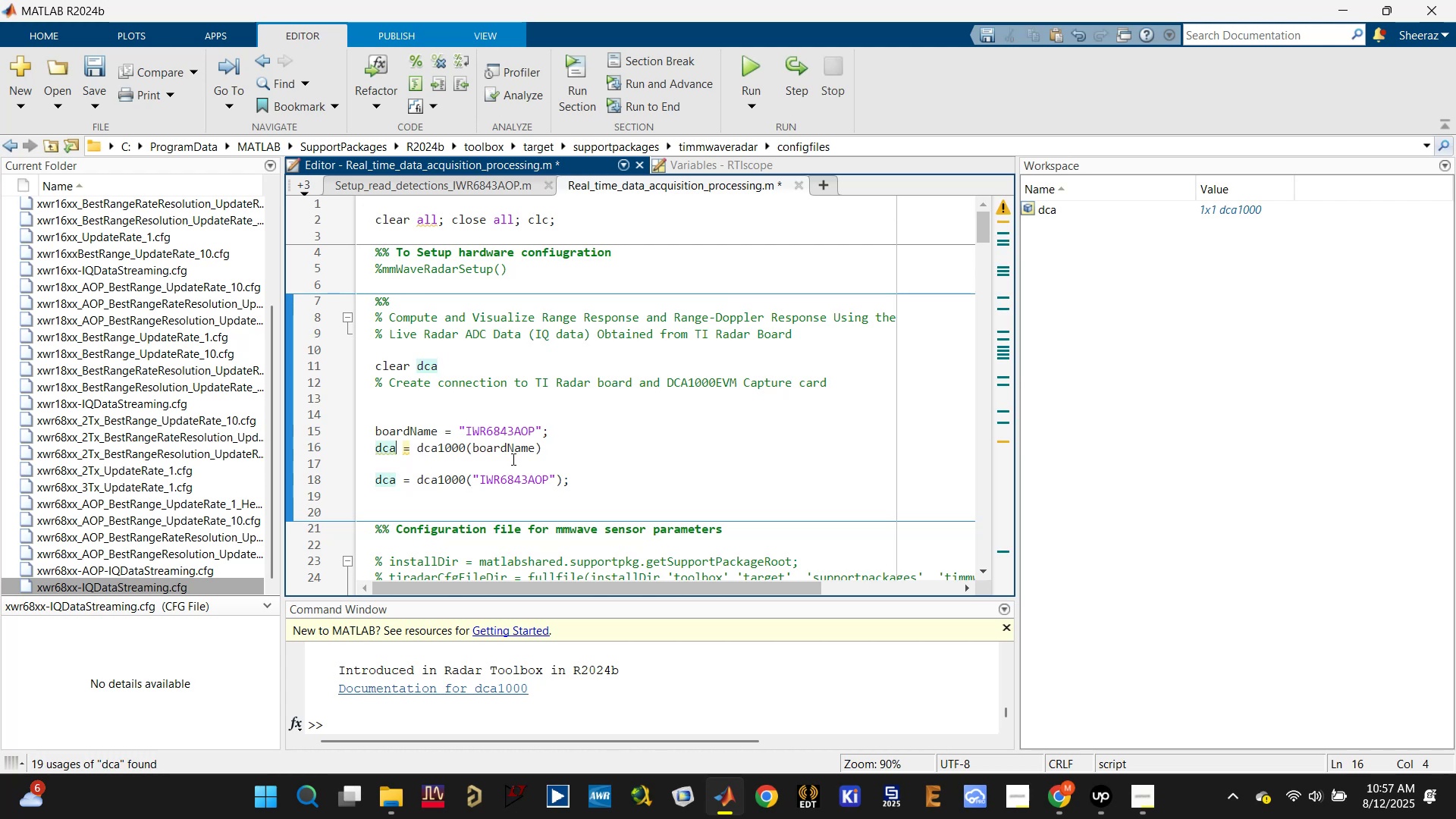 
left_click_drag(start_coordinate=[607, 482], to_coordinate=[371, 472])
 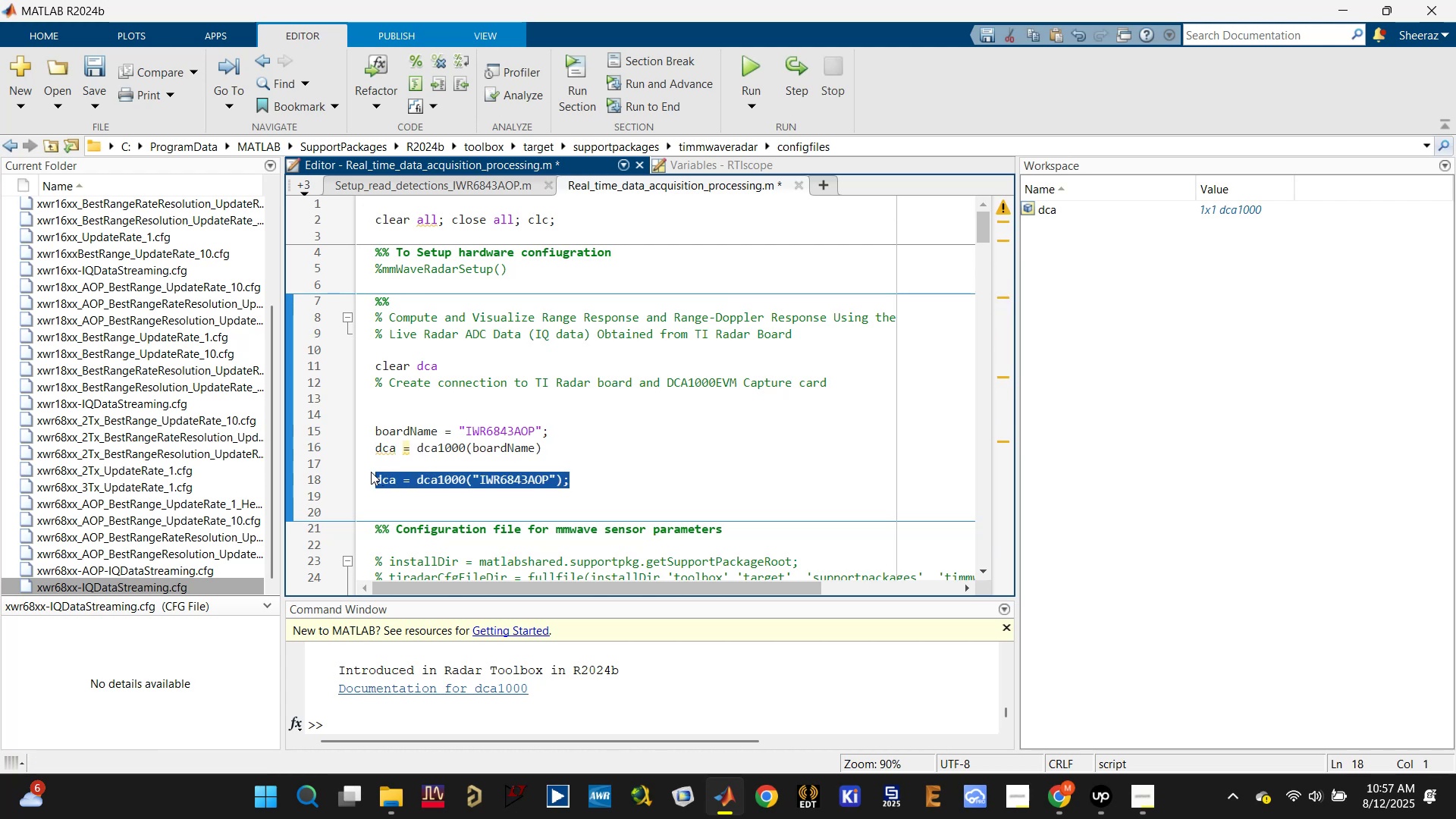 
key(Backspace)
 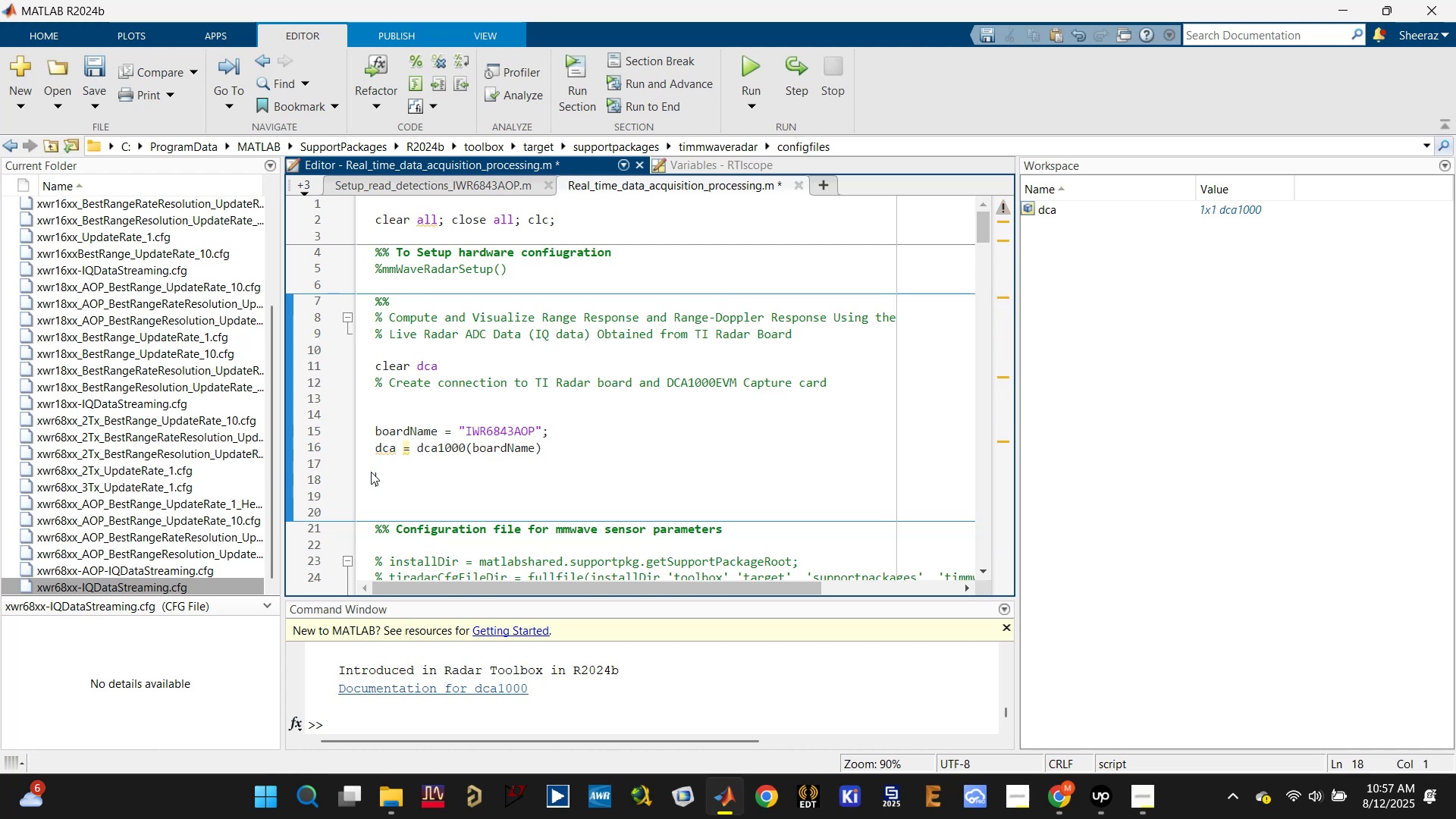 
key(Backspace)
 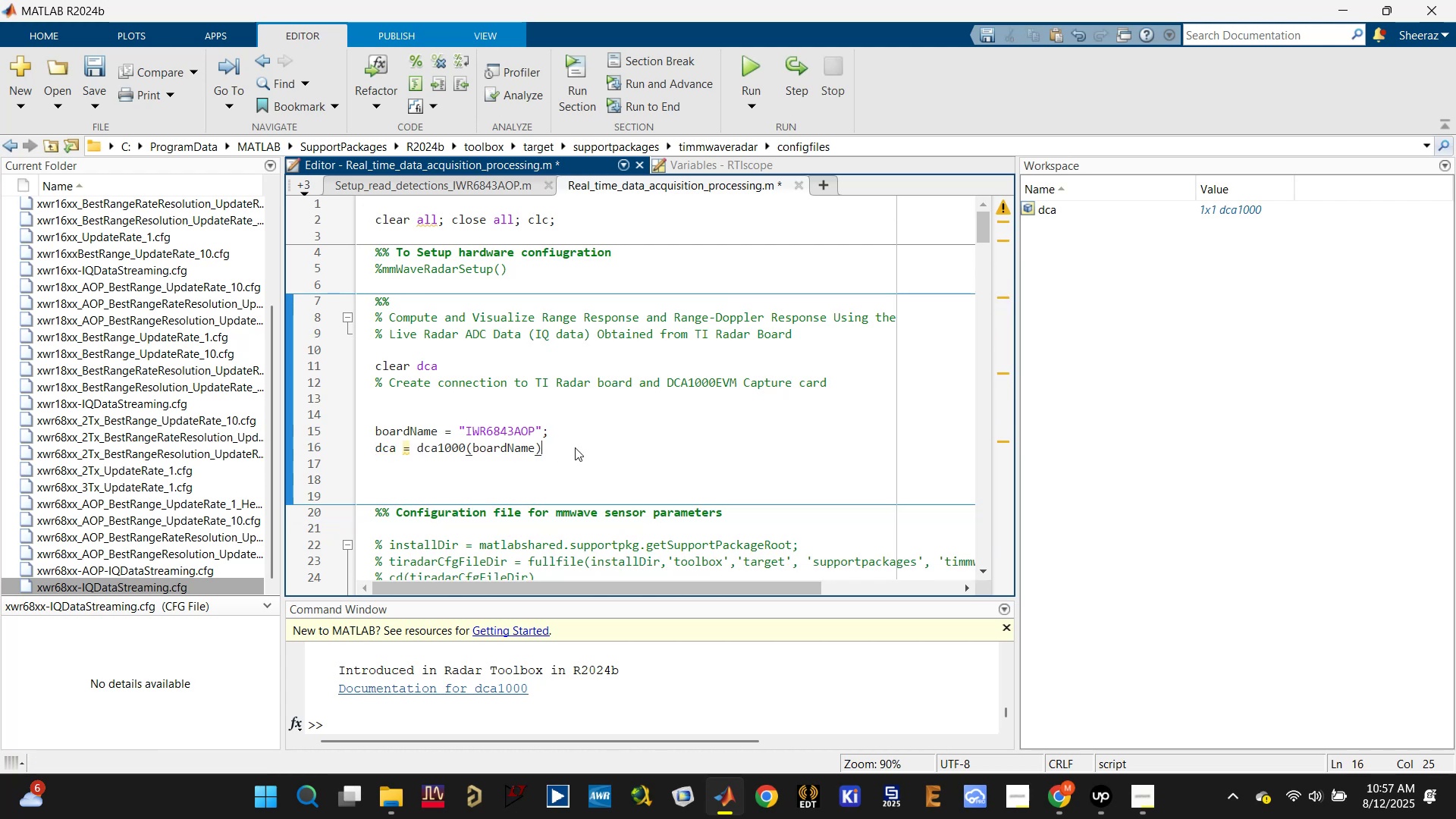 
key(Semicolon)
 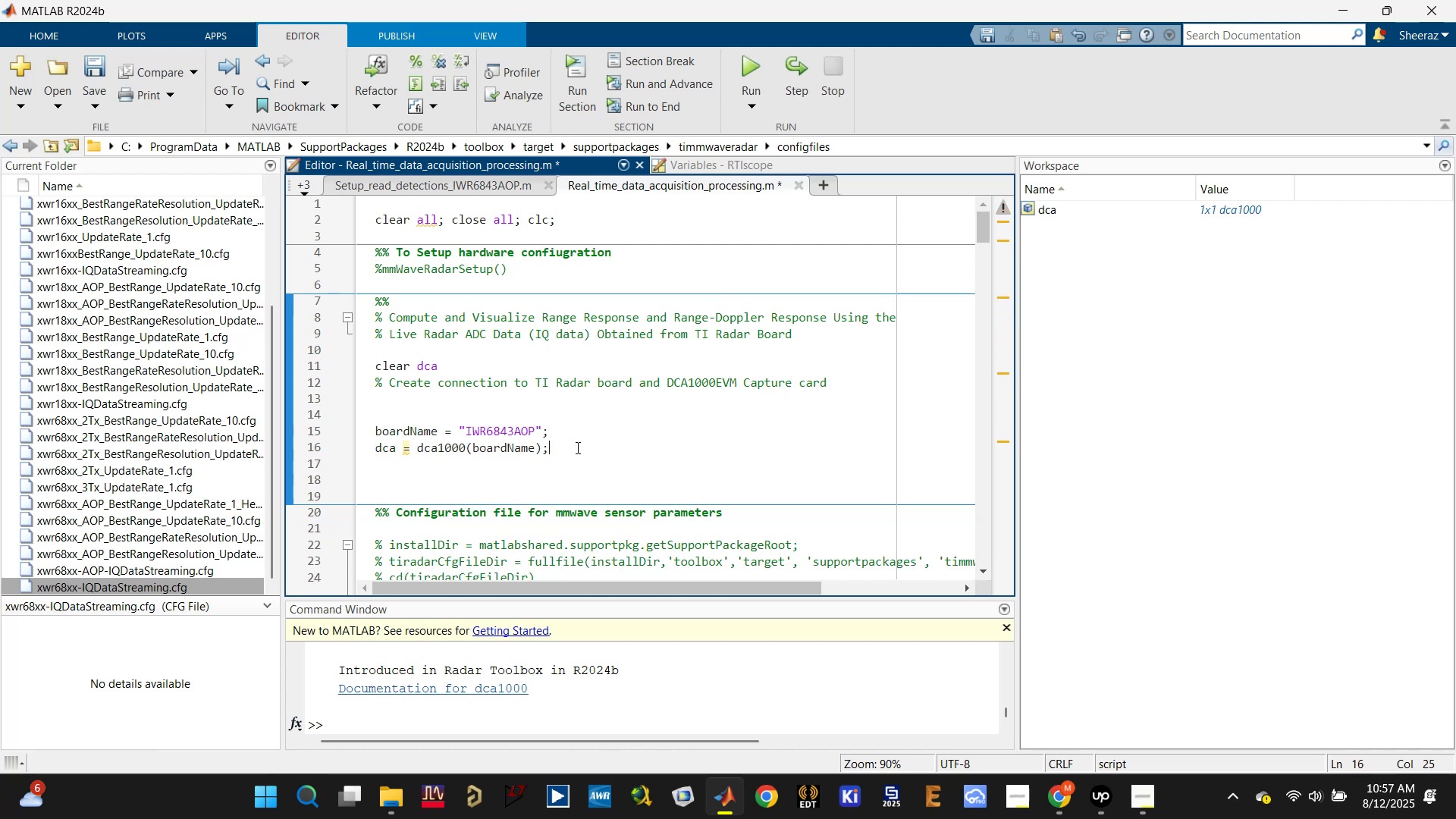 
key(Space)
 